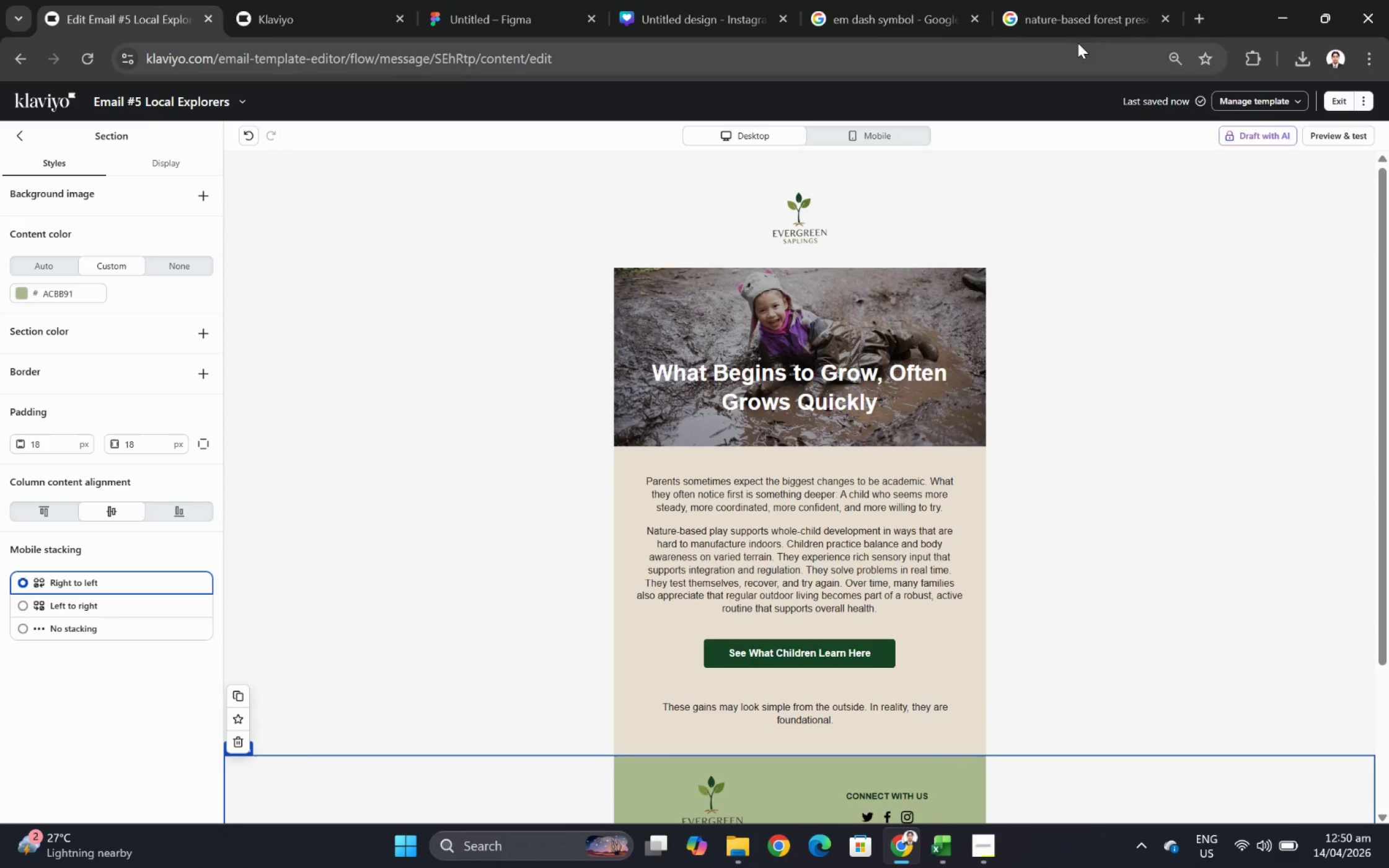 
left_click([1077, 32])
 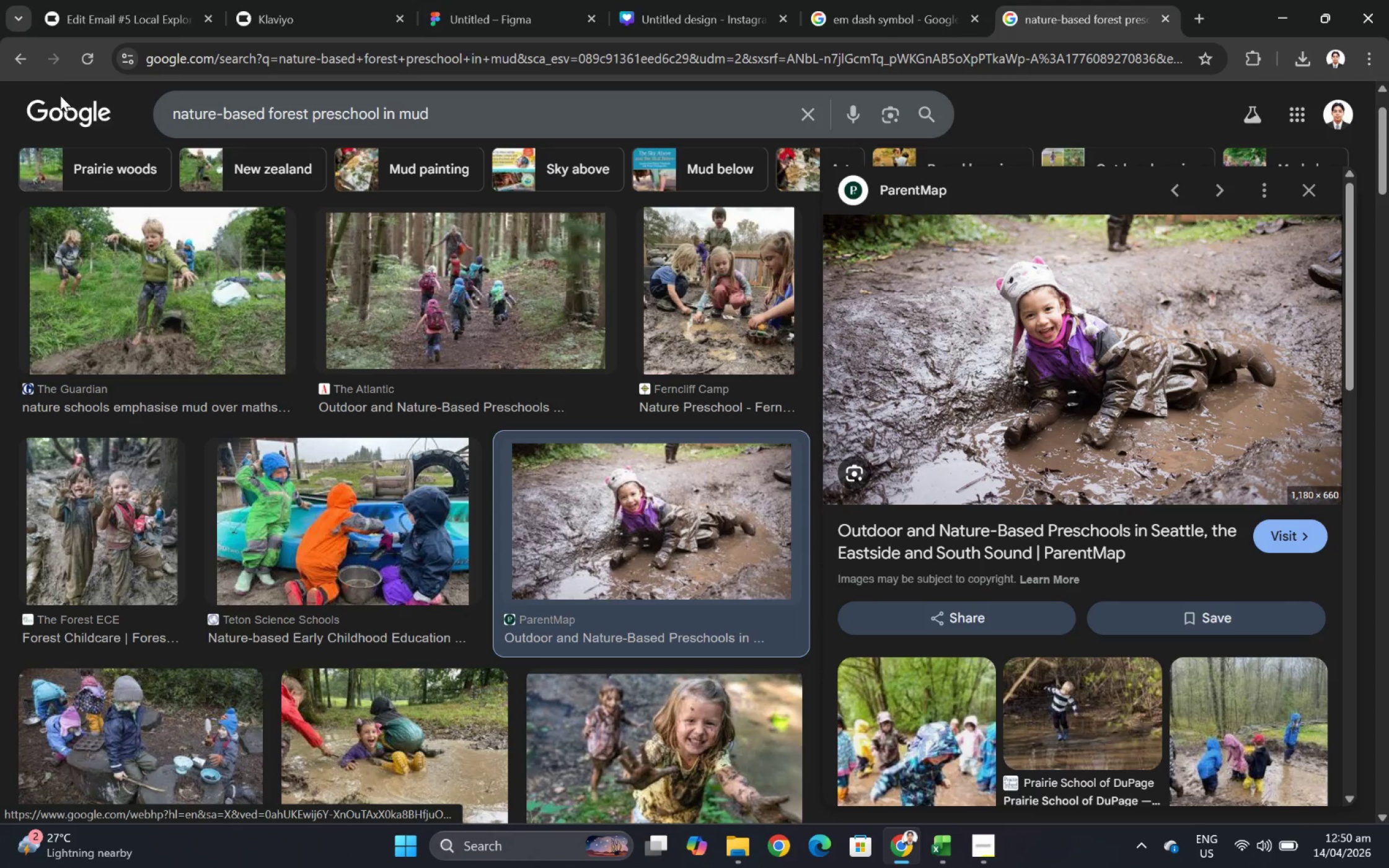 
left_click([21, 56])
 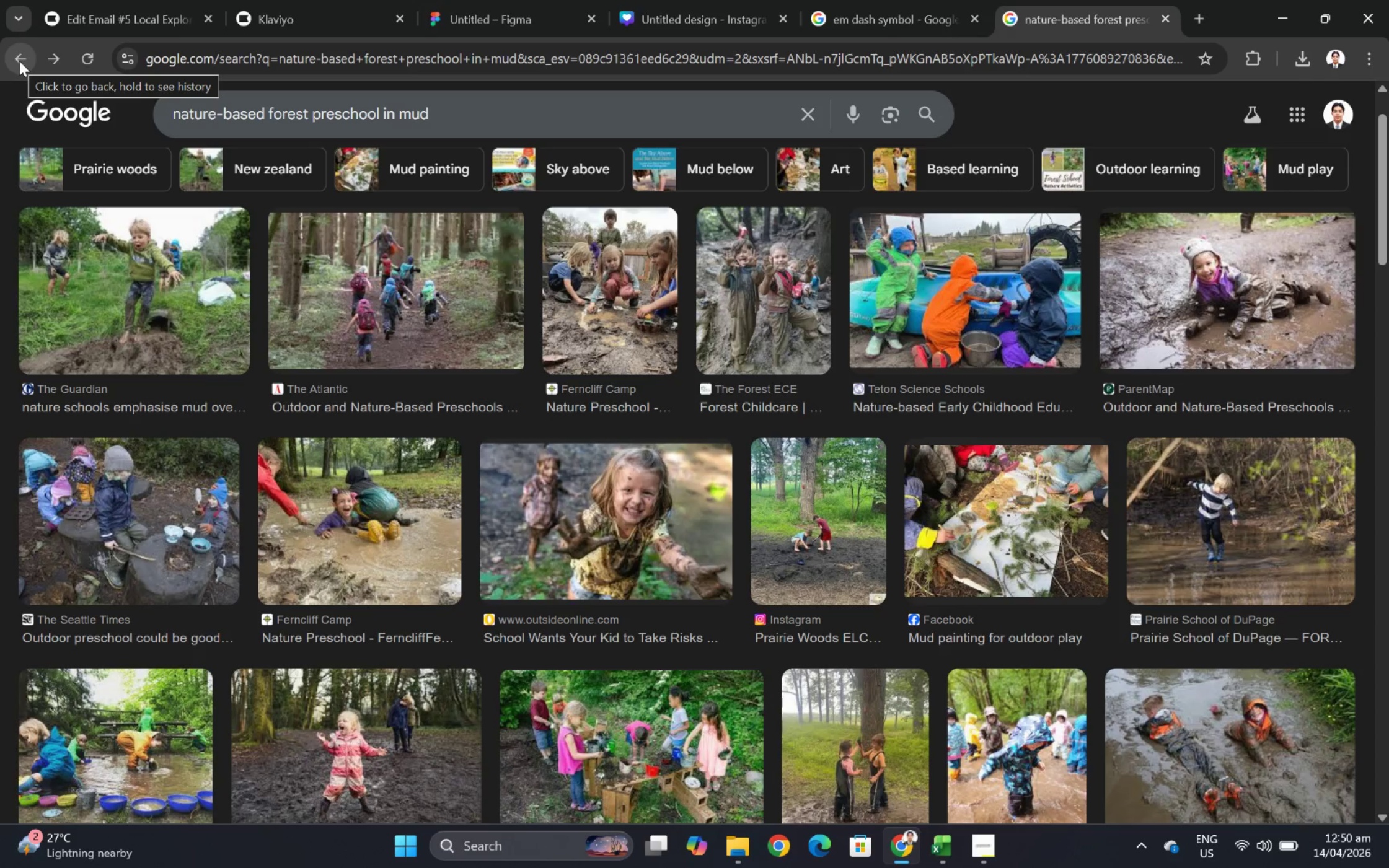 
left_click([19, 61])
 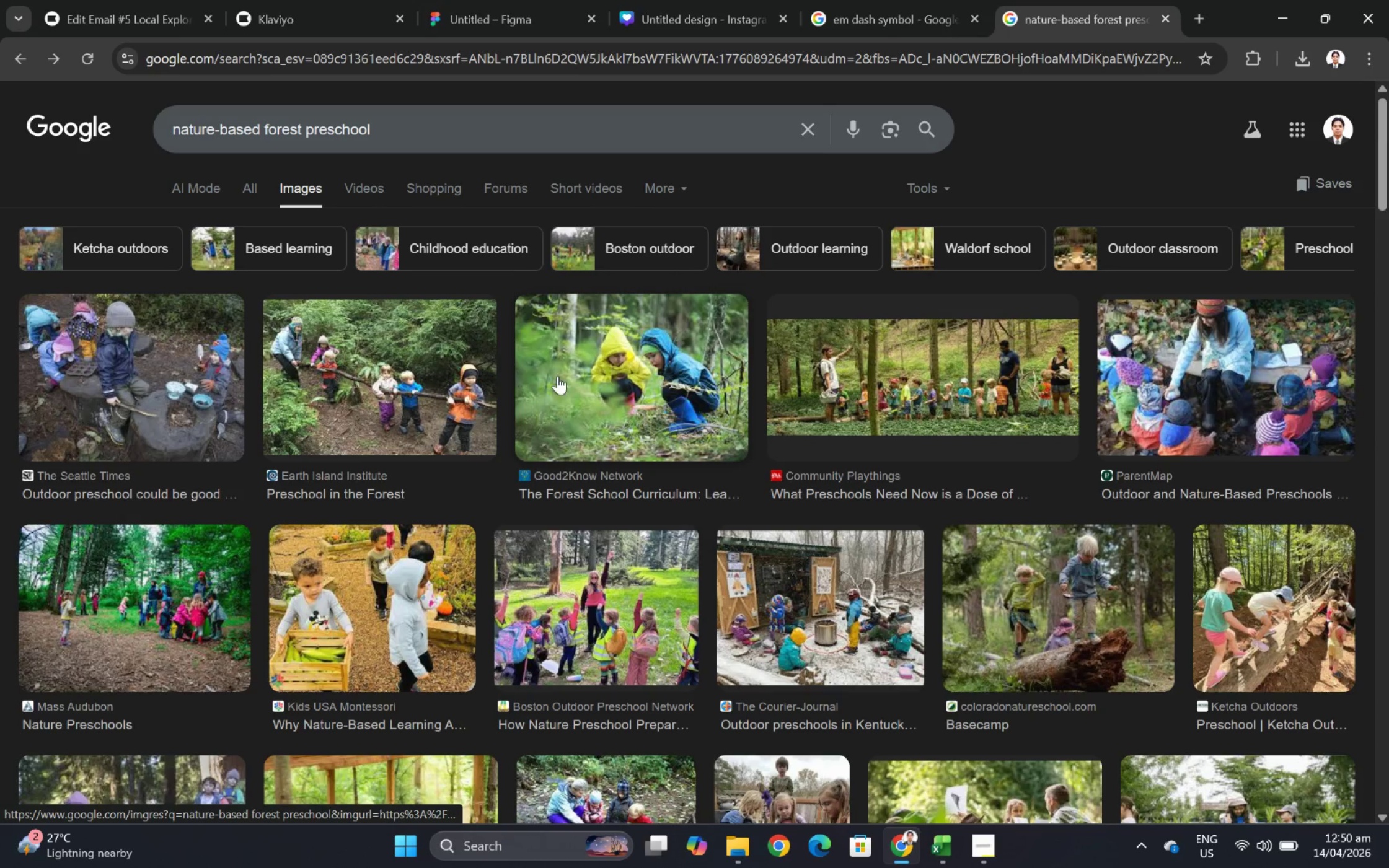 
scroll: coordinate [842, 394], scroll_direction: down, amount: 1.0
 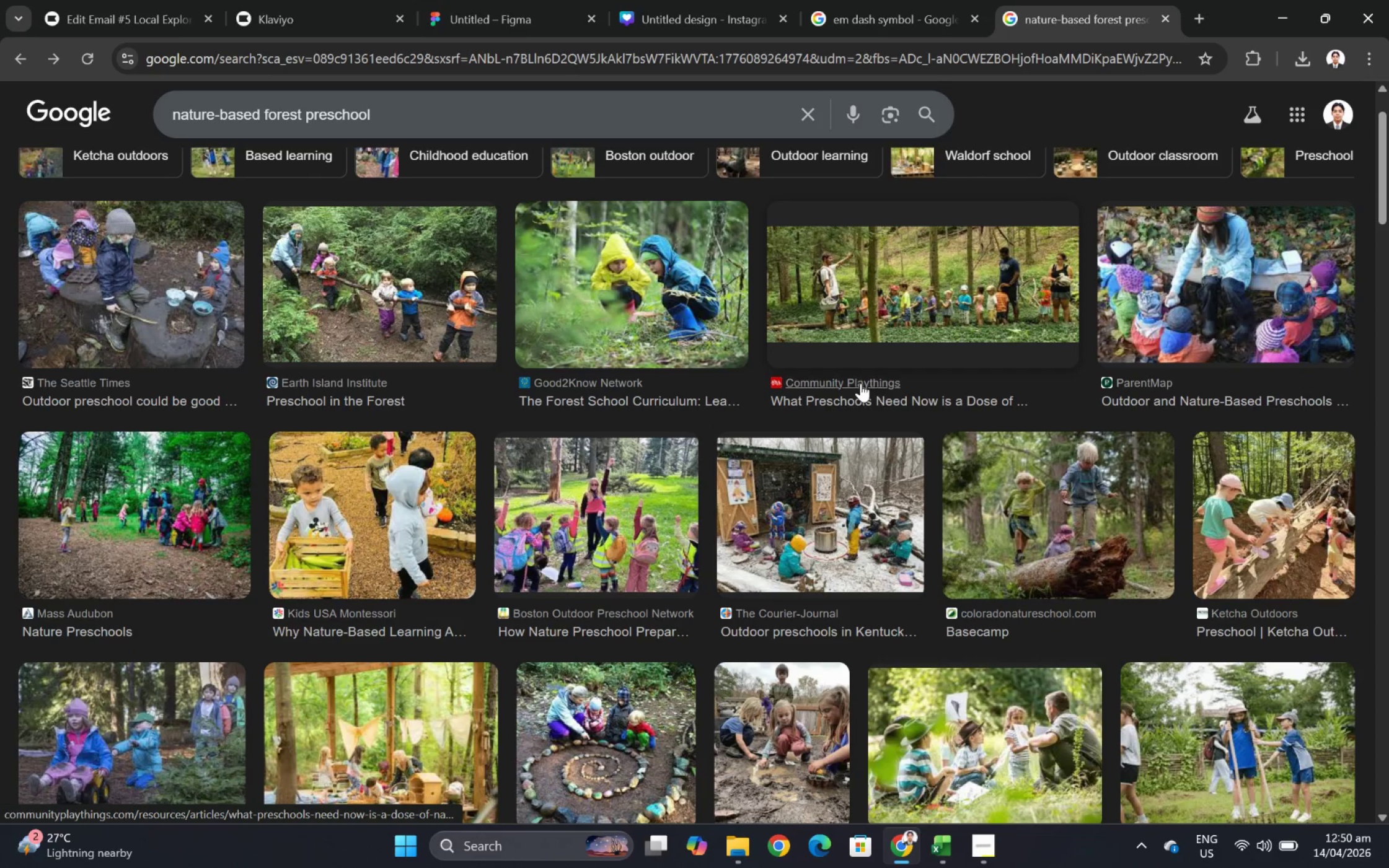 
scroll: coordinate [882, 390], scroll_direction: up, amount: 2.0
 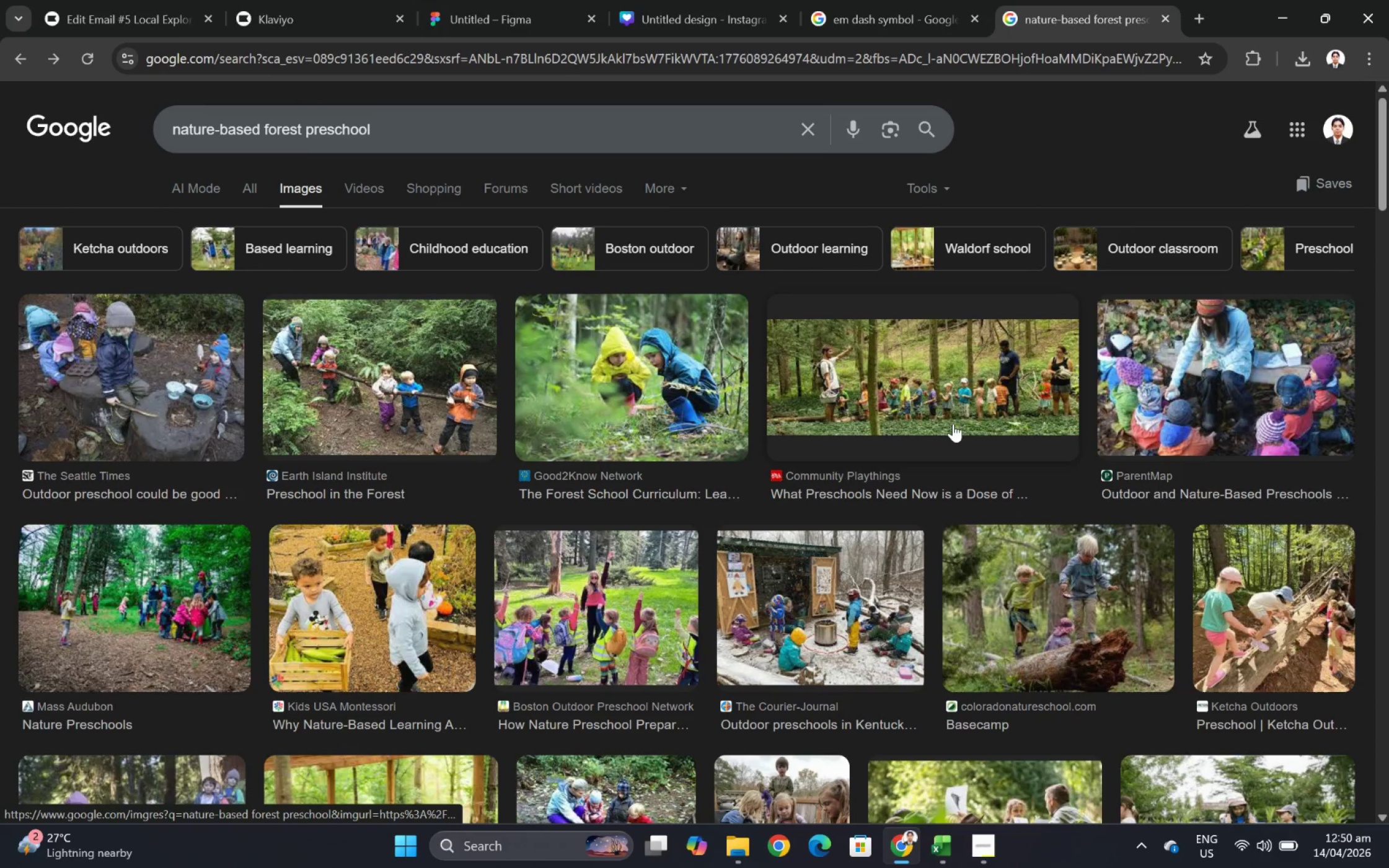 
scroll: coordinate [1093, 431], scroll_direction: down, amount: 2.0
 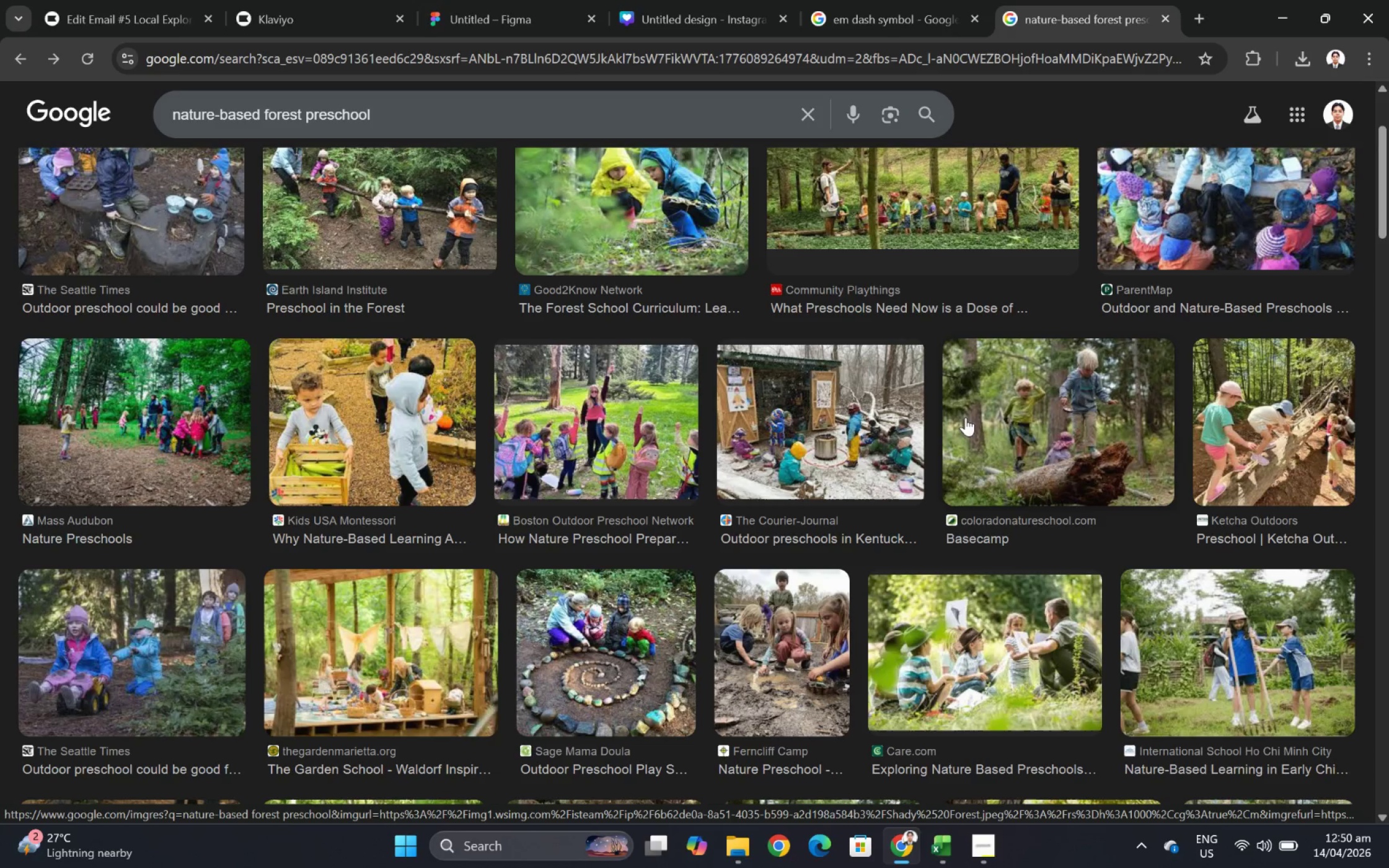 
left_click([365, 421])
 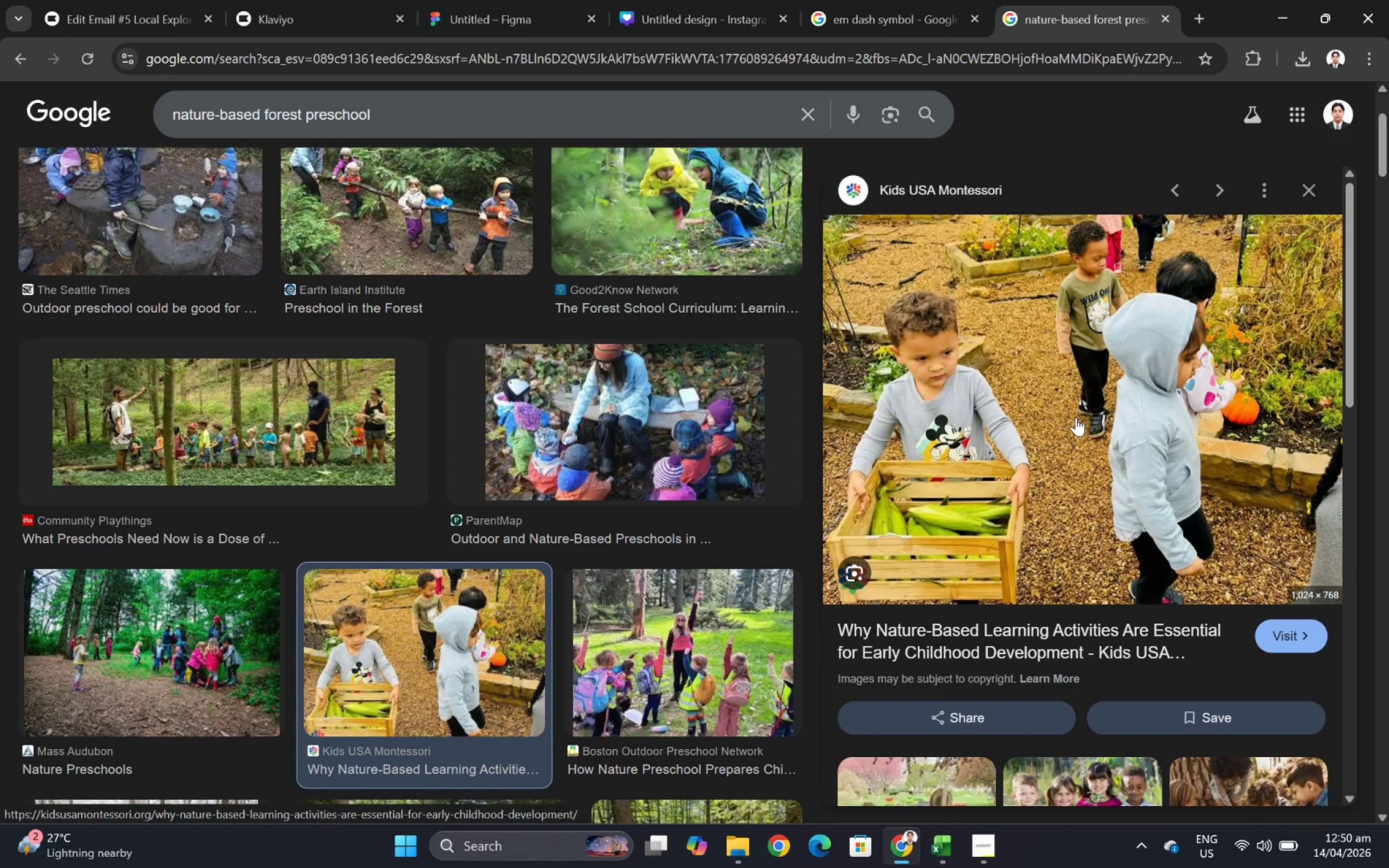 
wait(6.83)
 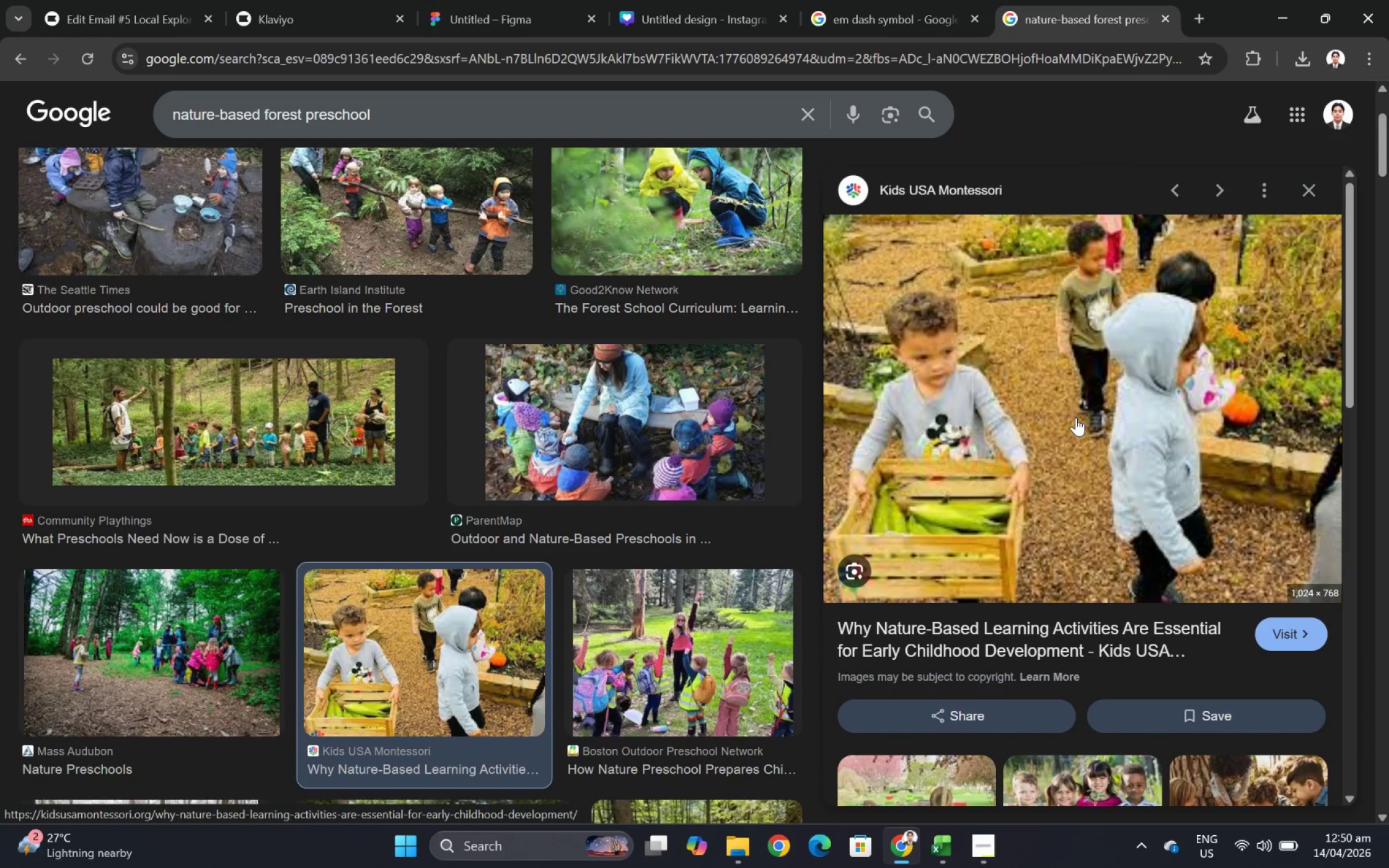 
right_click([1070, 403])
 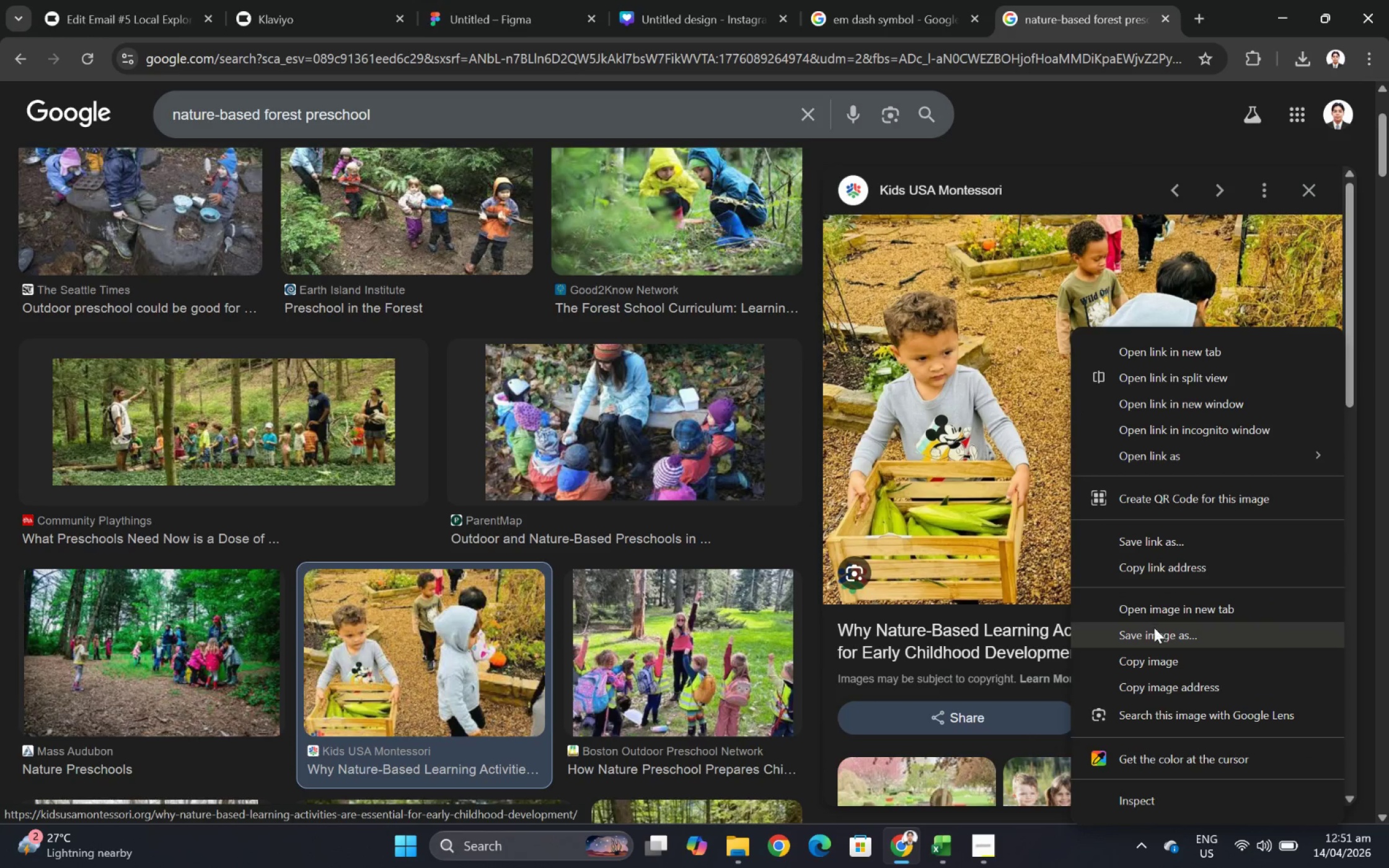 
left_click([1154, 625])
 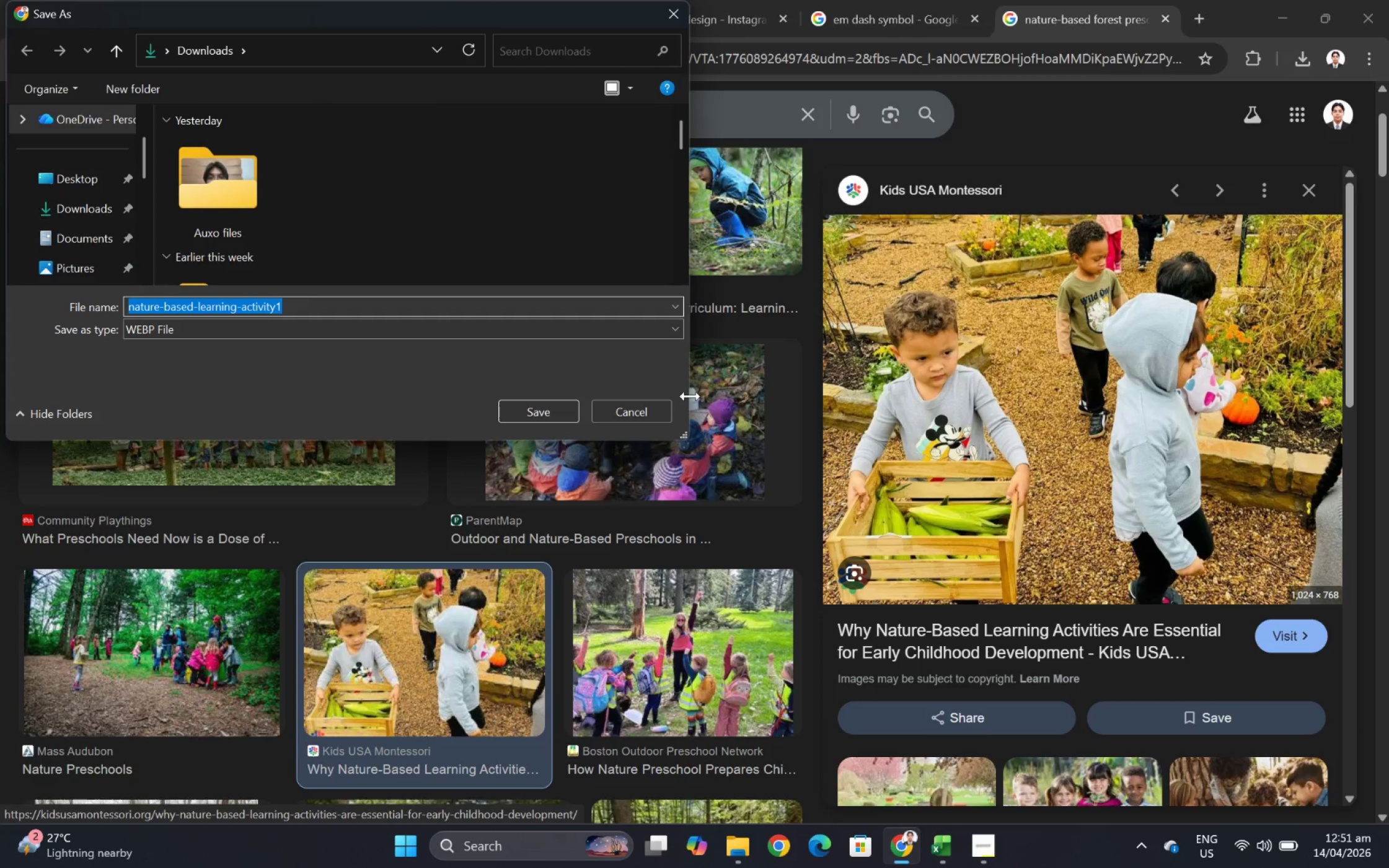 
left_click([646, 405])
 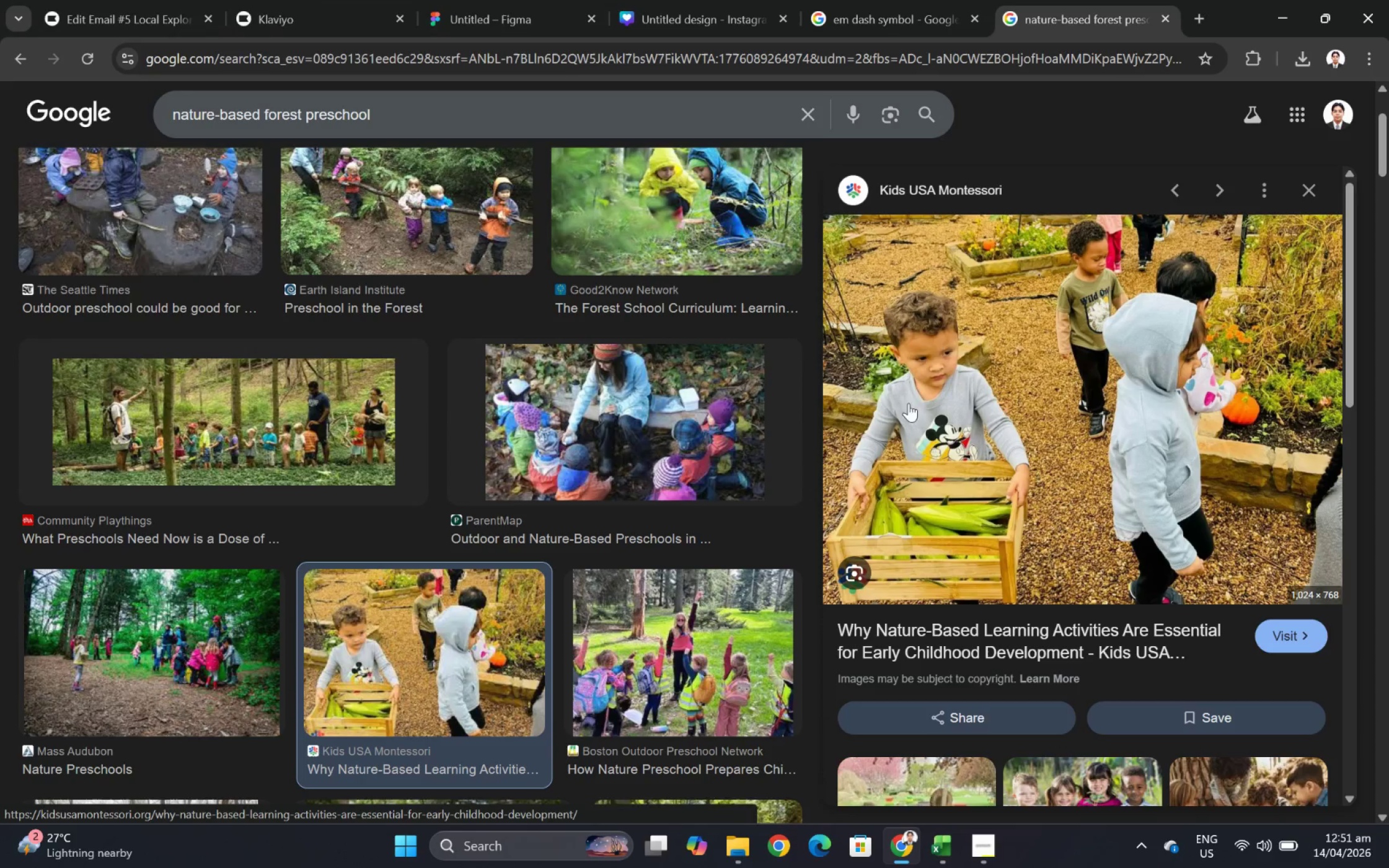 
right_click([1028, 401])
 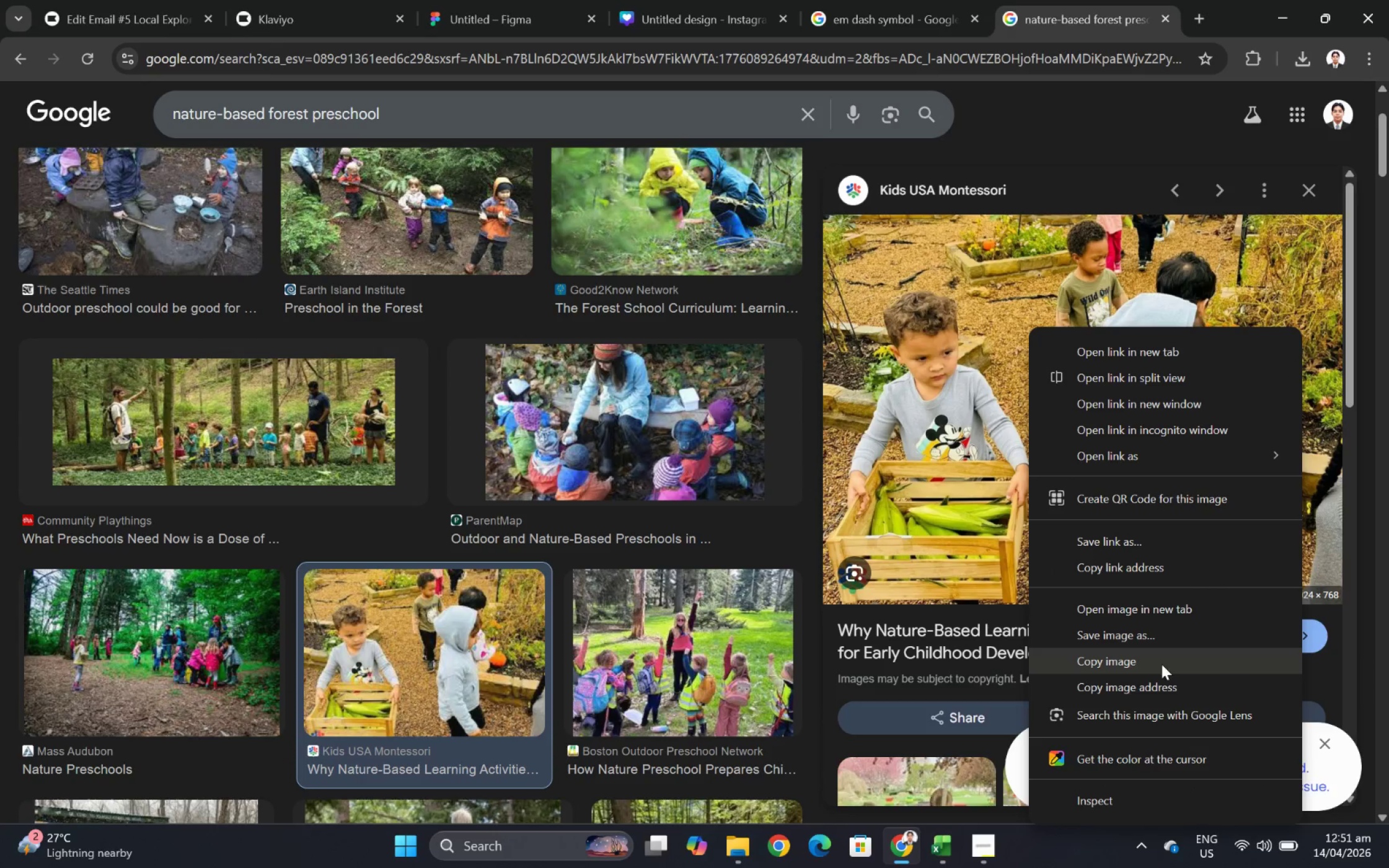 
left_click([1155, 665])
 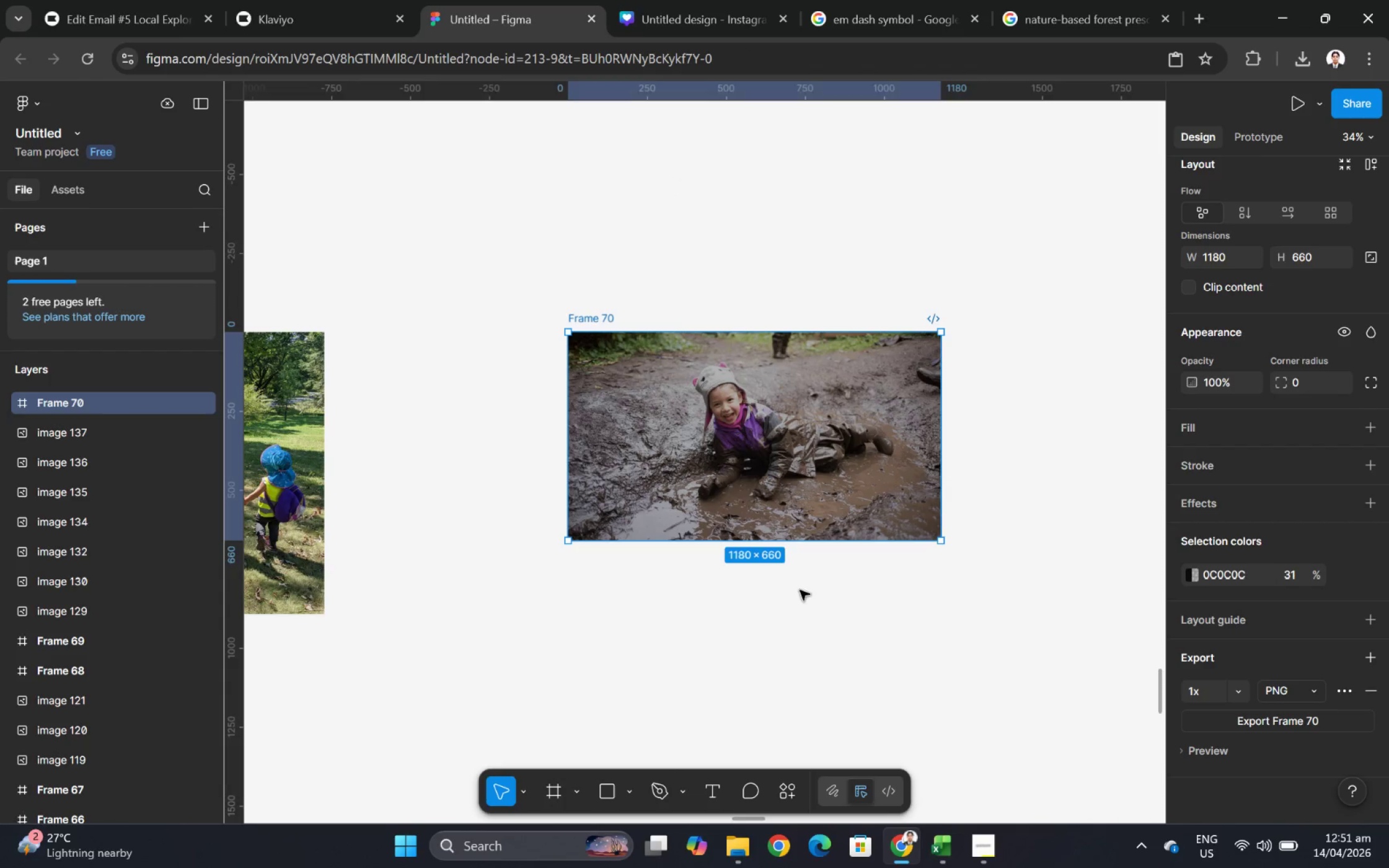 
key(Control+V)
 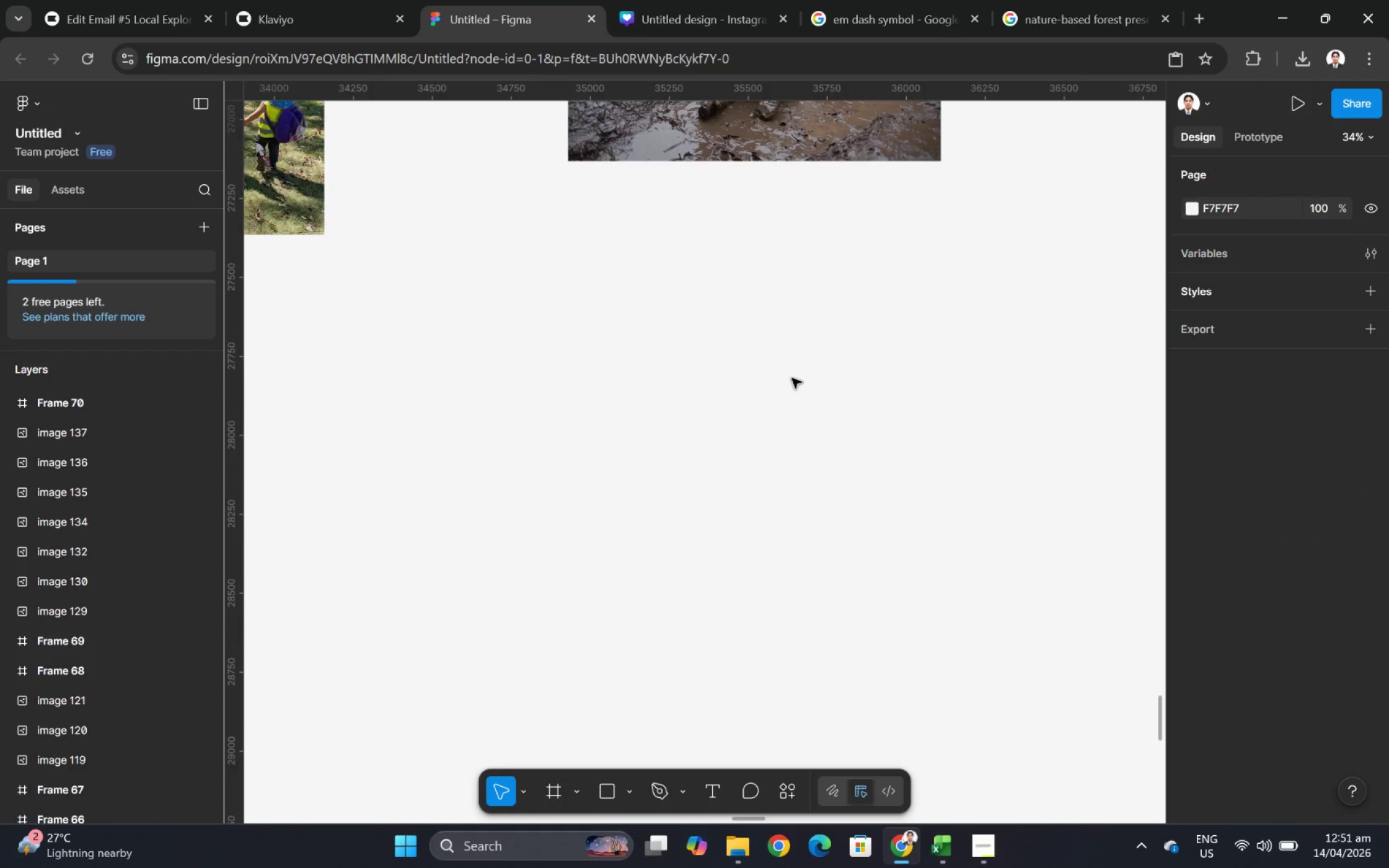 
scroll: coordinate [805, 571], scroll_direction: down, amount: 10.0
 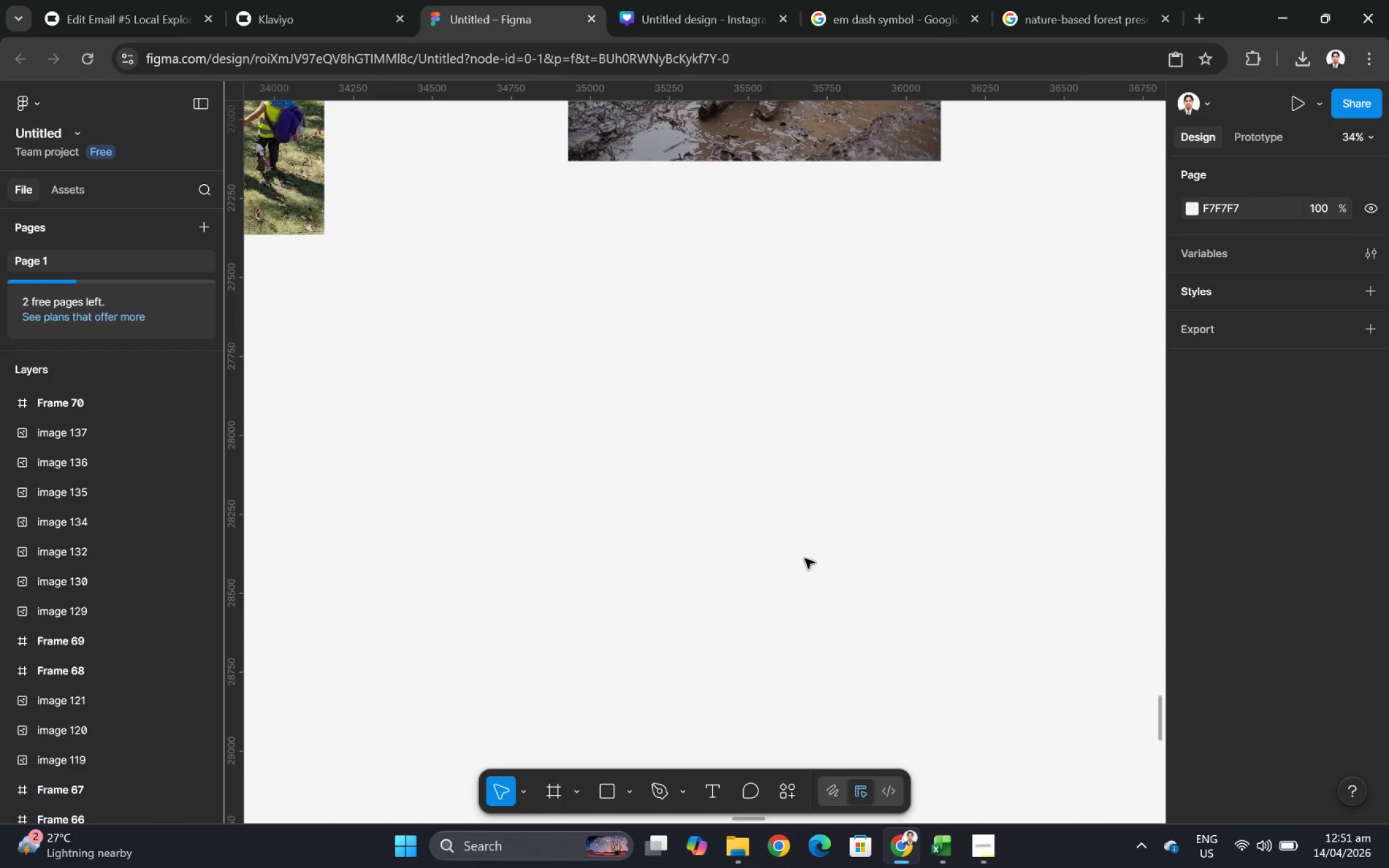 
scroll: coordinate [799, 356], scroll_direction: up, amount: 3.0
 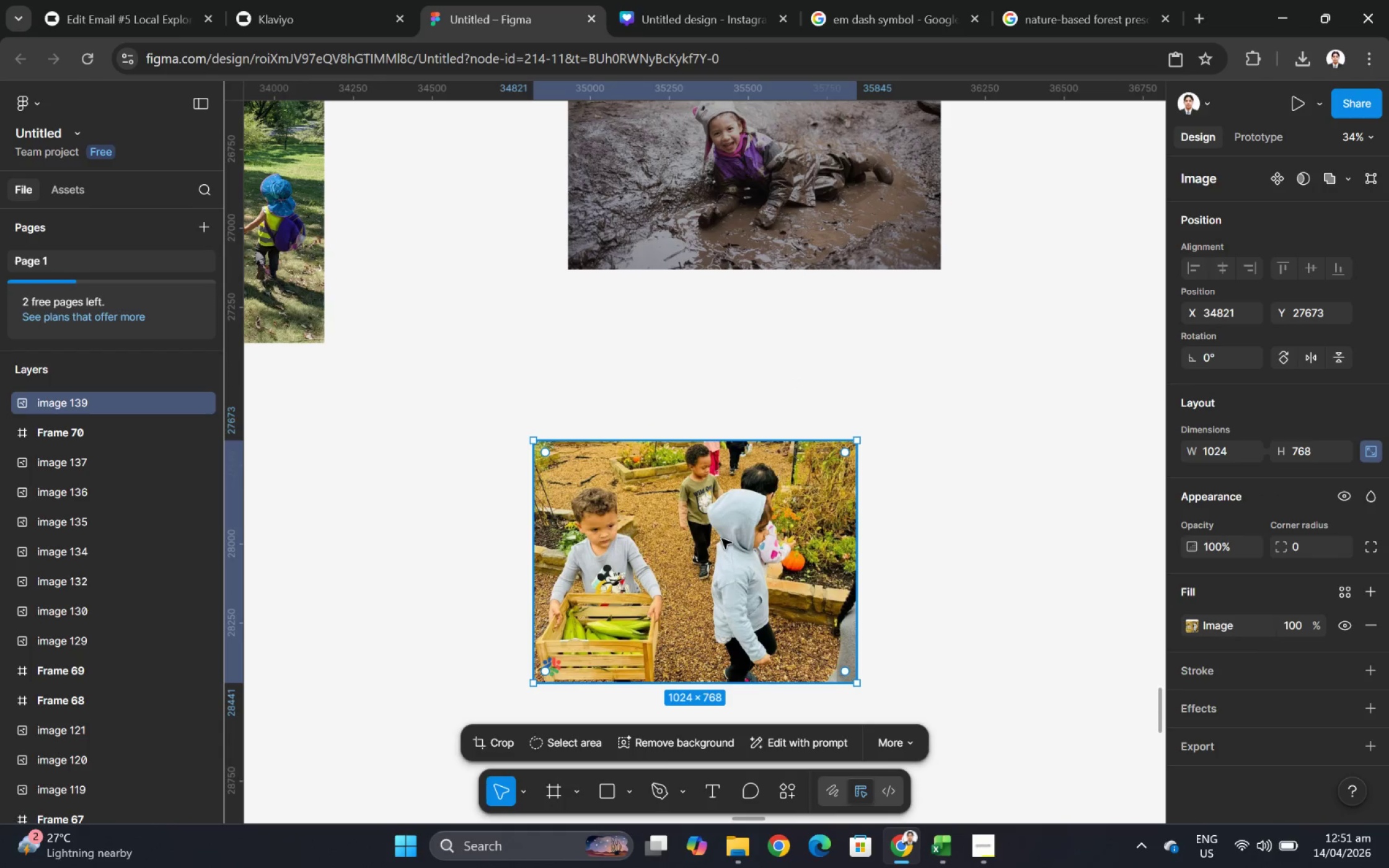 
left_click_drag(start_coordinate=[695, 587], to_coordinate=[733, 455])
 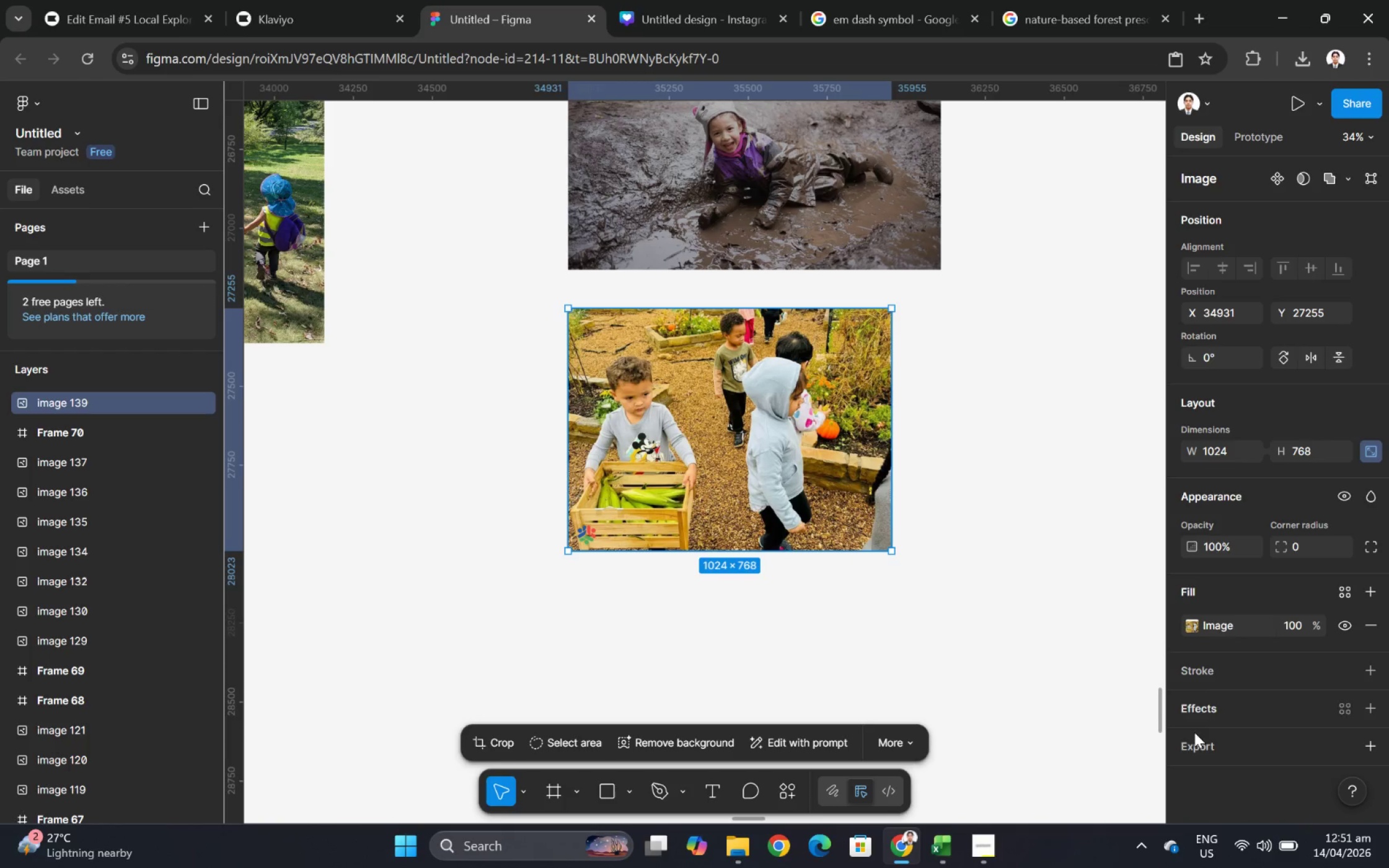 
scroll: coordinate [1271, 684], scroll_direction: down, amount: 3.0
 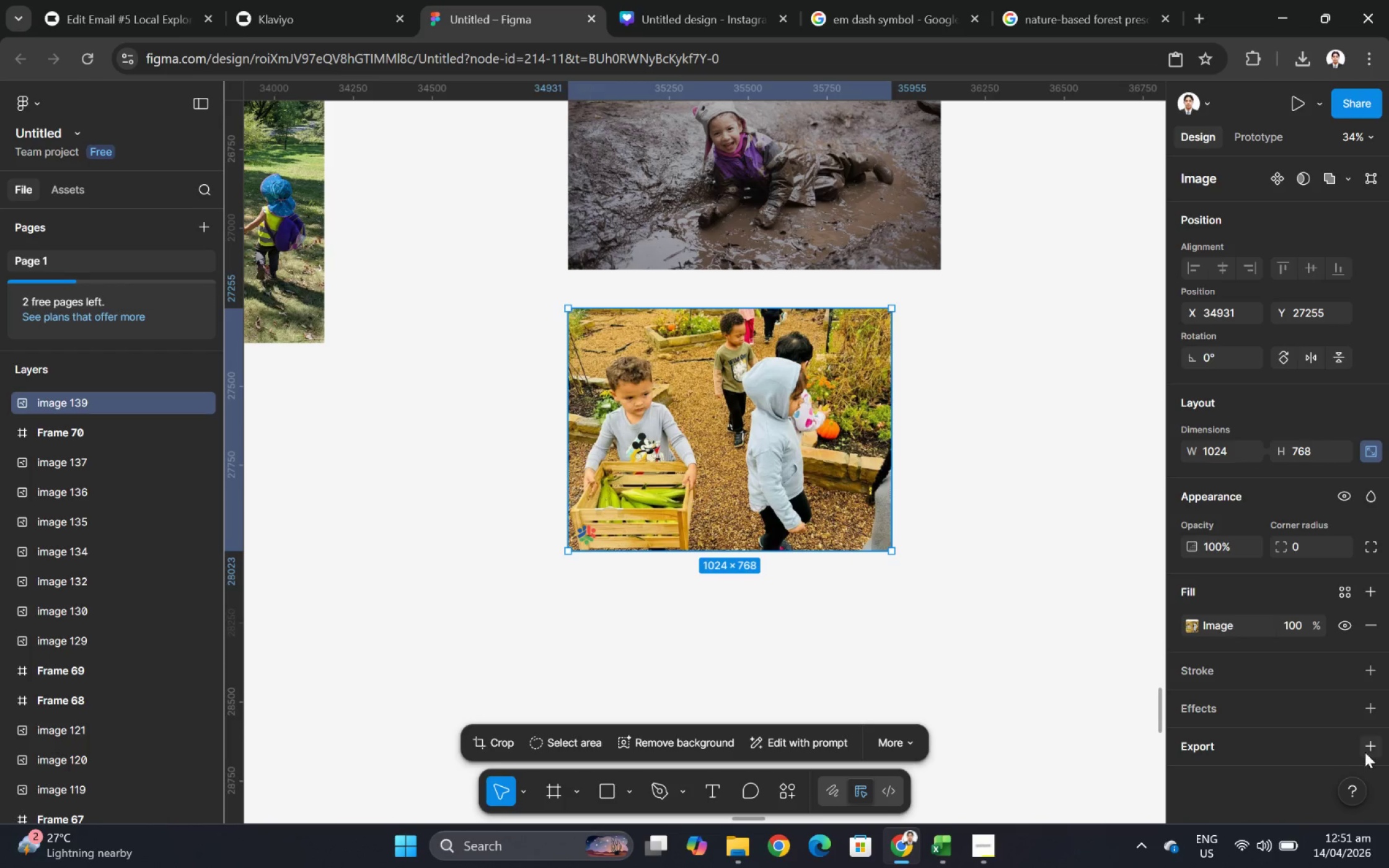 
left_click([1368, 750])
 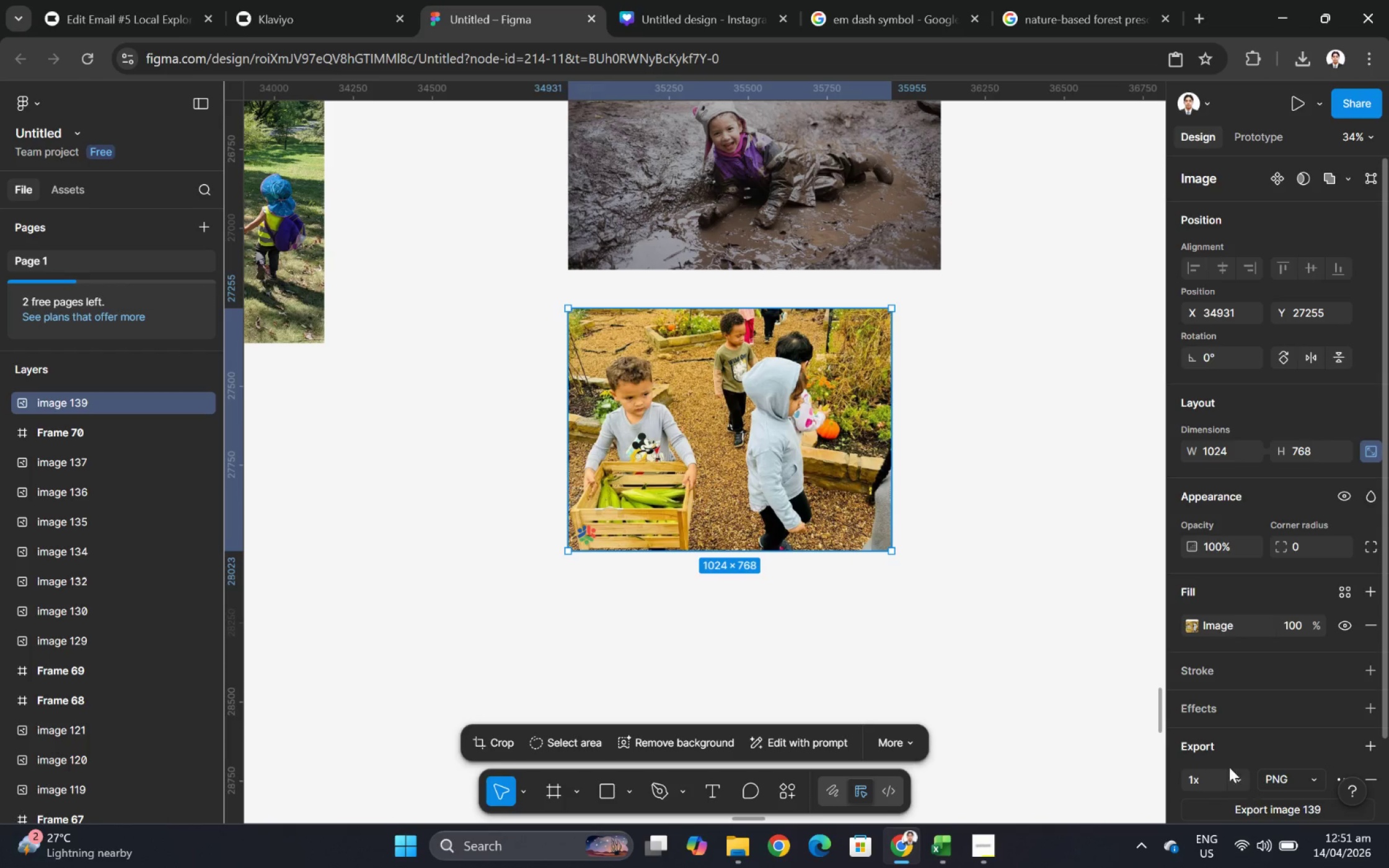 
double_click([757, 165])
 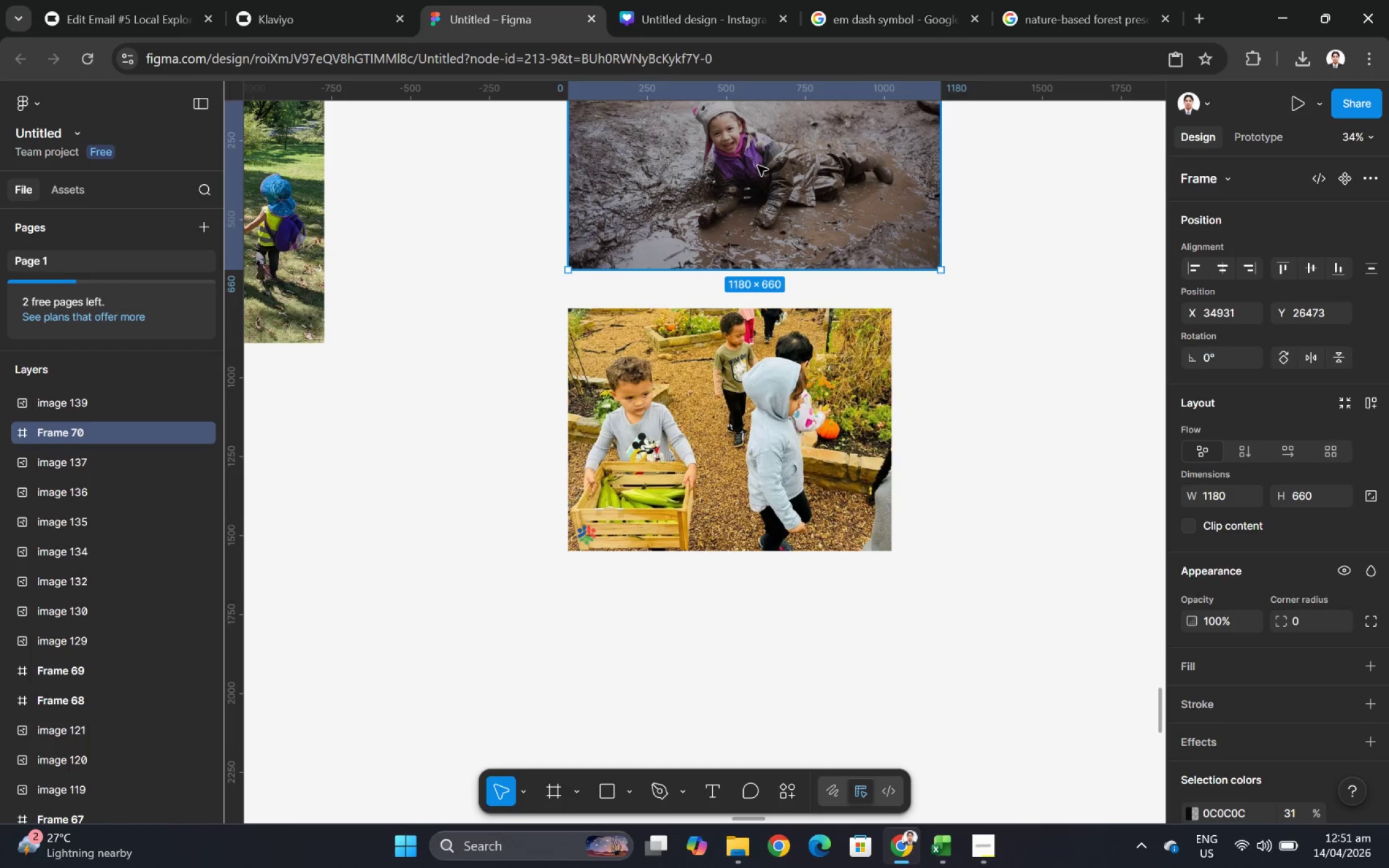 
key(Control+C)
 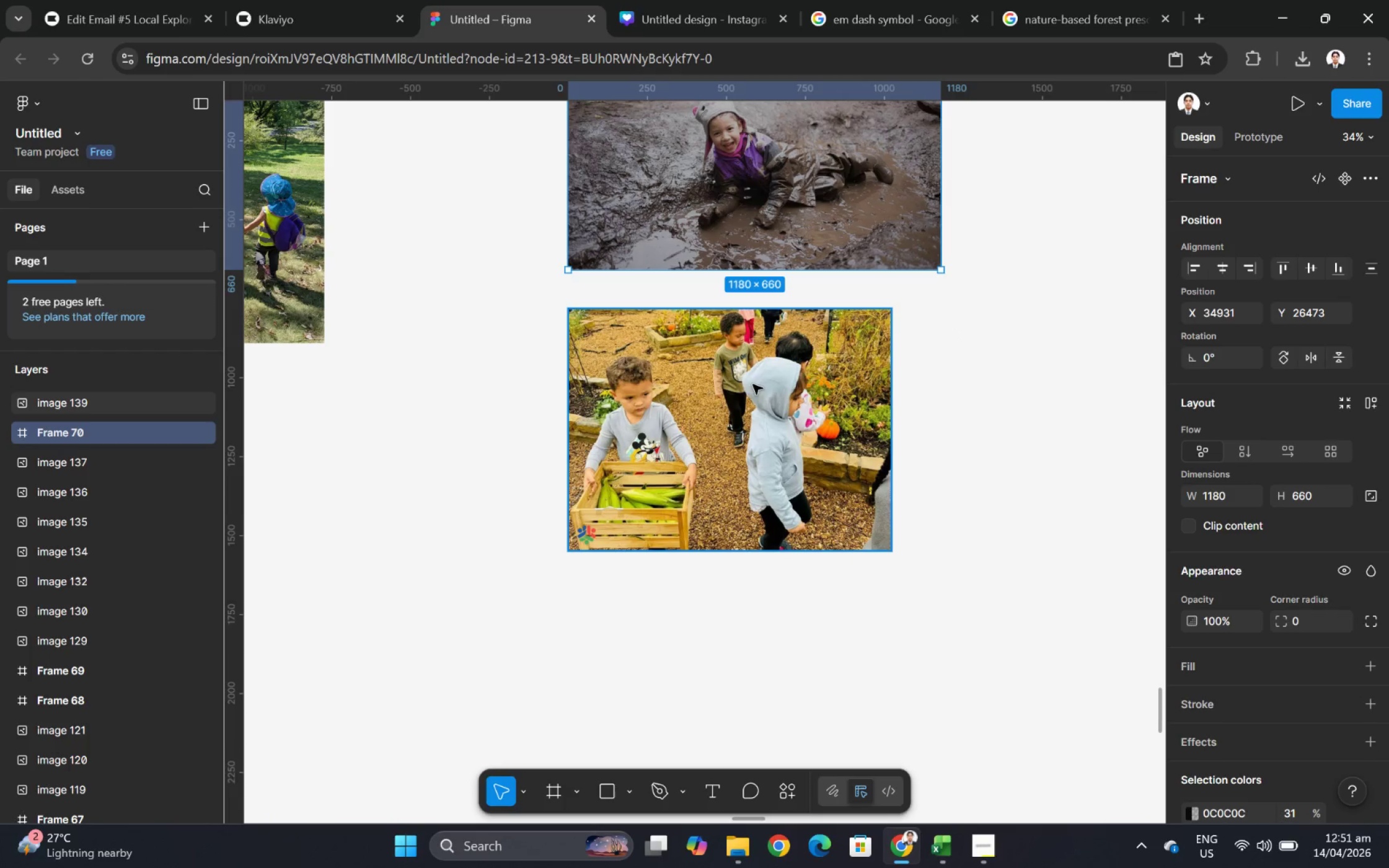 
left_click([749, 399])
 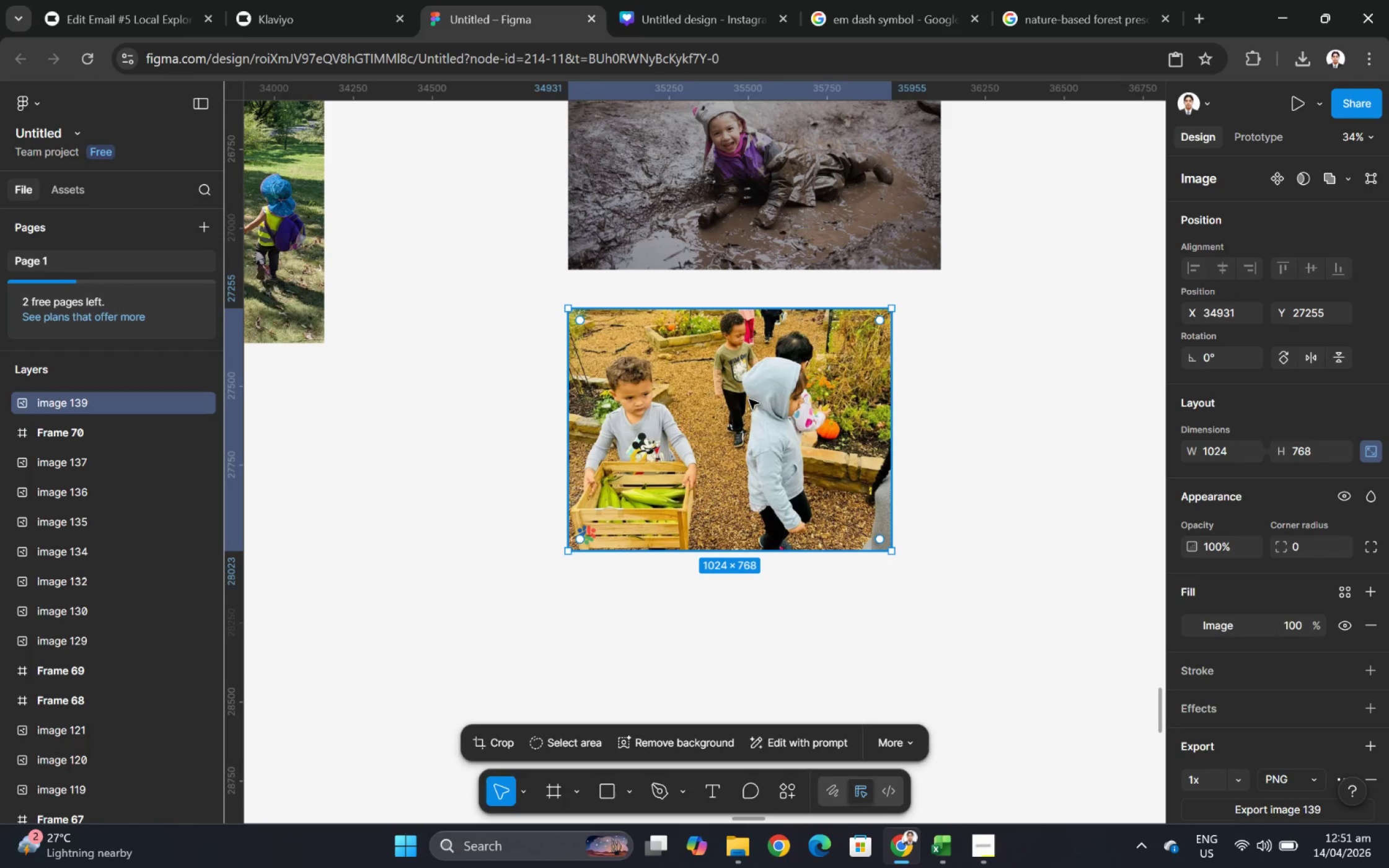 
key(Control+V)
 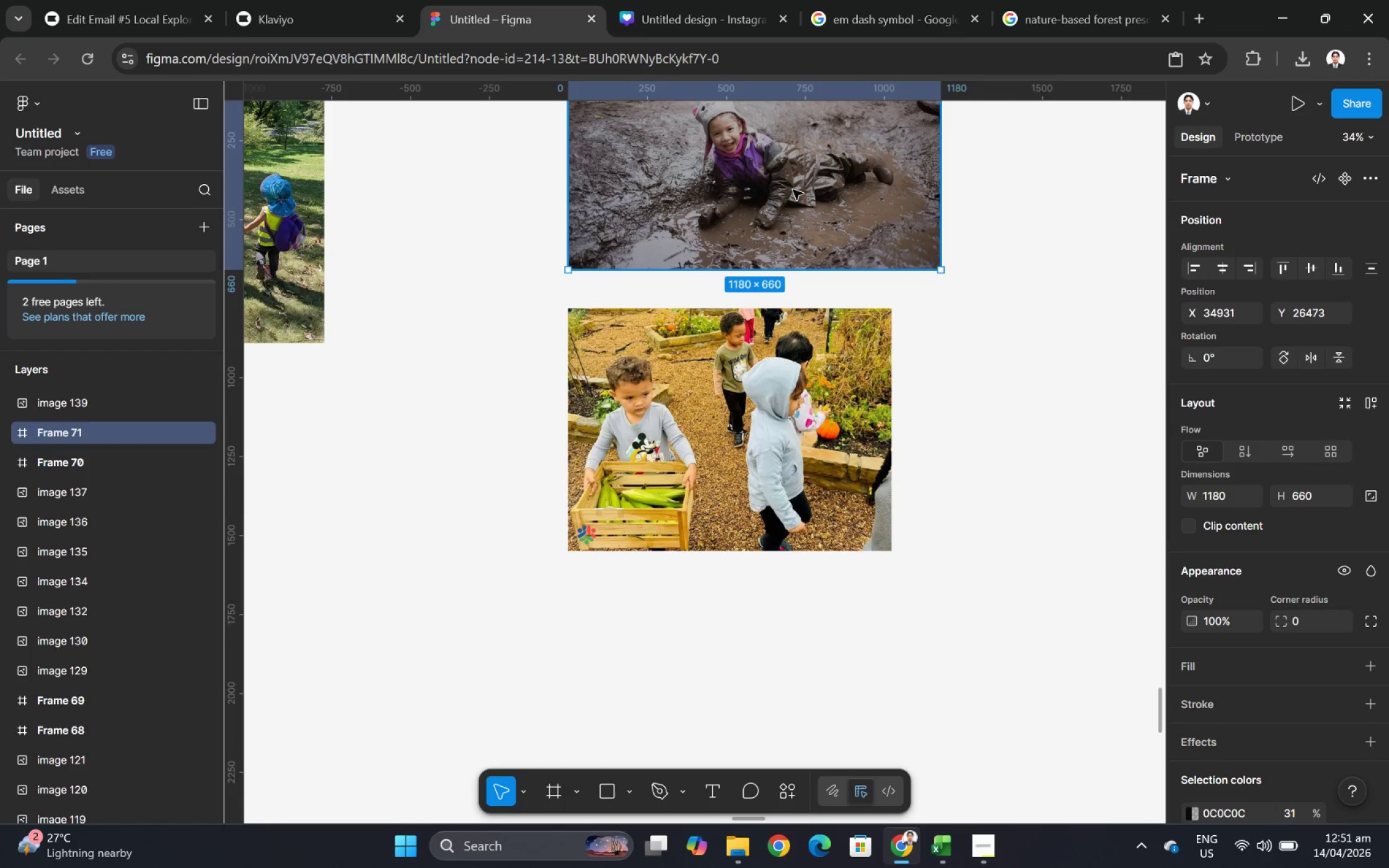 
left_click_drag(start_coordinate=[793, 189], to_coordinate=[779, 435])
 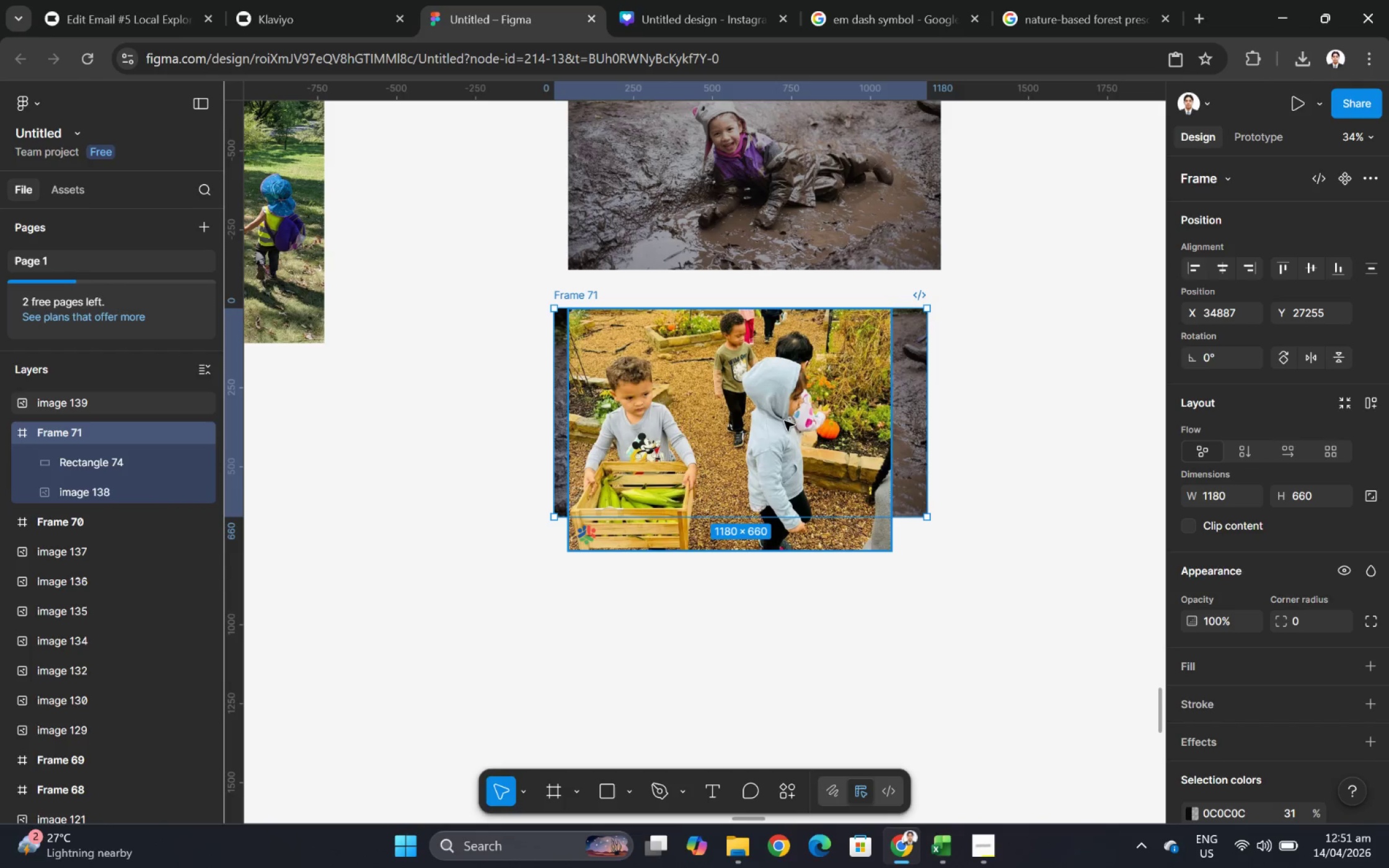 
key(Control+Z)
 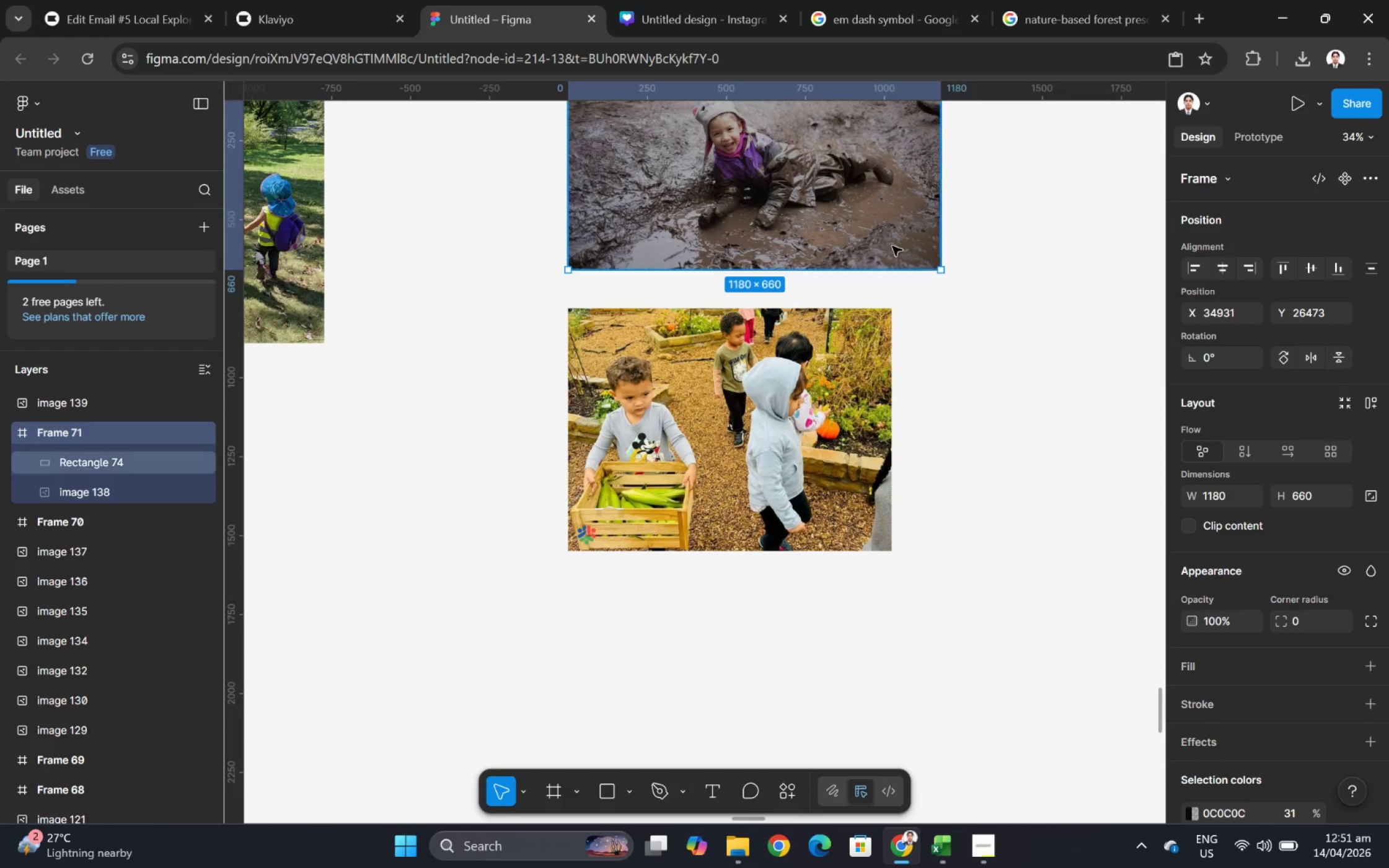 
left_click([1030, 289])
 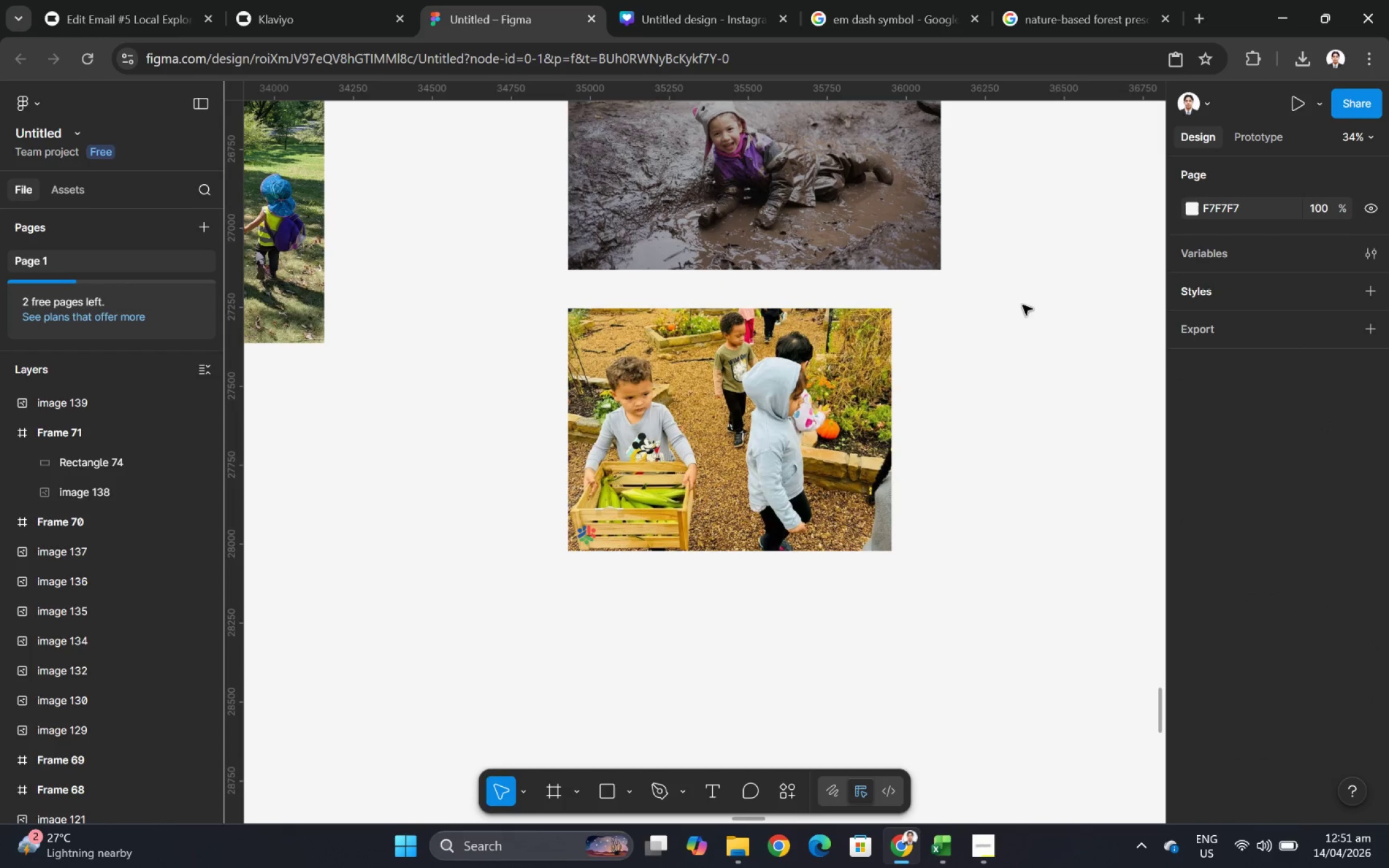 
left_click([901, 230])
 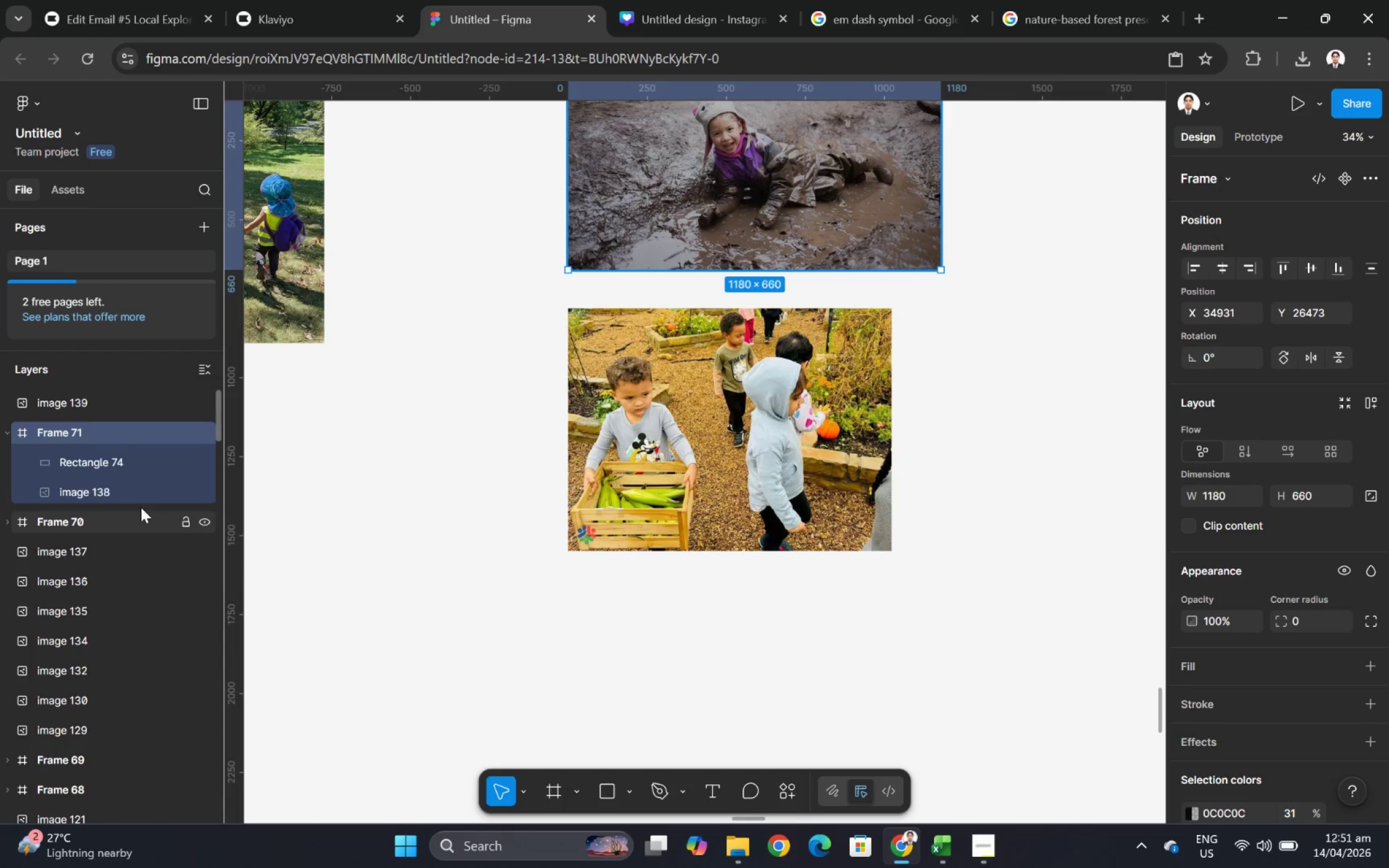 
left_click([122, 469])
 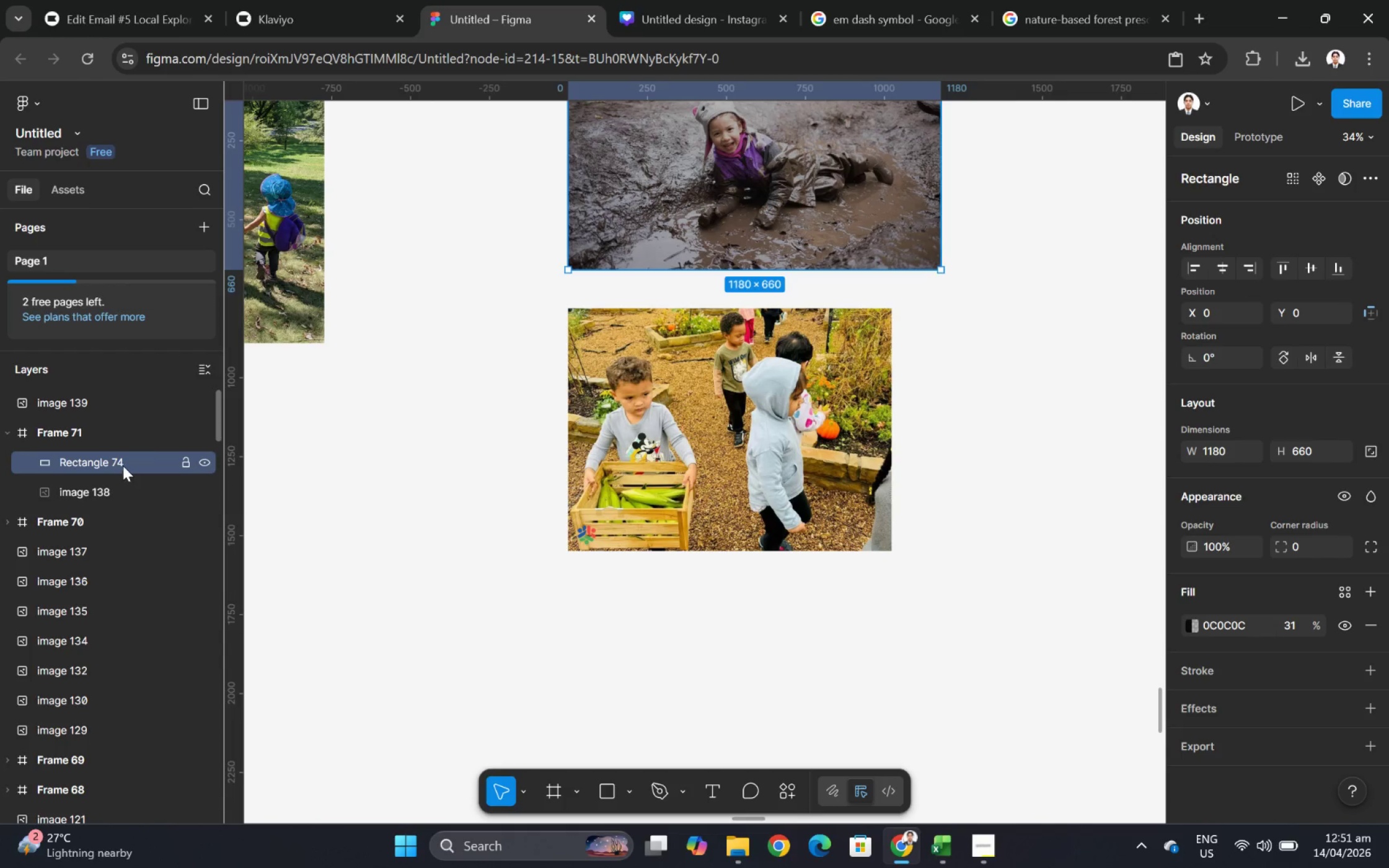 
key(Control+C)
 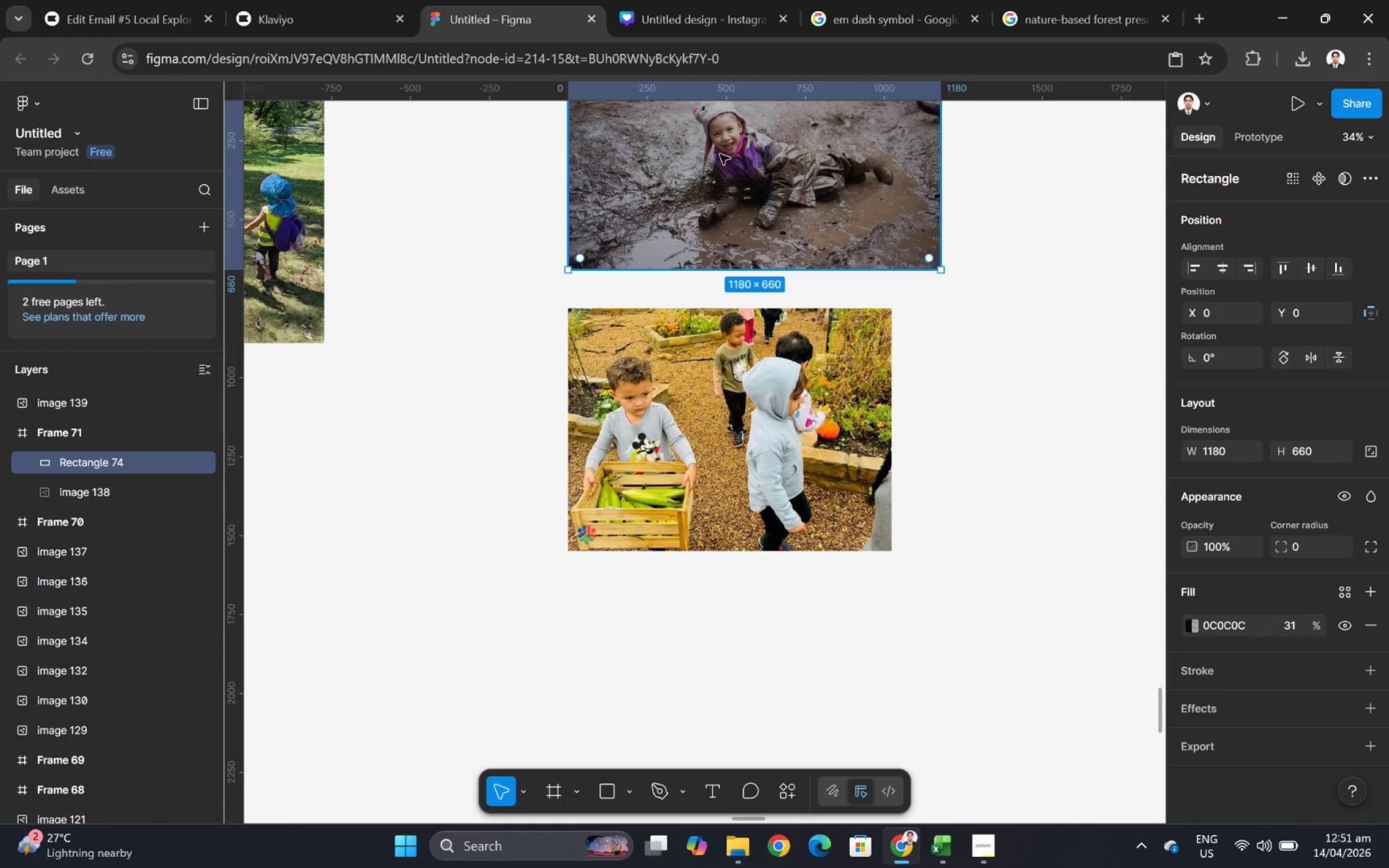 
key(Control+V)
 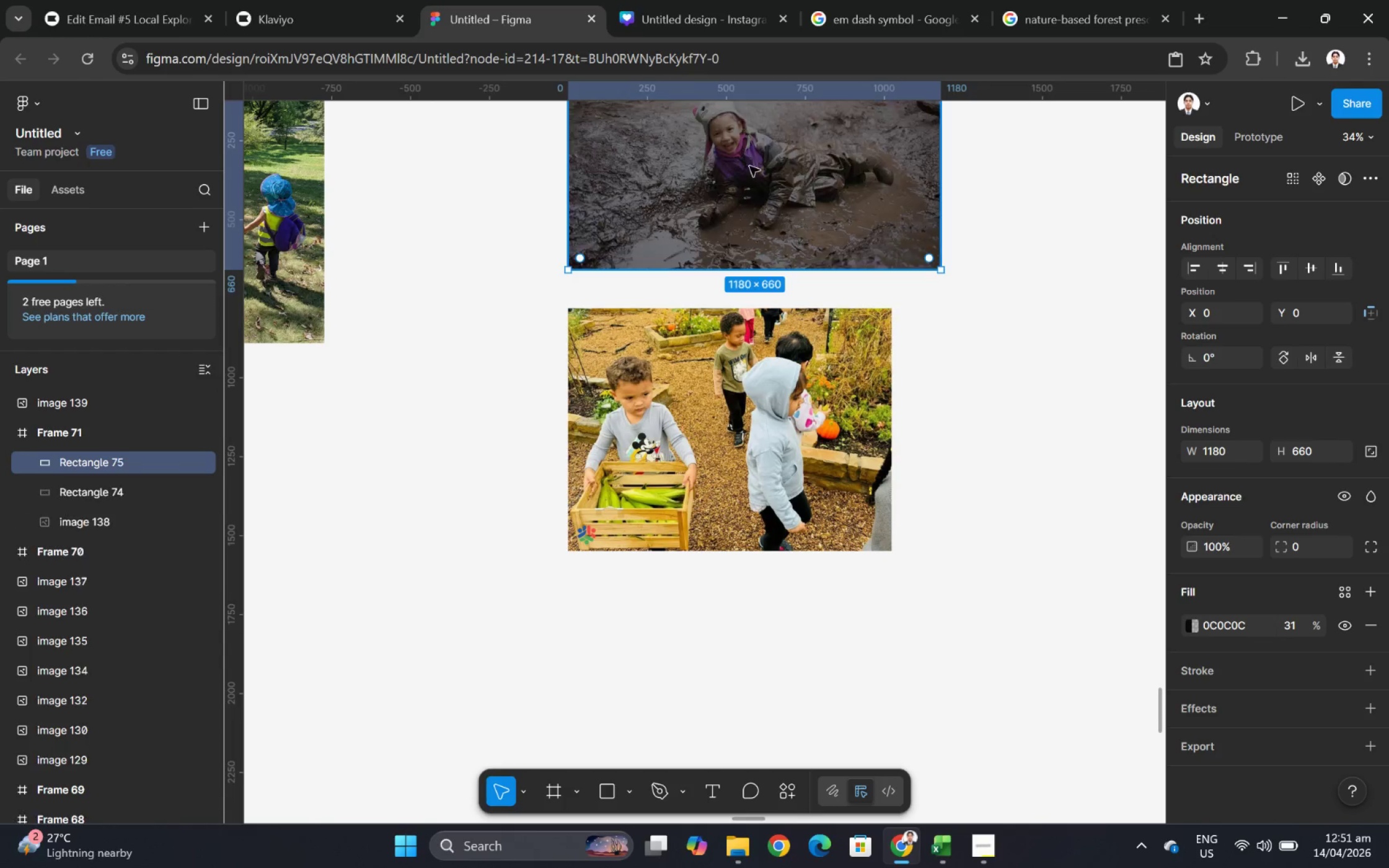 
left_click_drag(start_coordinate=[765, 167], to_coordinate=[763, 416])
 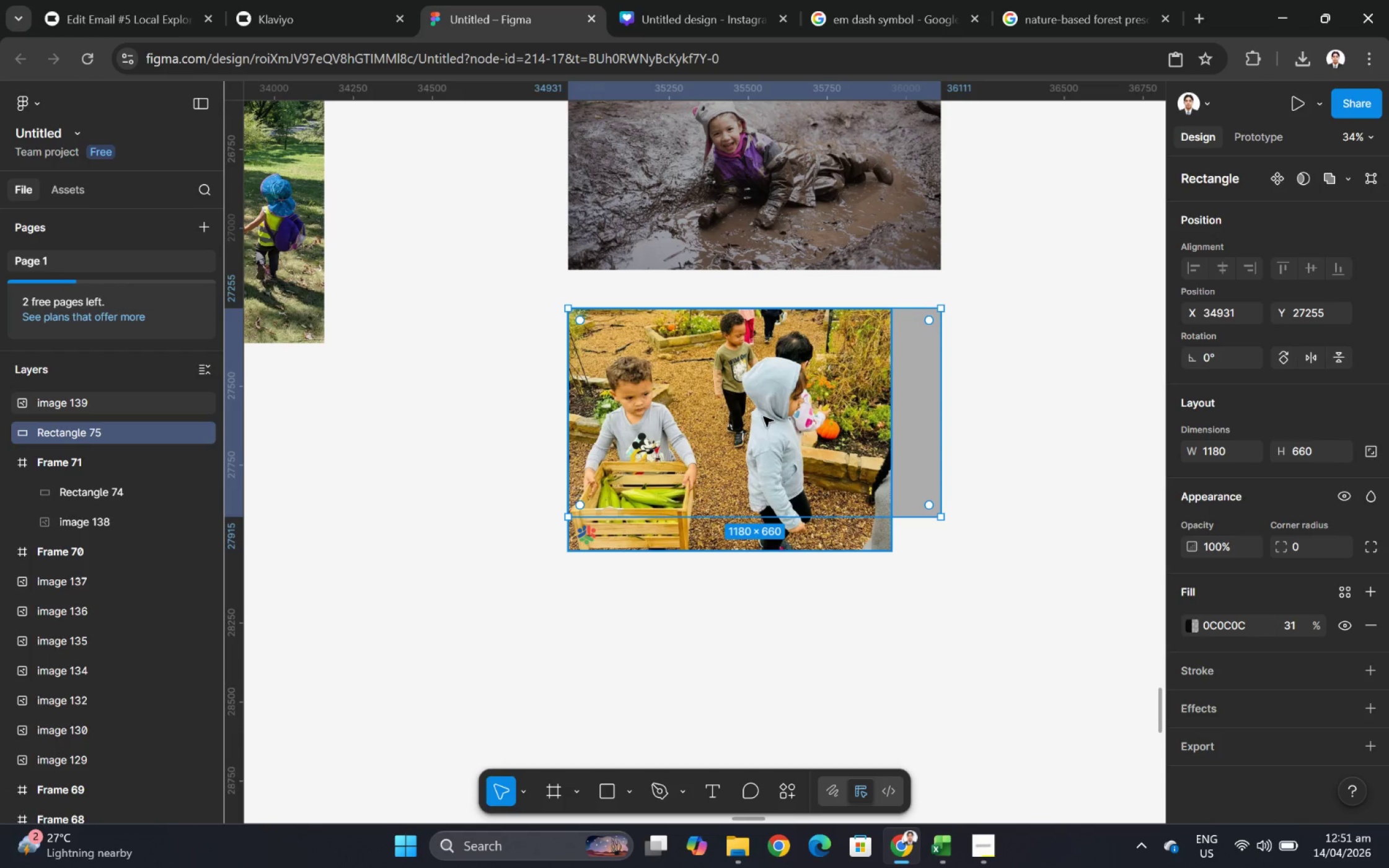 
key(Control+BracketRight)
 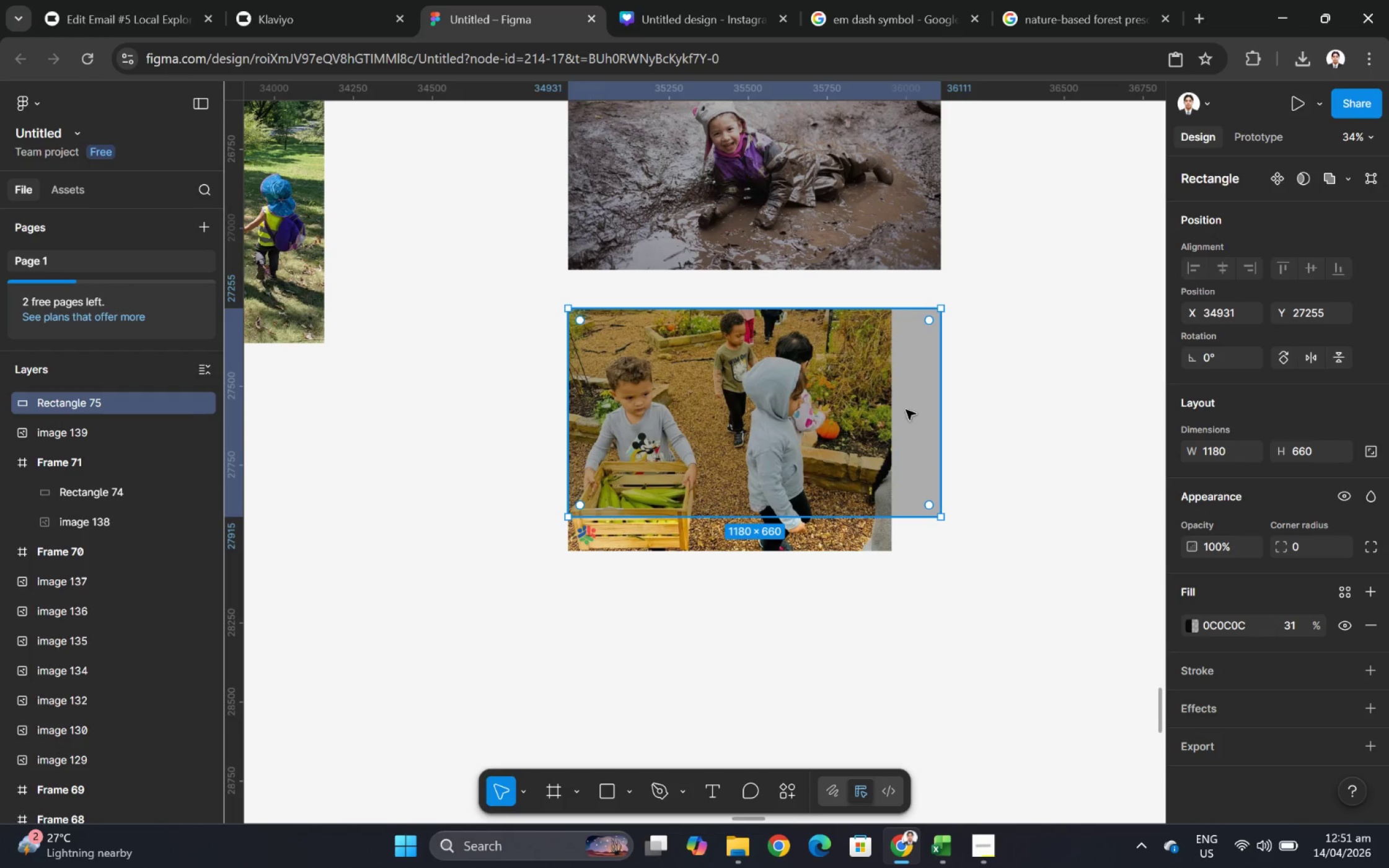 
left_click_drag(start_coordinate=[948, 408], to_coordinate=[892, 408])
 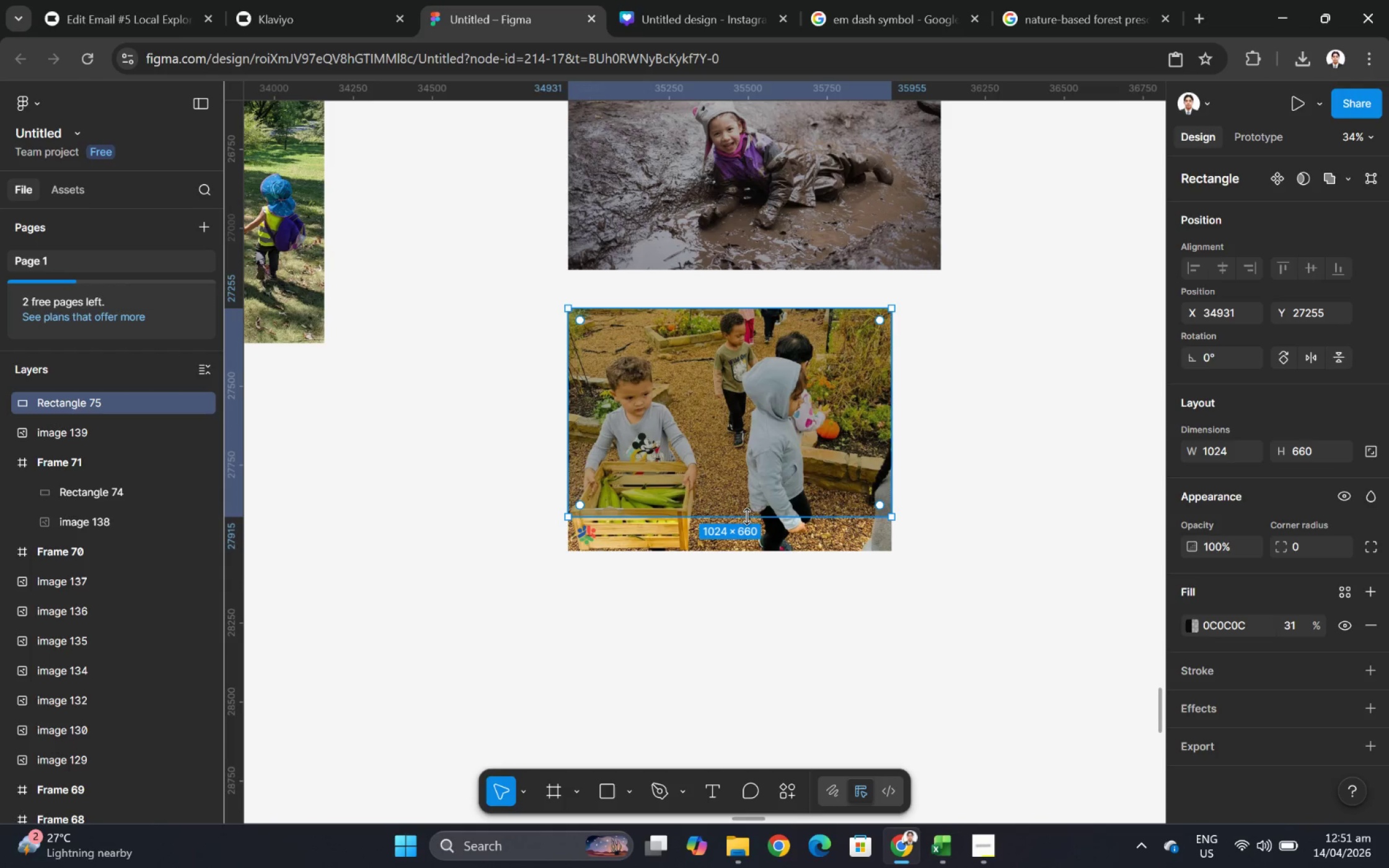 
left_click_drag(start_coordinate=[746, 517], to_coordinate=[756, 555])
 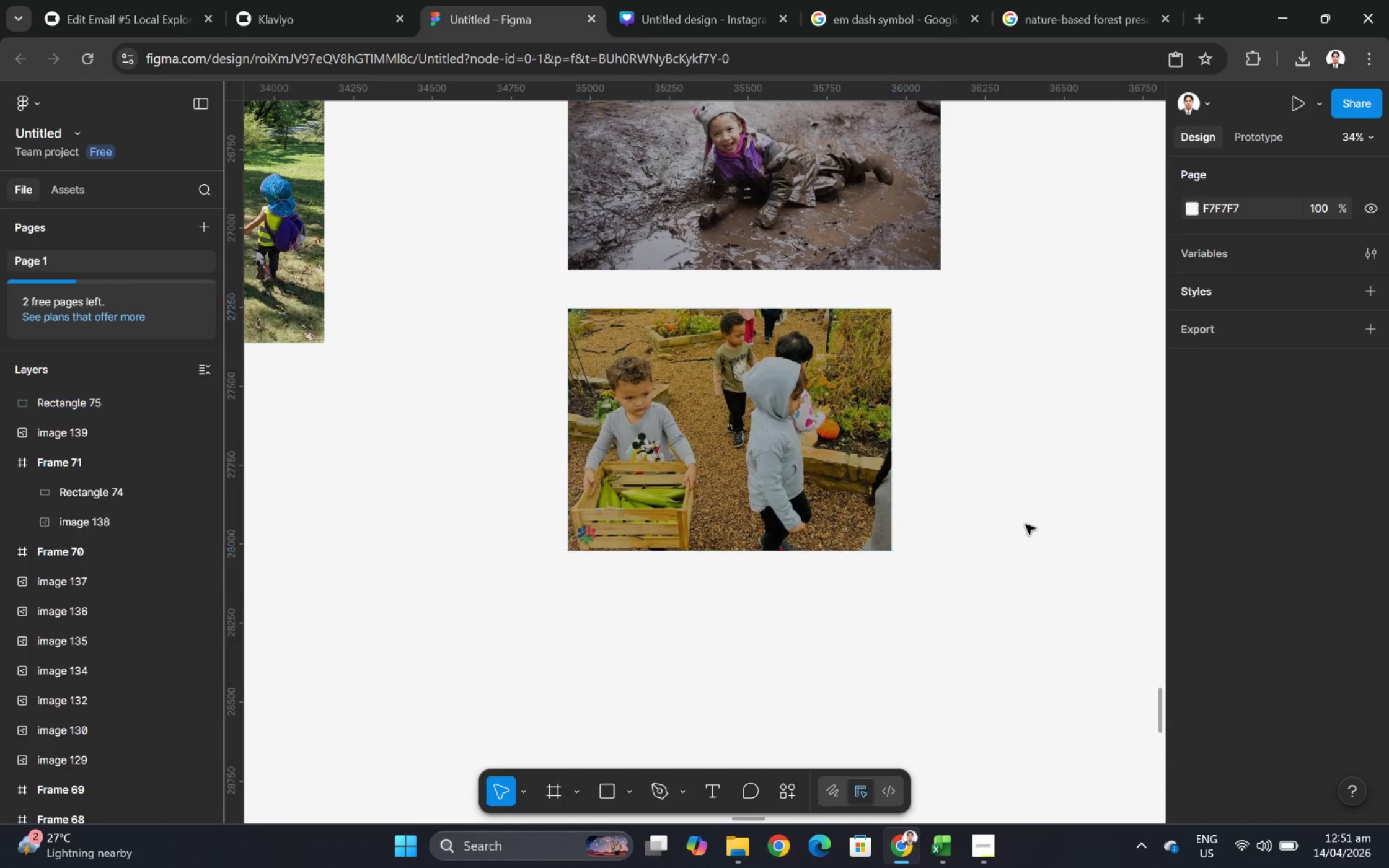 
left_click_drag(start_coordinate=[949, 614], to_coordinate=[487, 341])
 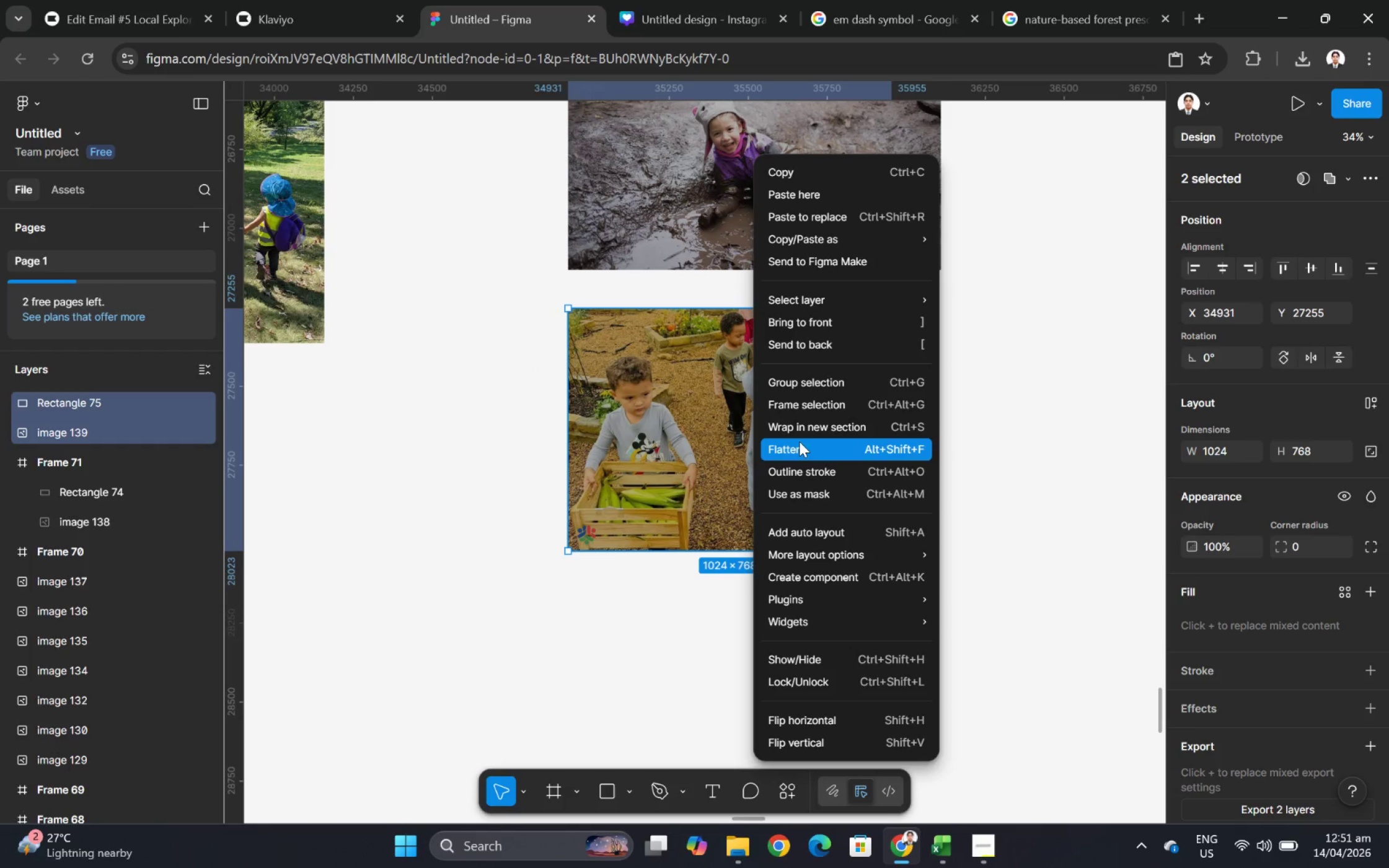 
left_click([813, 408])
 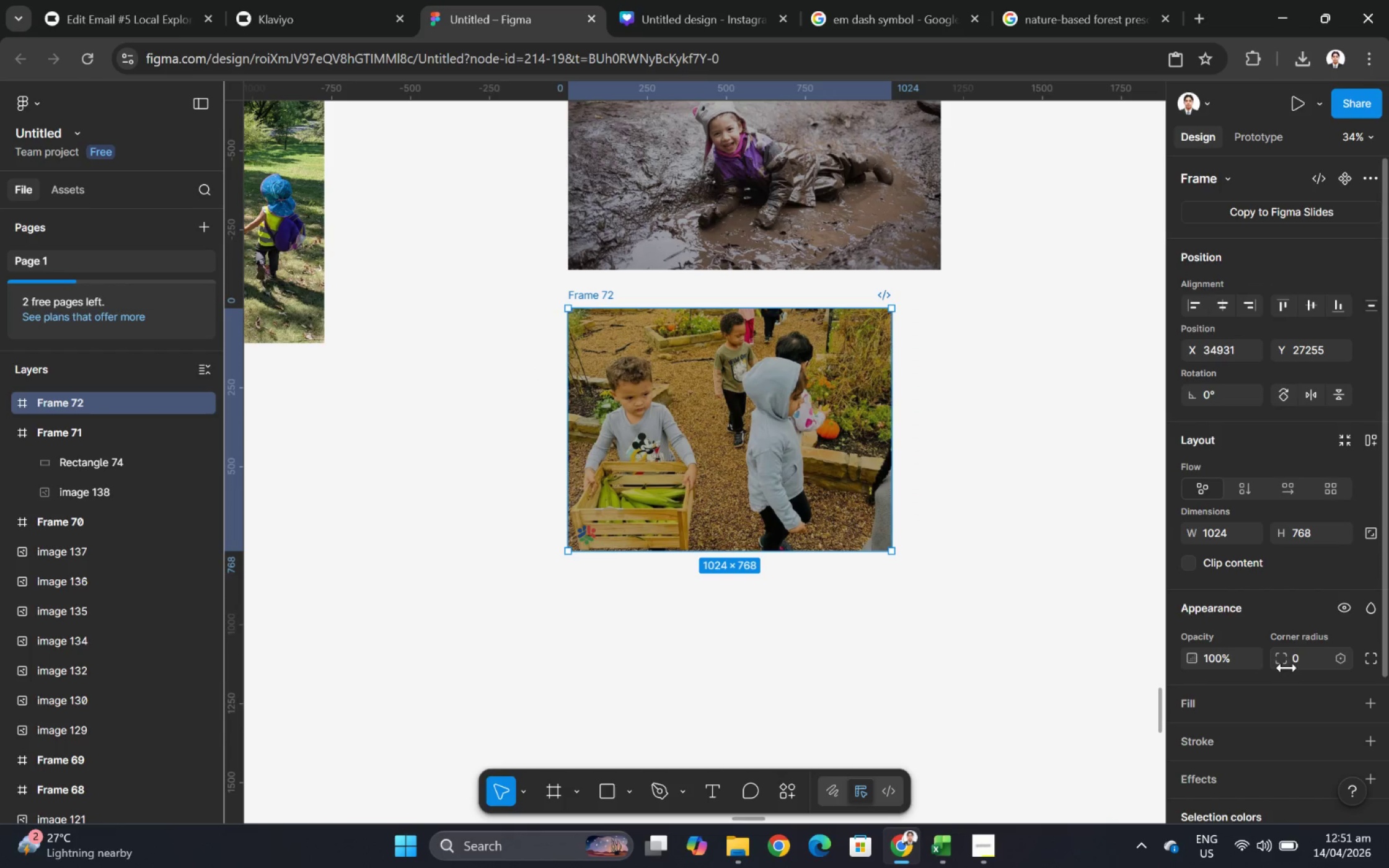 
scroll: coordinate [1311, 743], scroll_direction: down, amount: 5.0
 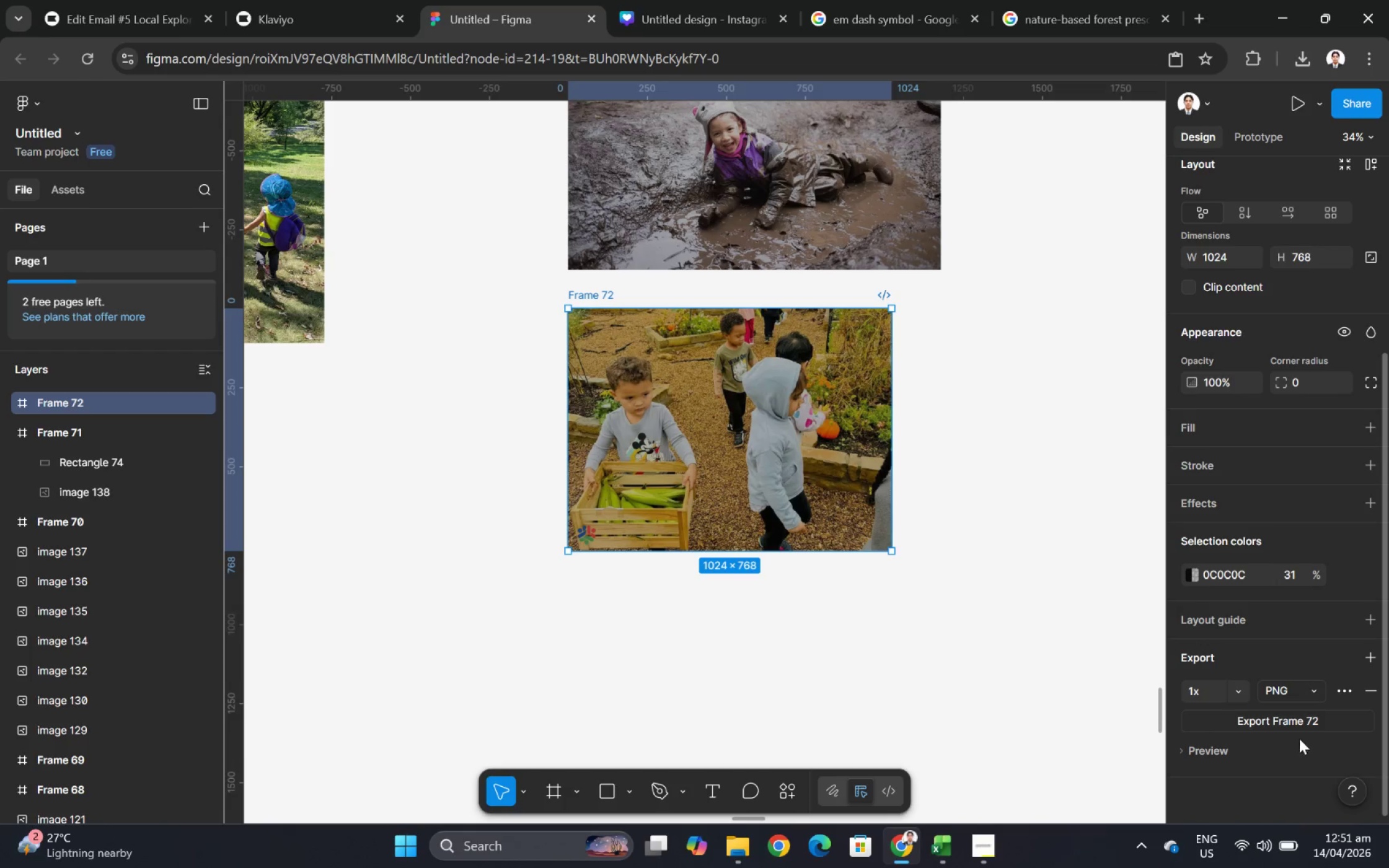 
left_click([1294, 726])
 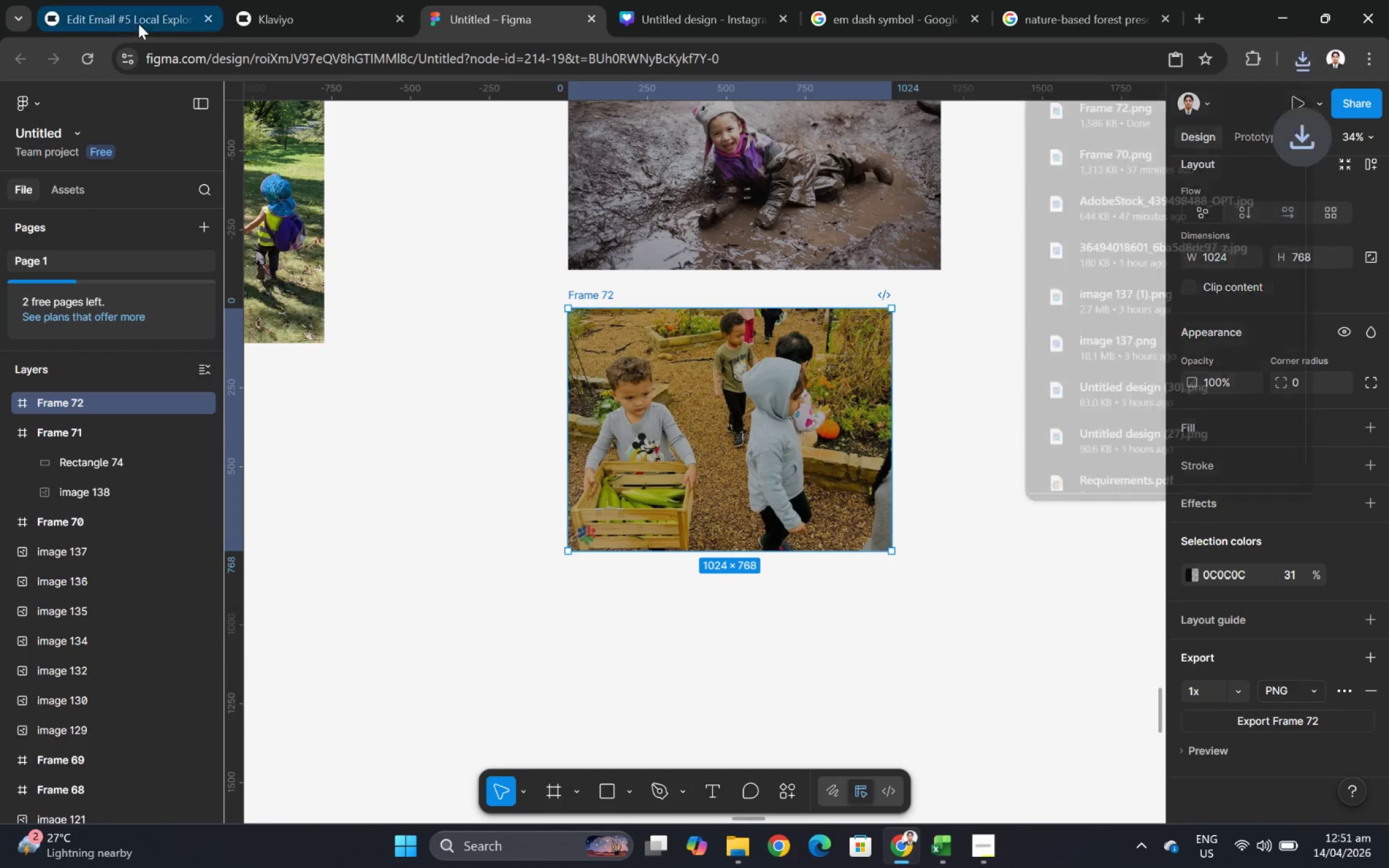 
left_click([139, 14])
 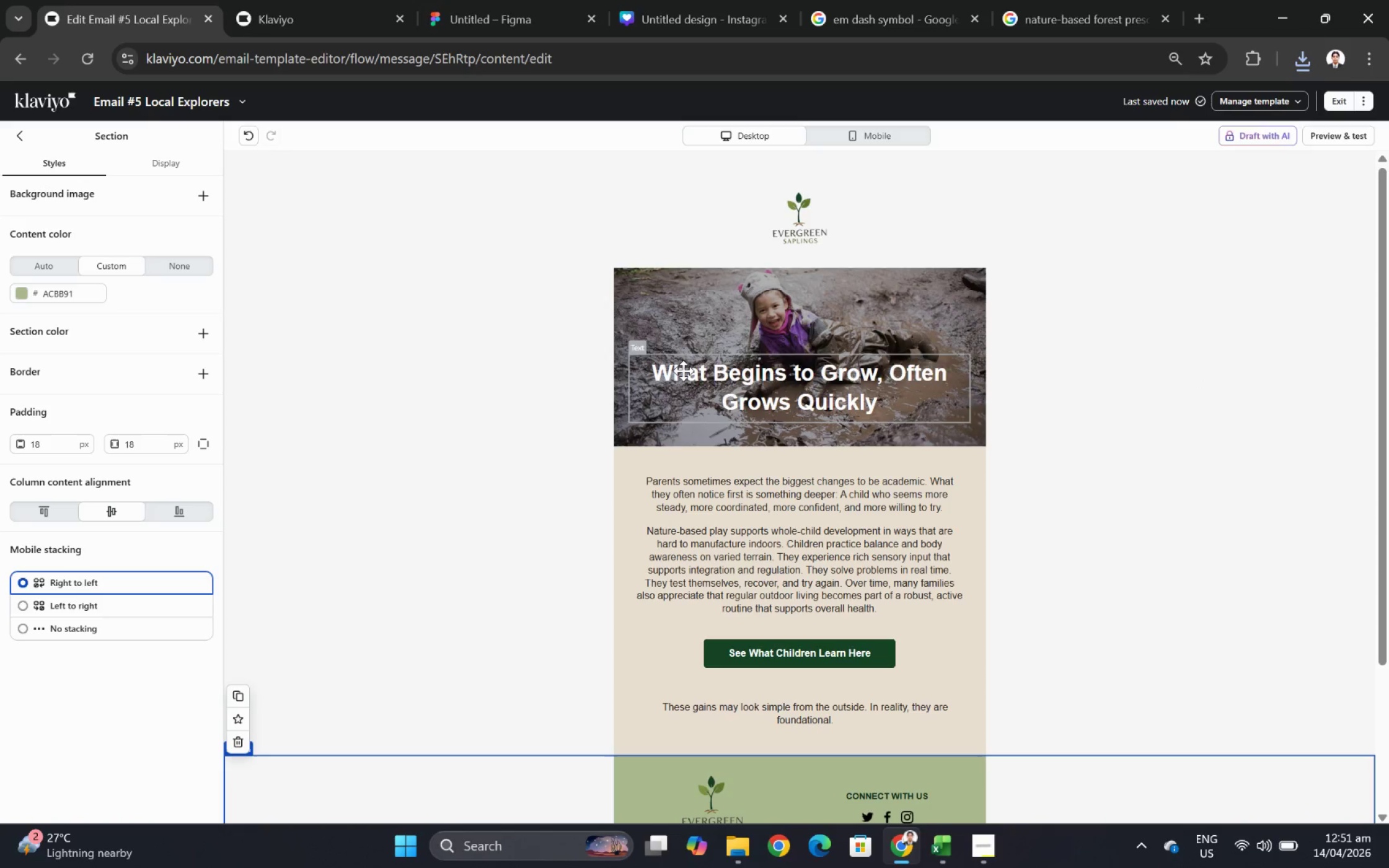 
left_click([432, 353])
 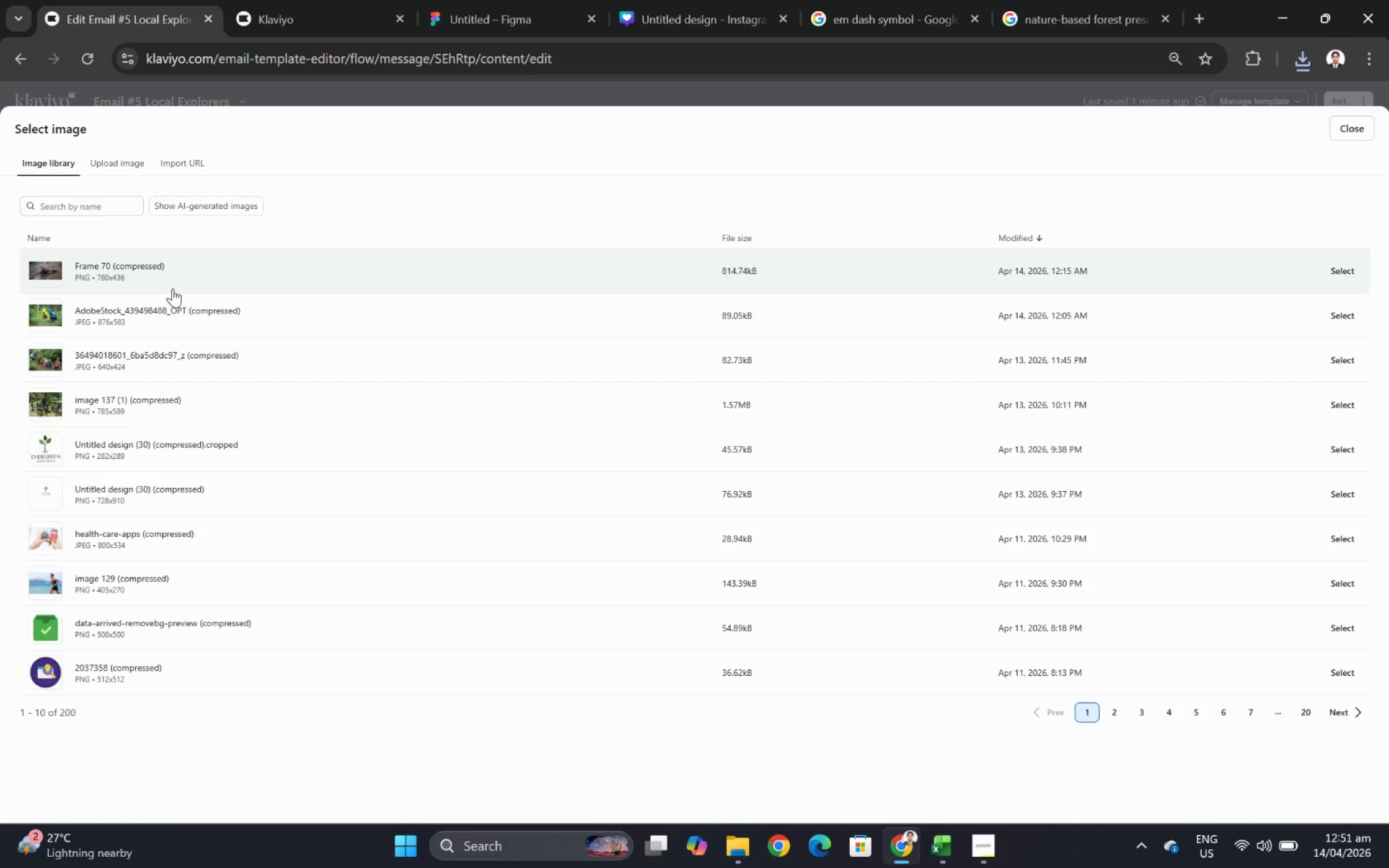 
wait(6.34)
 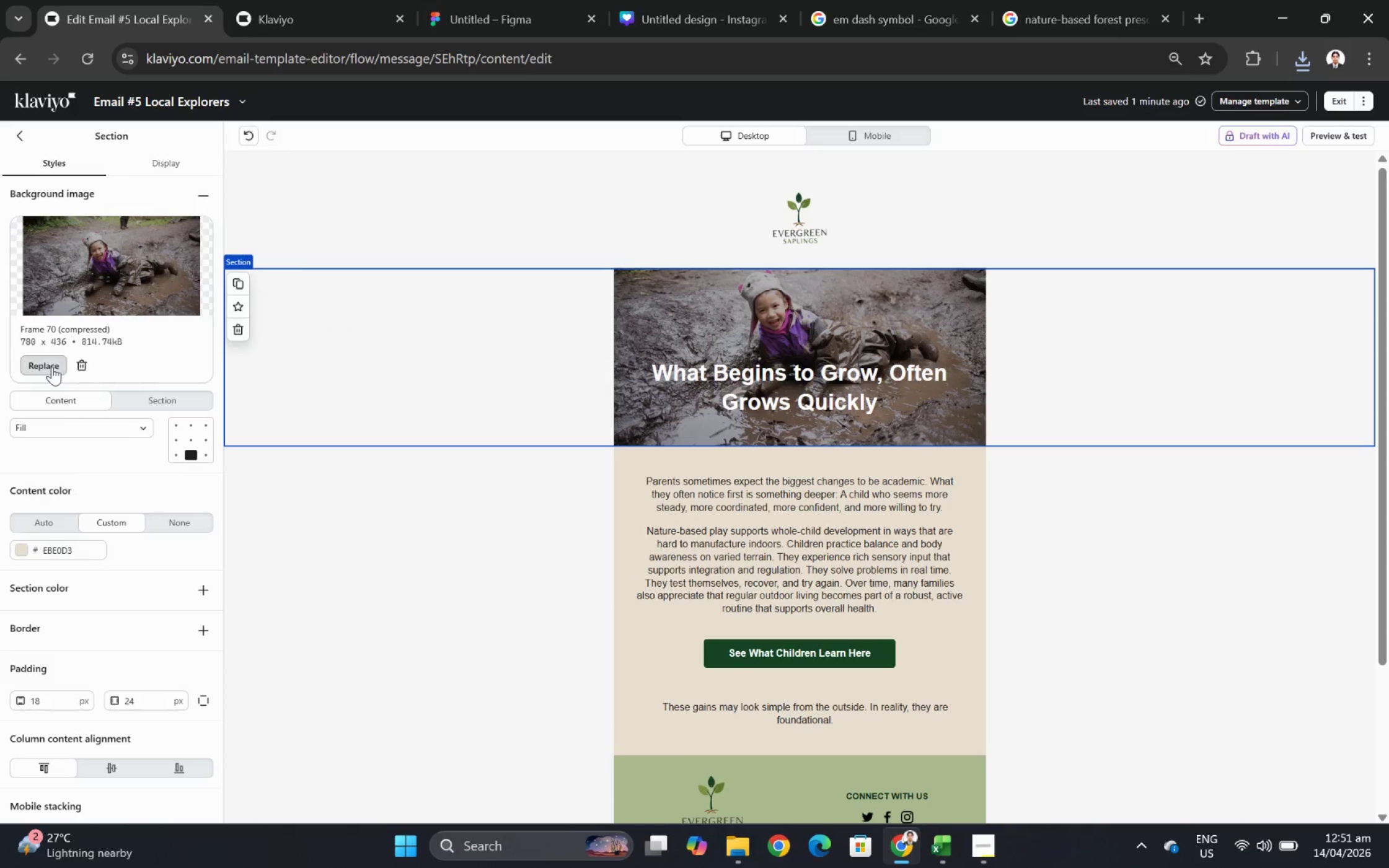 
left_click([119, 172])
 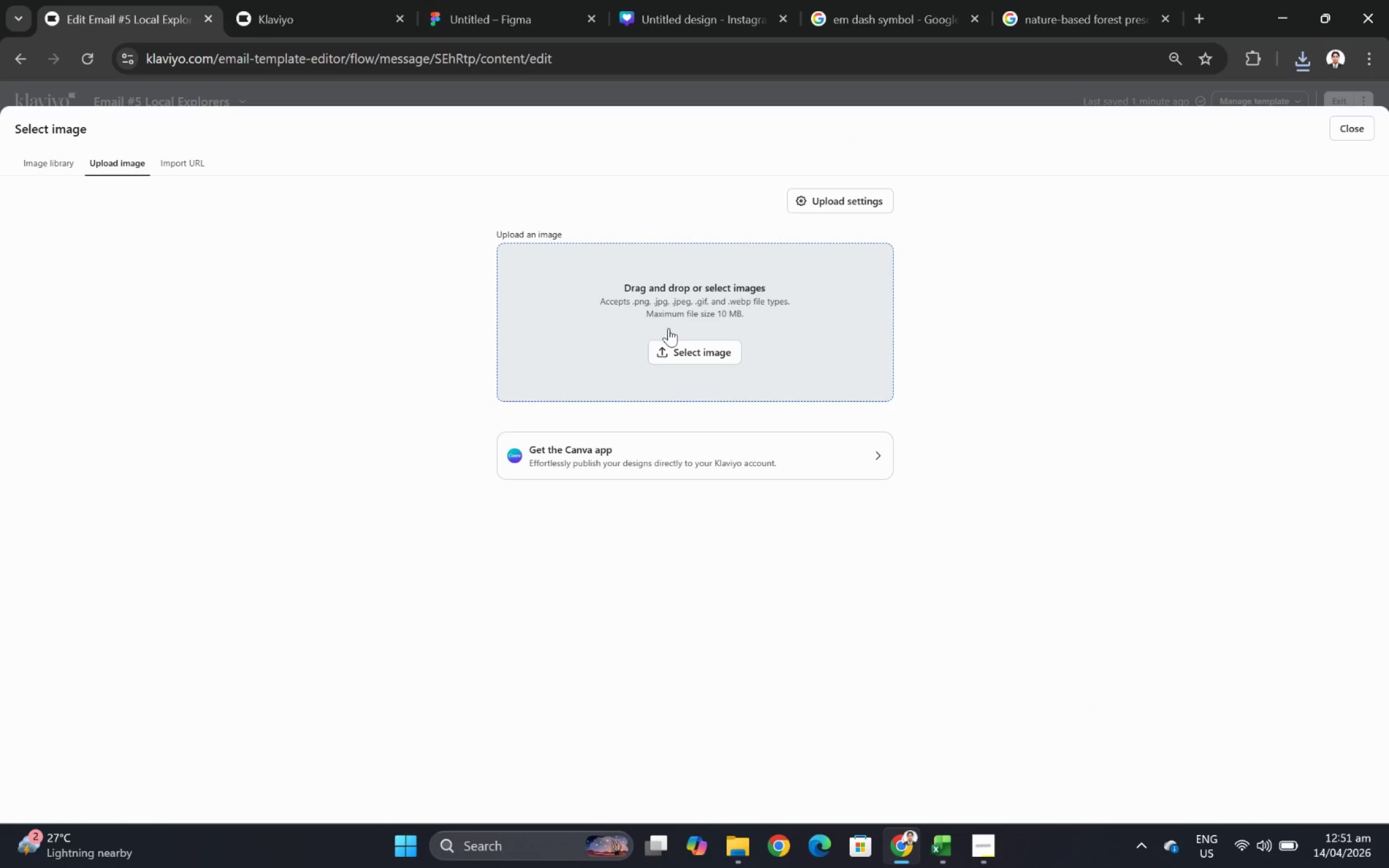 
left_click([689, 354])
 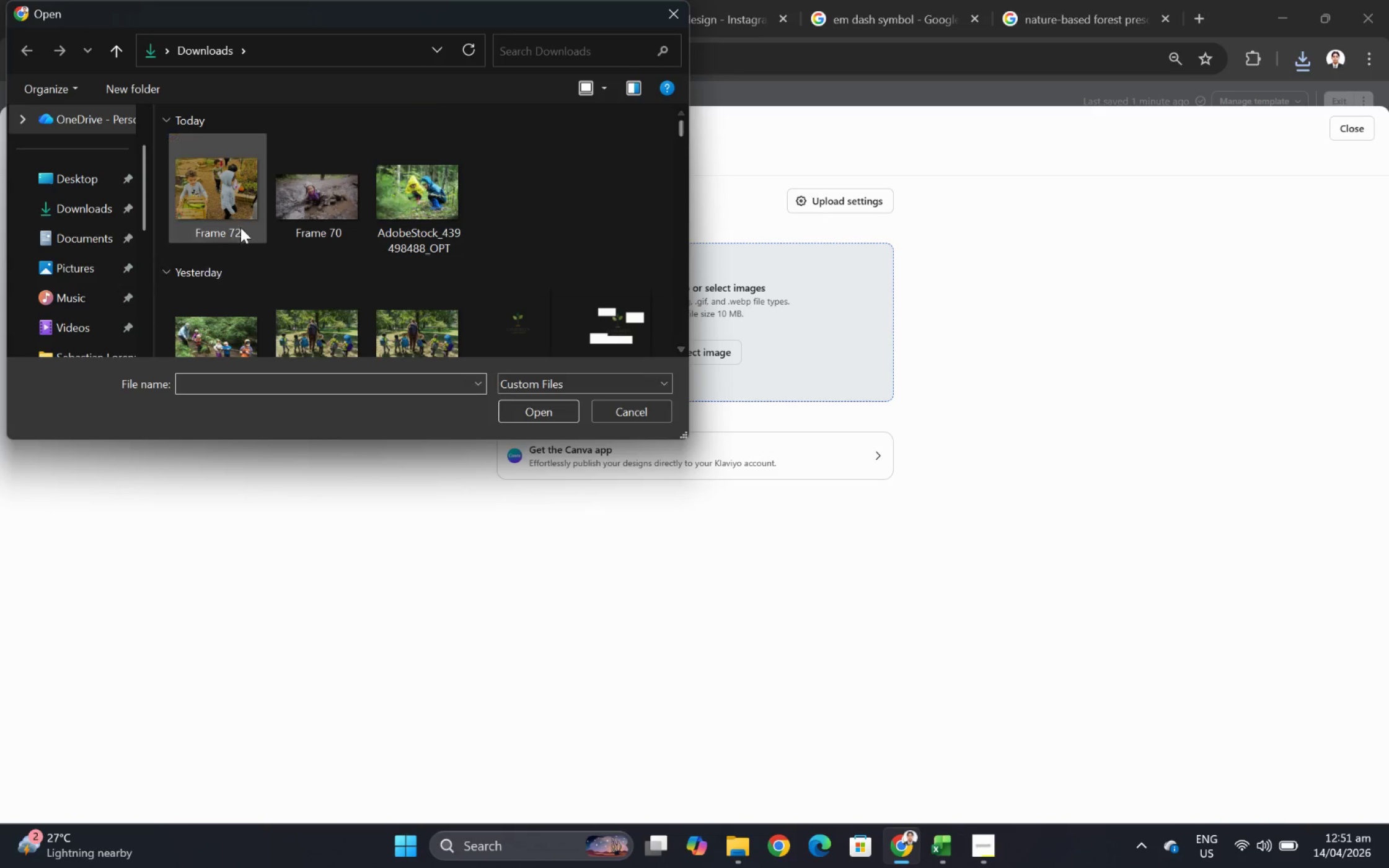 
left_click([239, 225])
 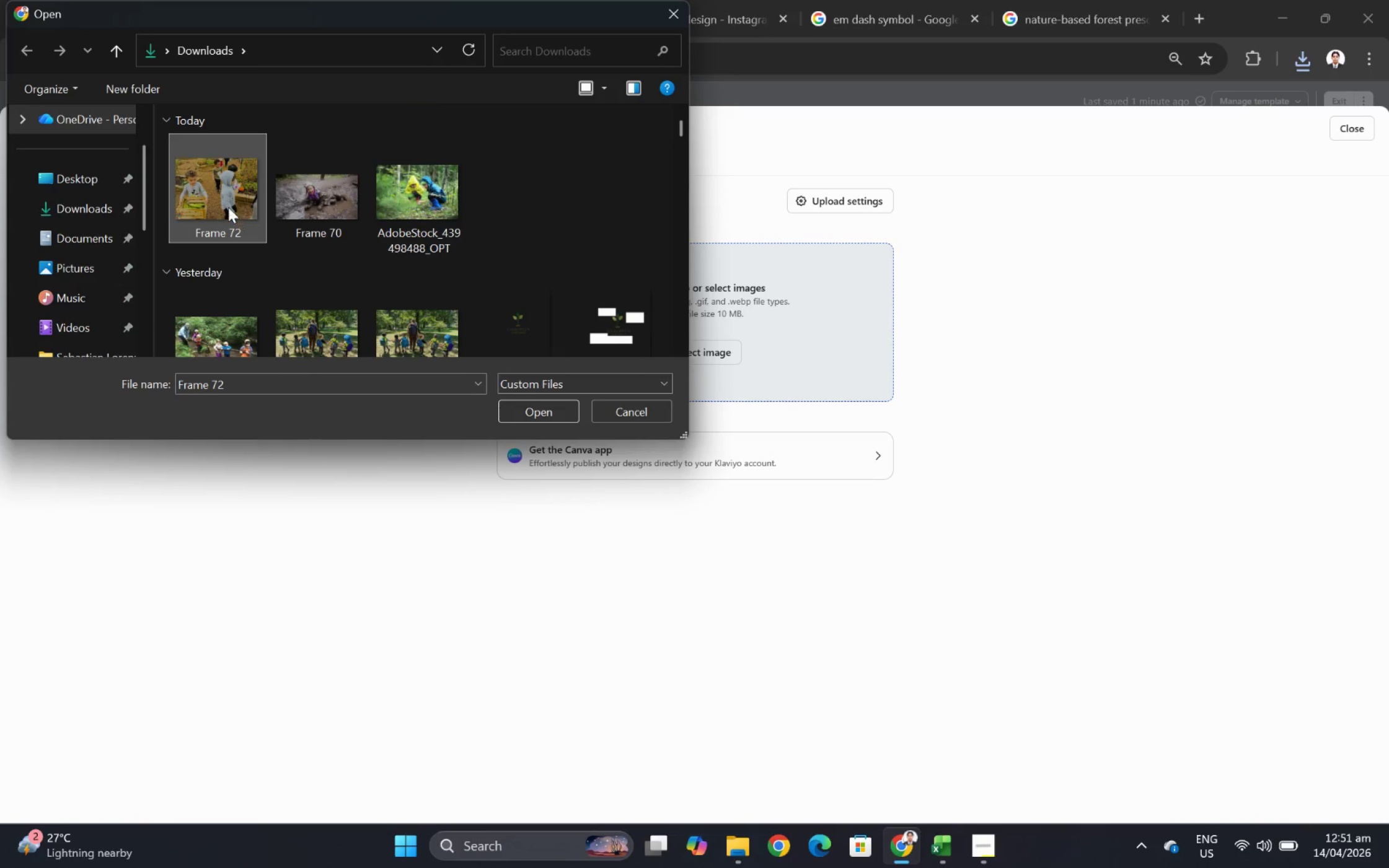 
double_click([227, 206])
 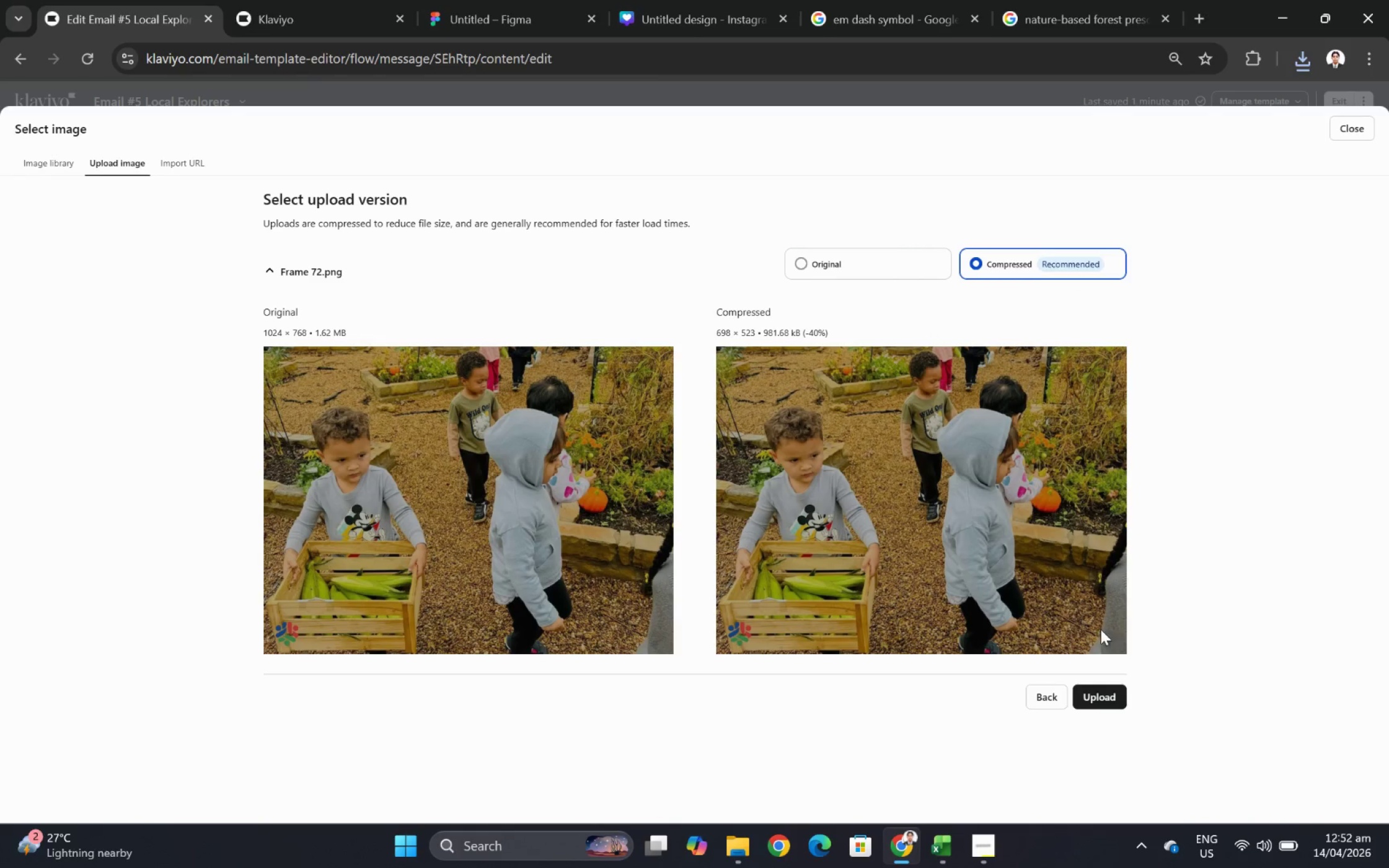 
left_click([1116, 694])
 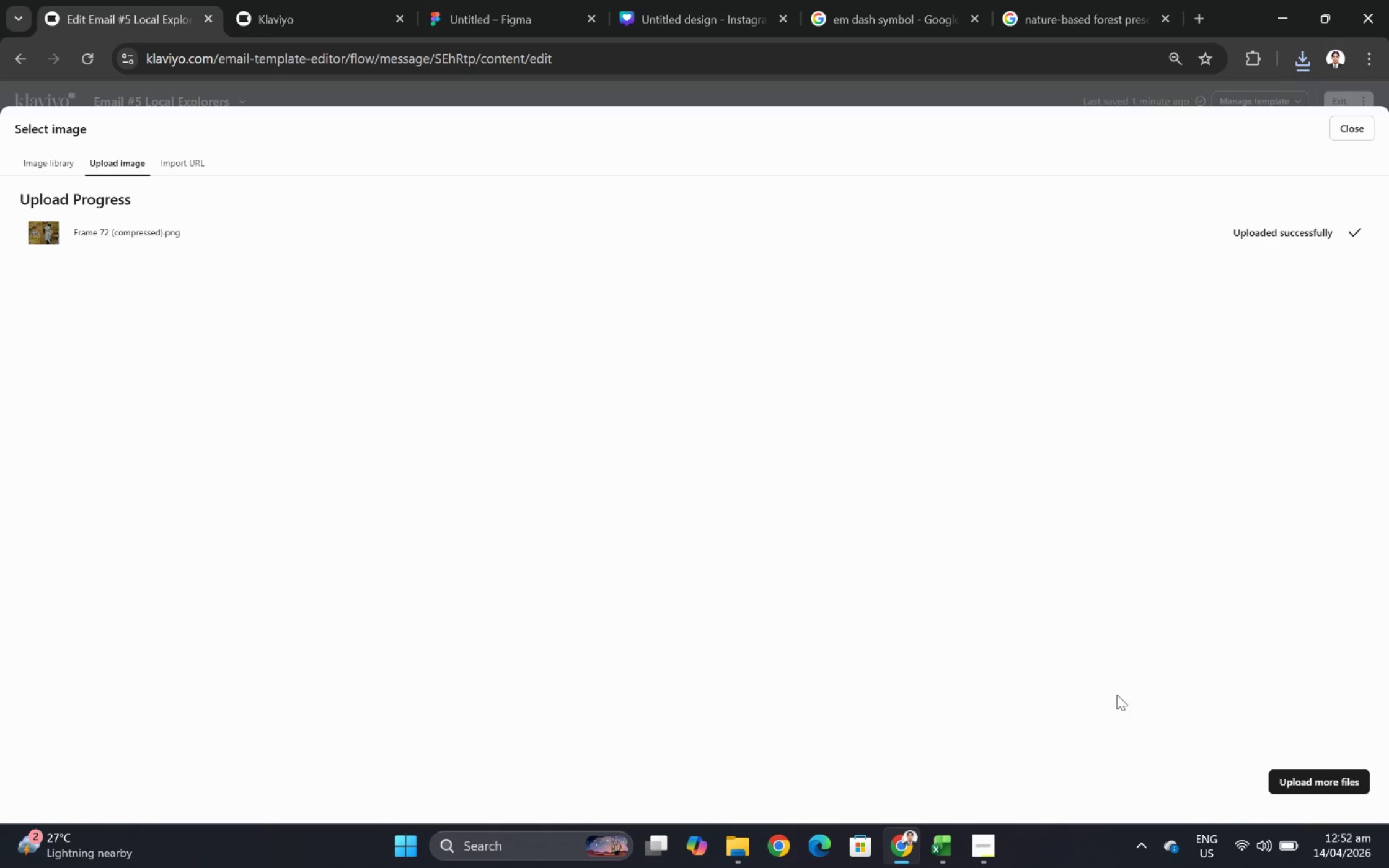 
wait(8.64)
 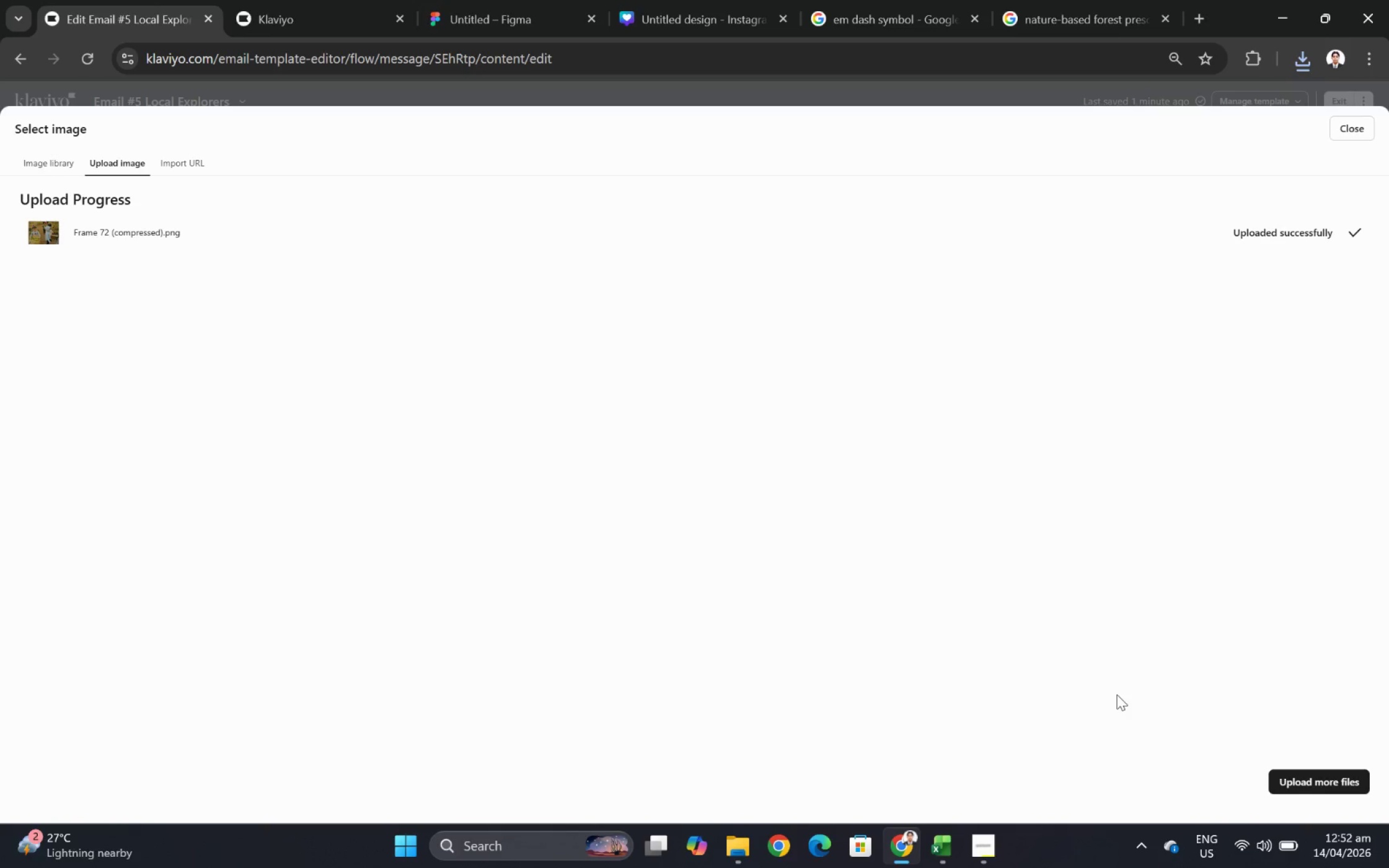 
scroll: coordinate [1119, 670], scroll_direction: down, amount: 1.0
 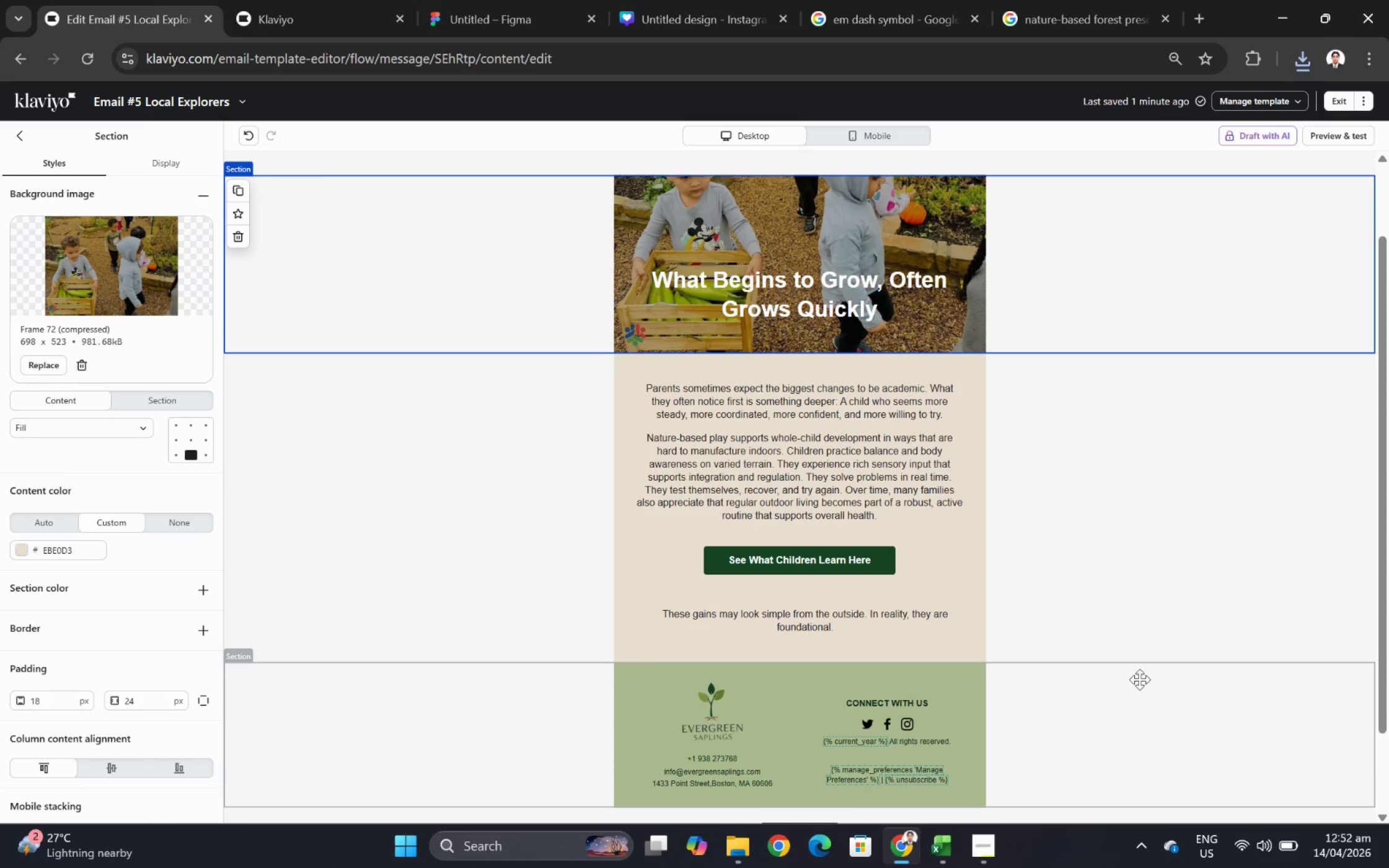 
scroll: coordinate [1140, 677], scroll_direction: up, amount: 1.0
 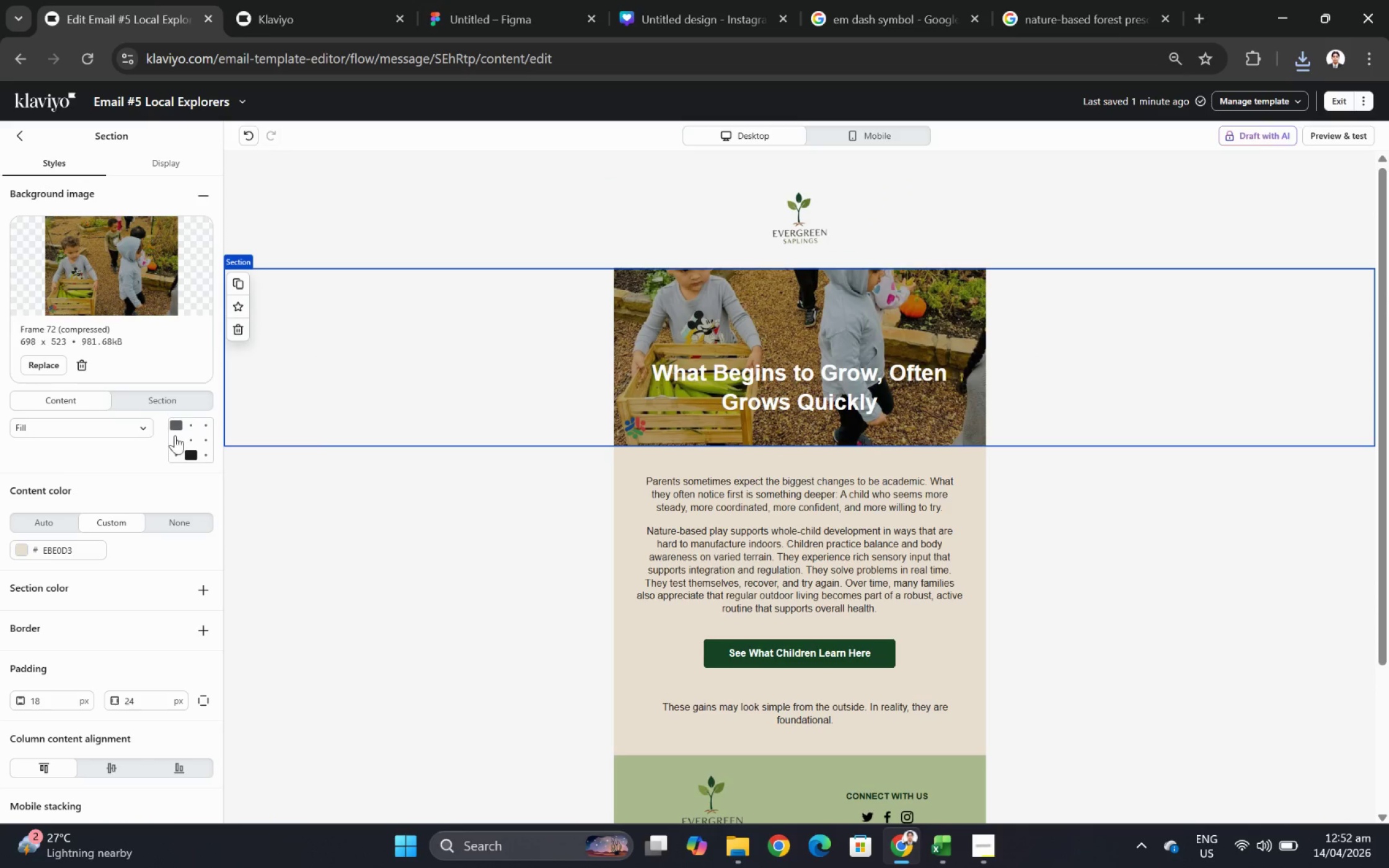 
left_click([191, 442])
 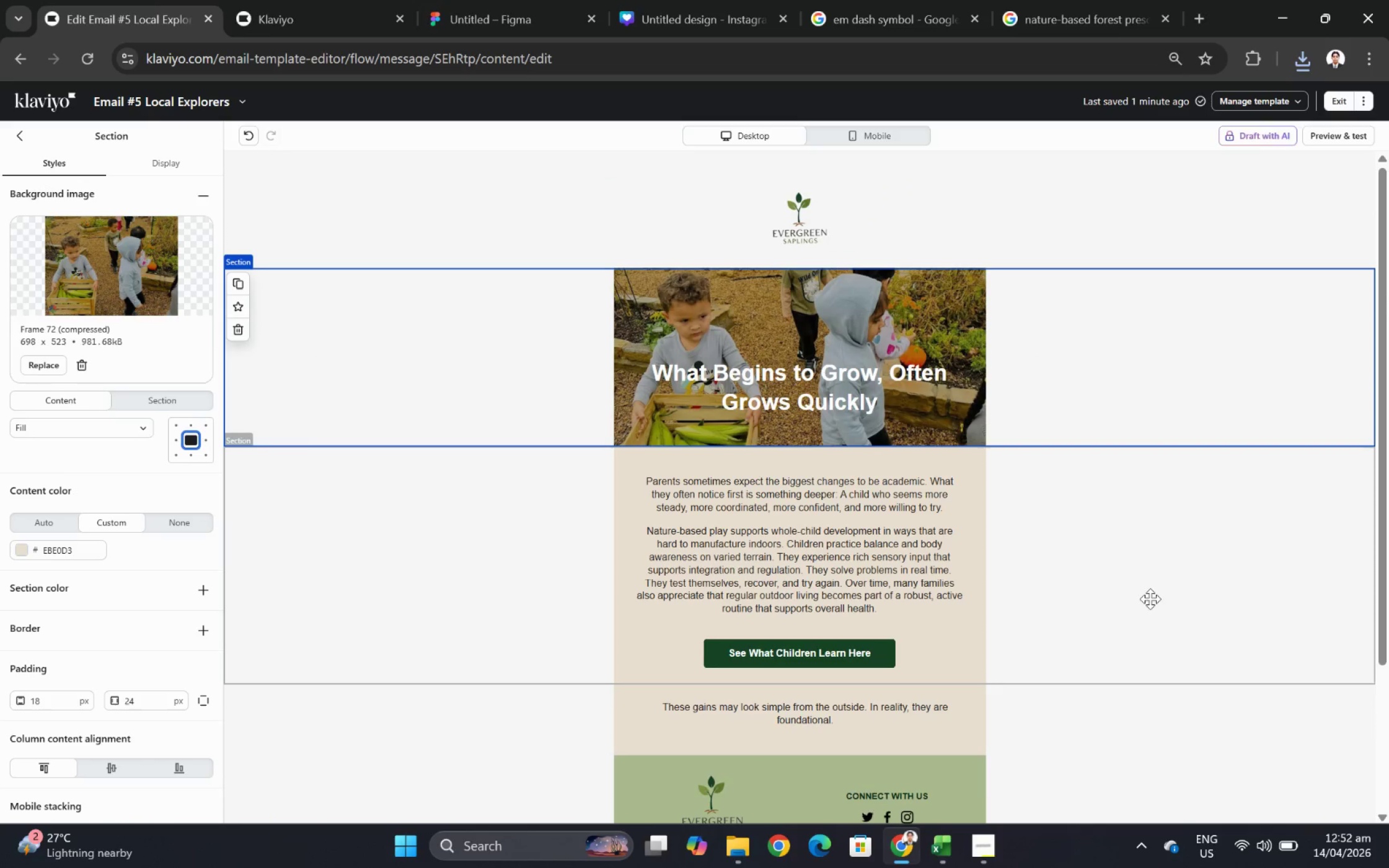 
scroll: coordinate [1151, 597], scroll_direction: down, amount: 1.0
 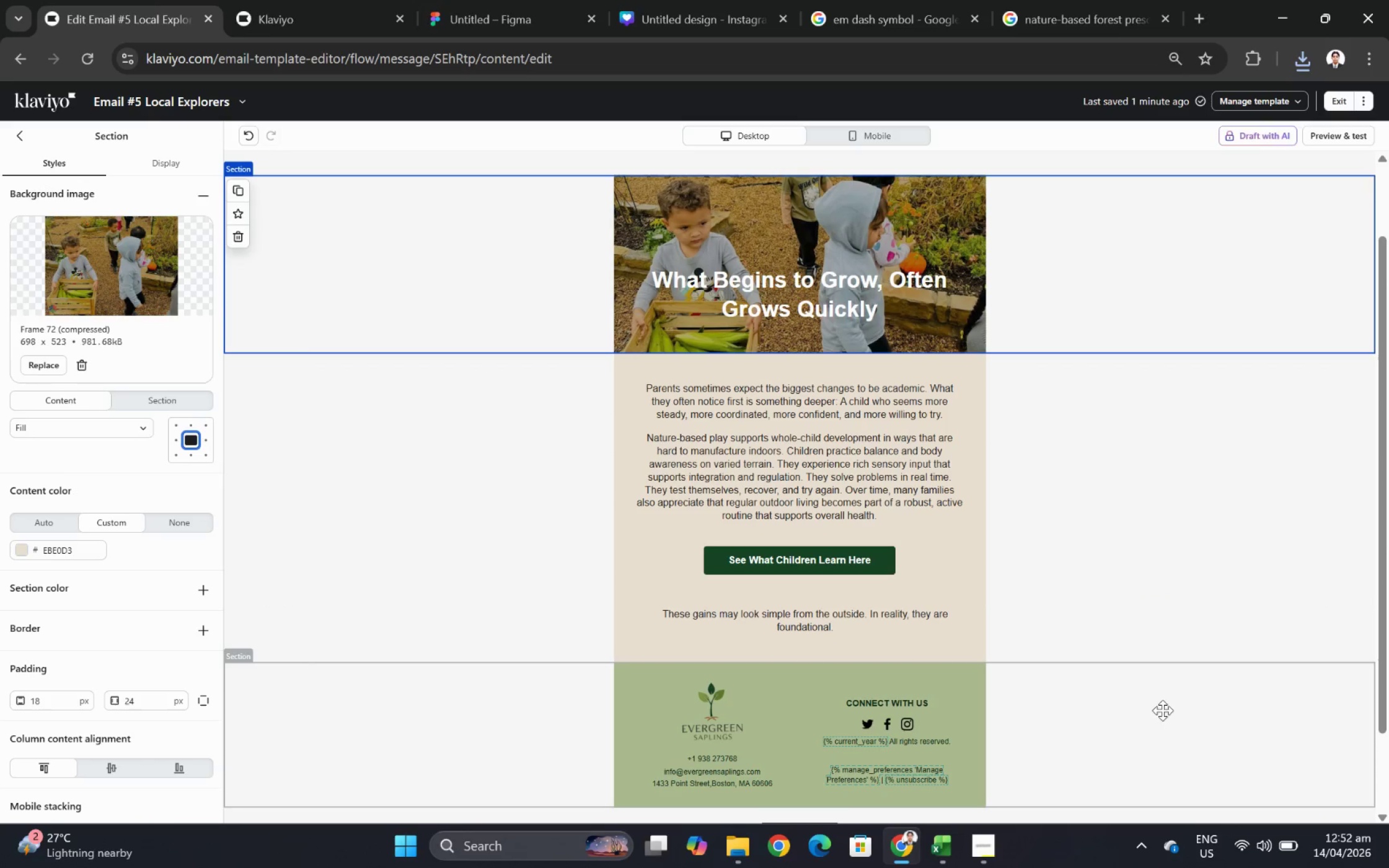 
left_click([1162, 715])
 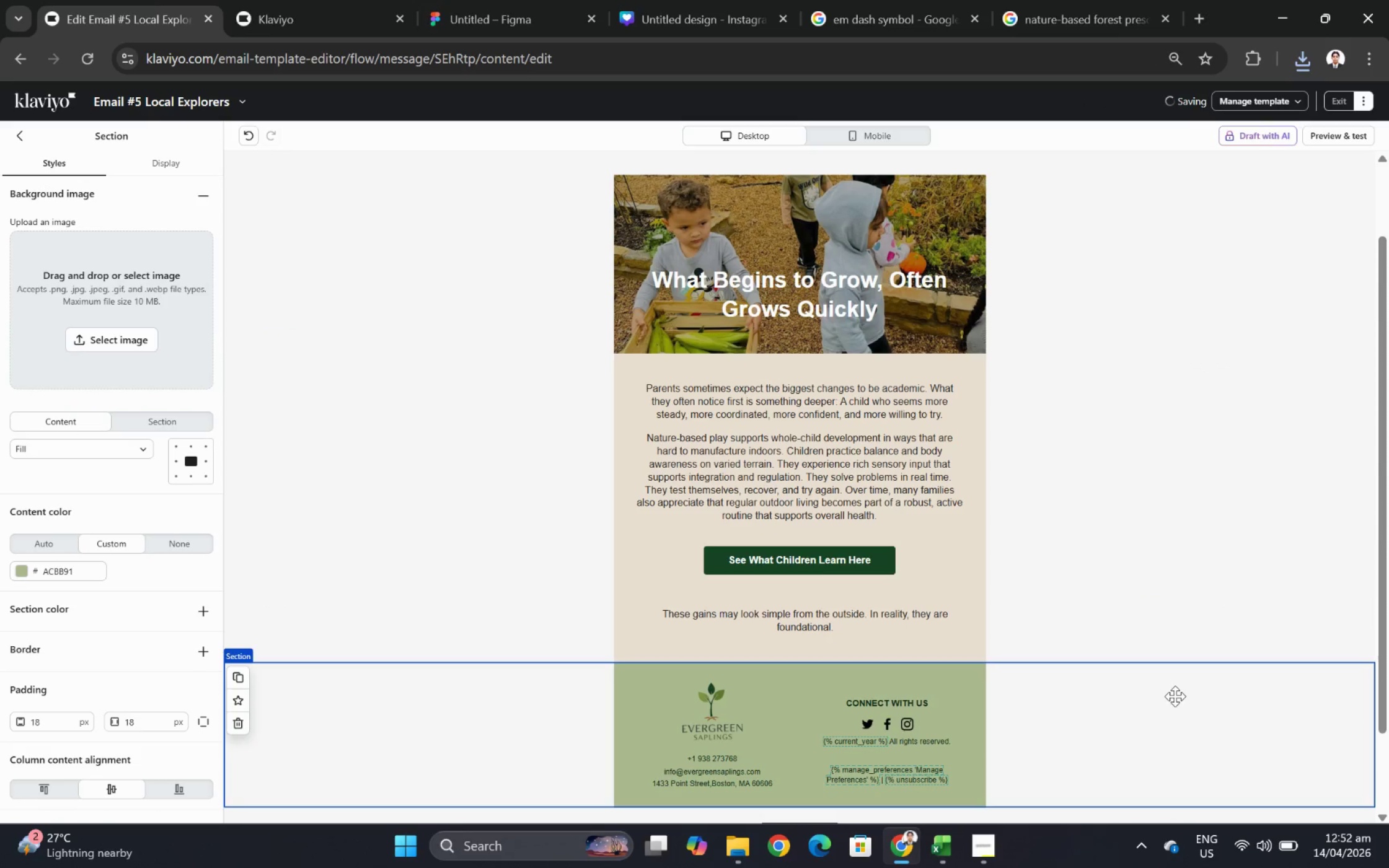 
scroll: coordinate [1175, 695], scroll_direction: up, amount: 2.0
 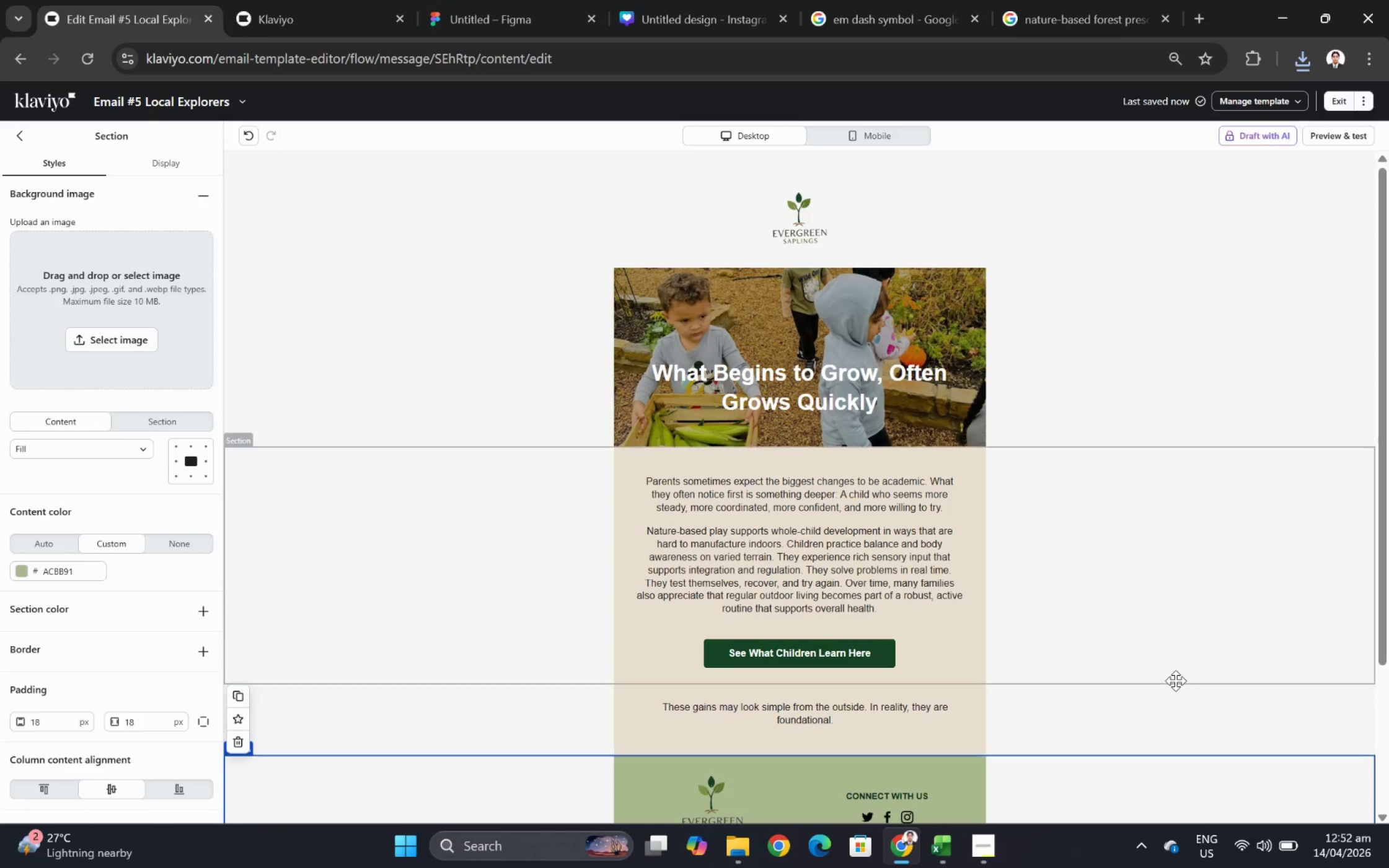 
scroll: coordinate [1175, 680], scroll_direction: down, amount: 1.0
 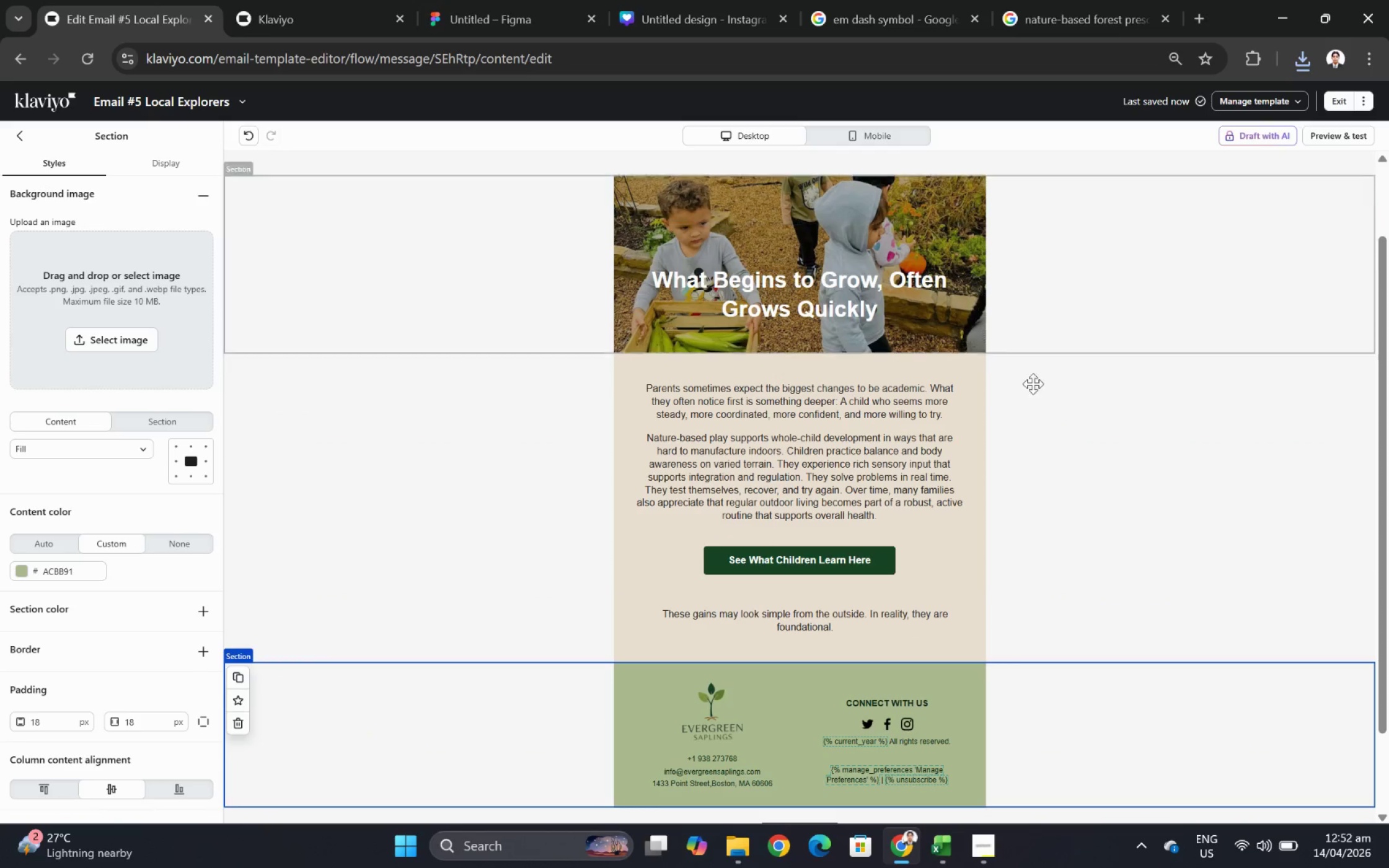 
wait(6.44)
 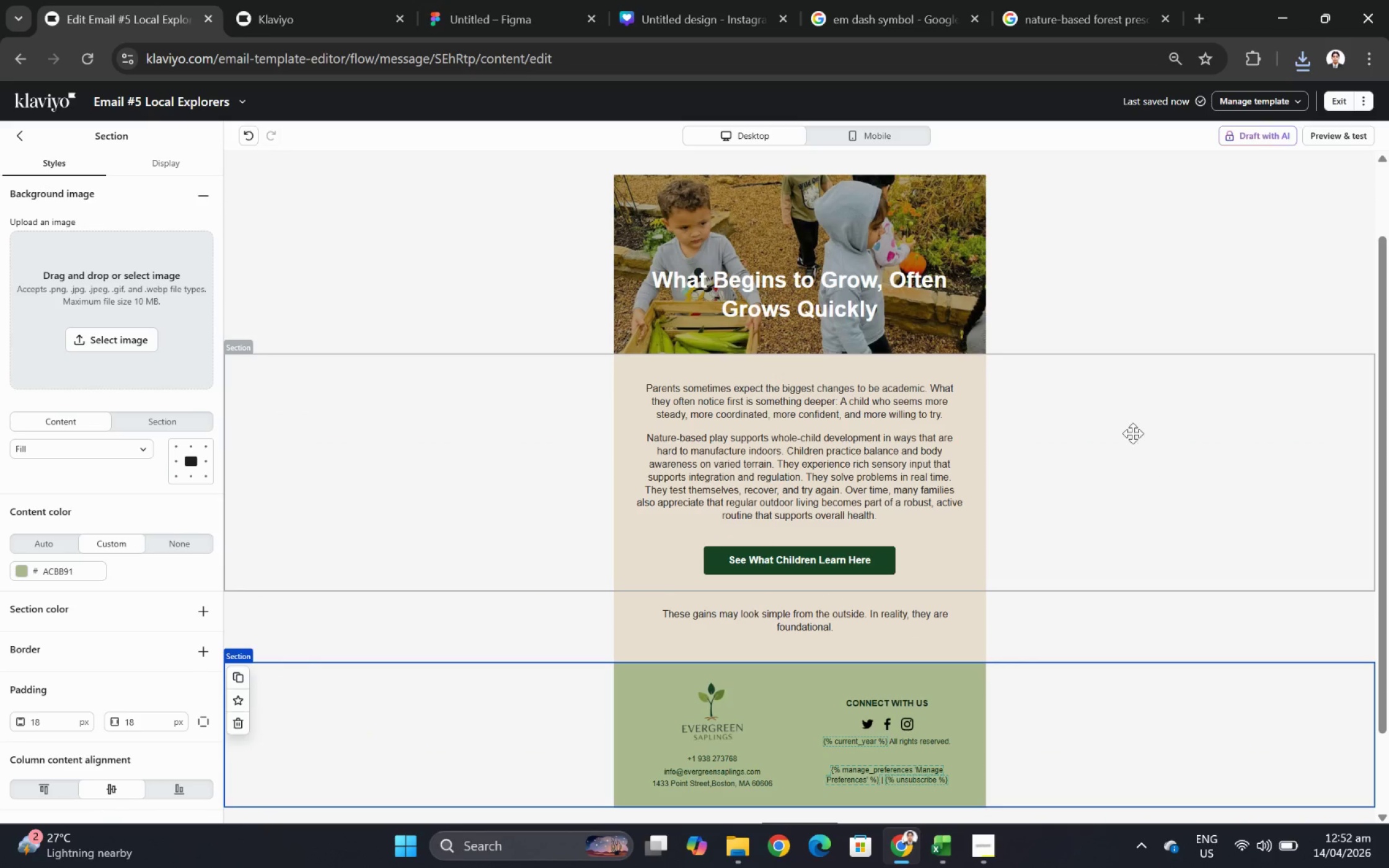 
left_click([906, 138])
 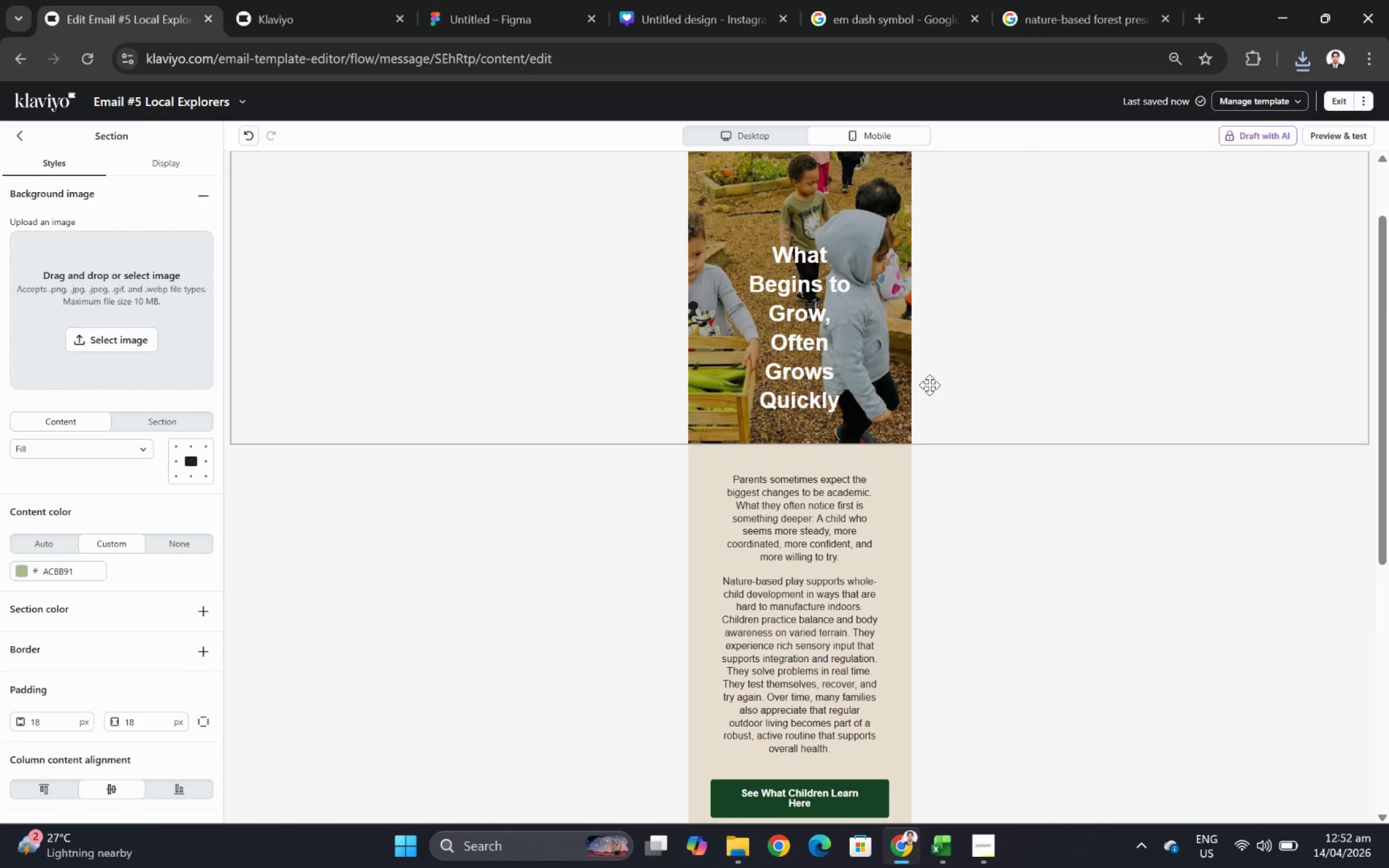 
left_click([803, 325])
 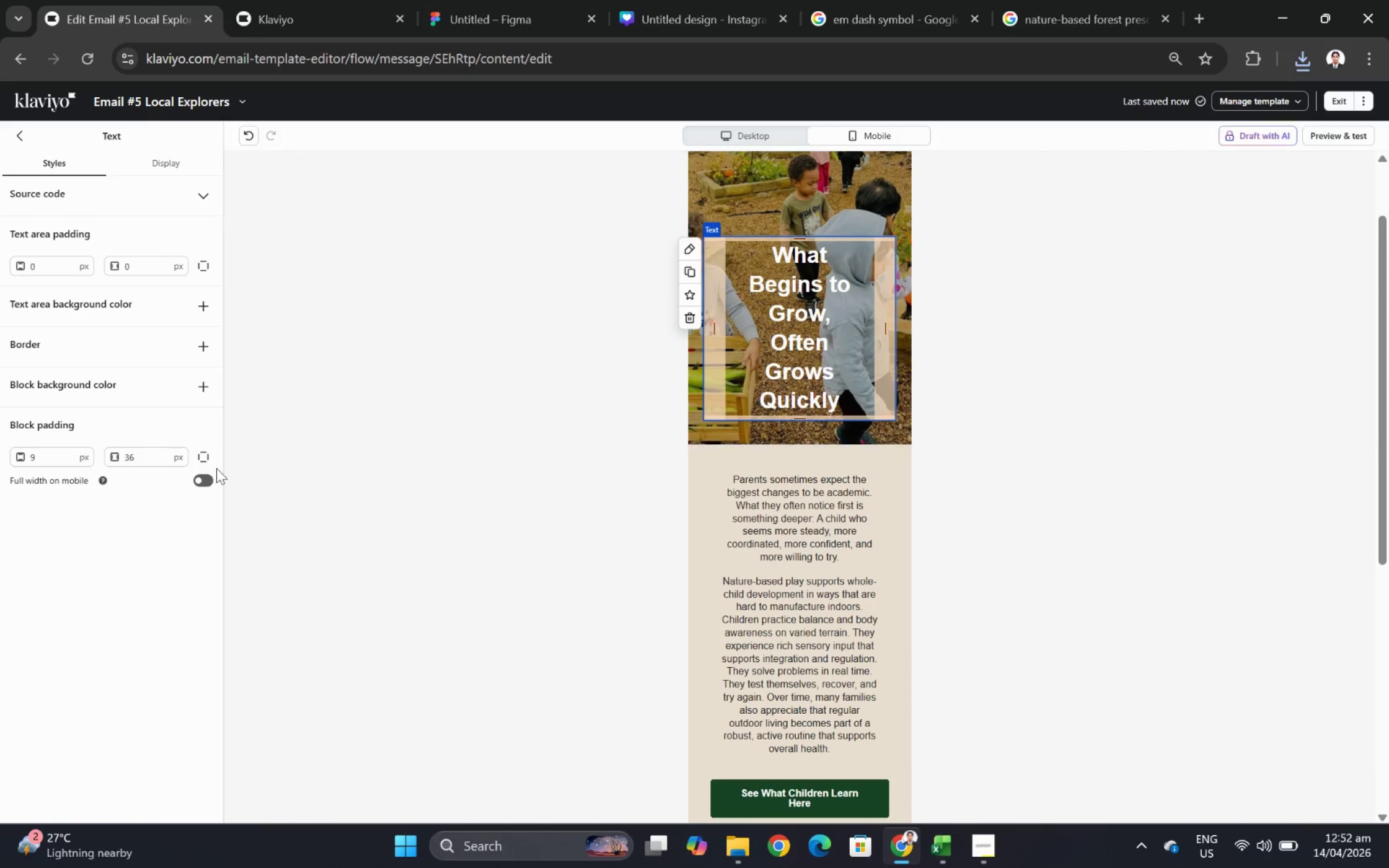 
left_click([207, 484])
 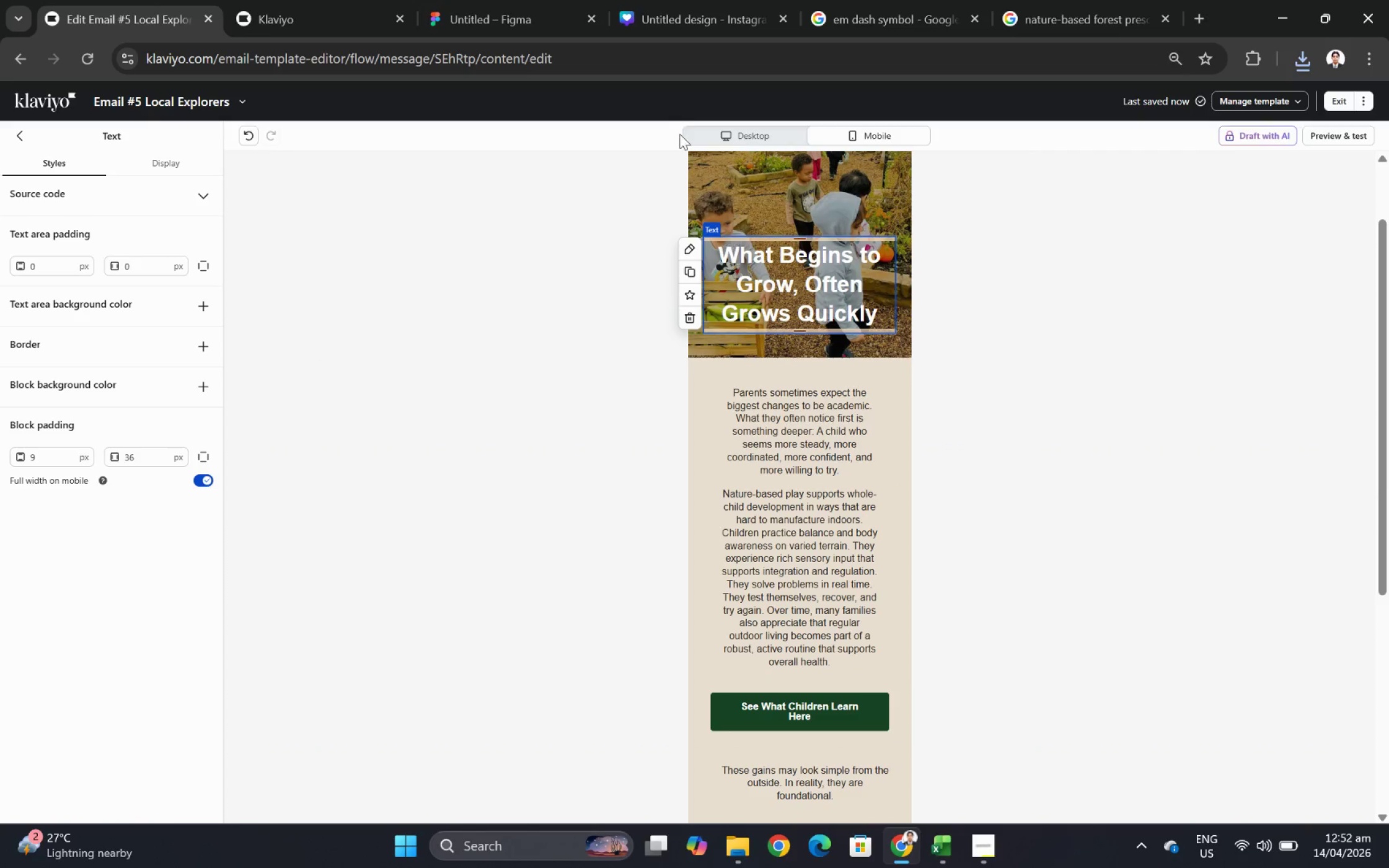 
left_click([729, 128])
 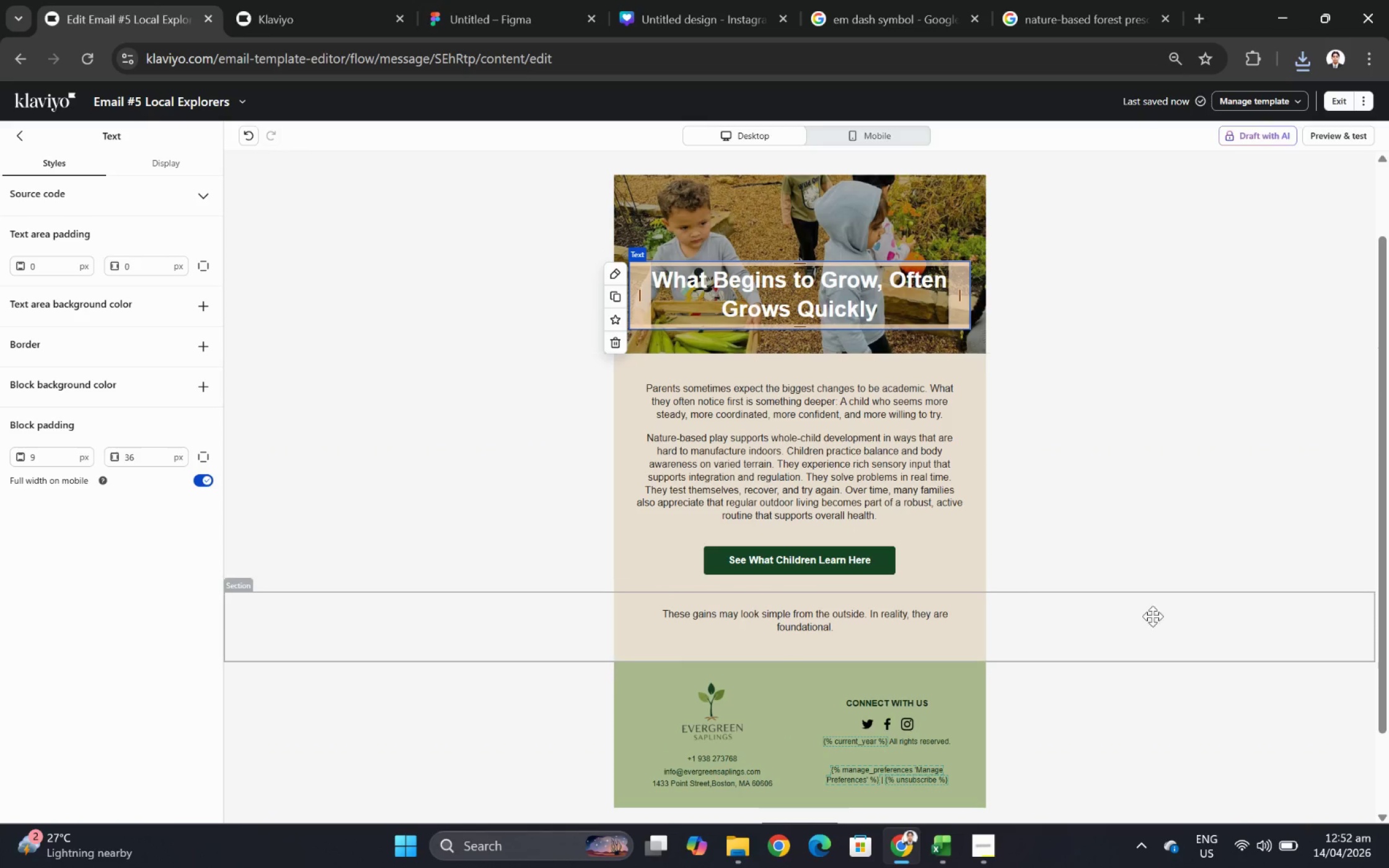 
left_click([1127, 690])
 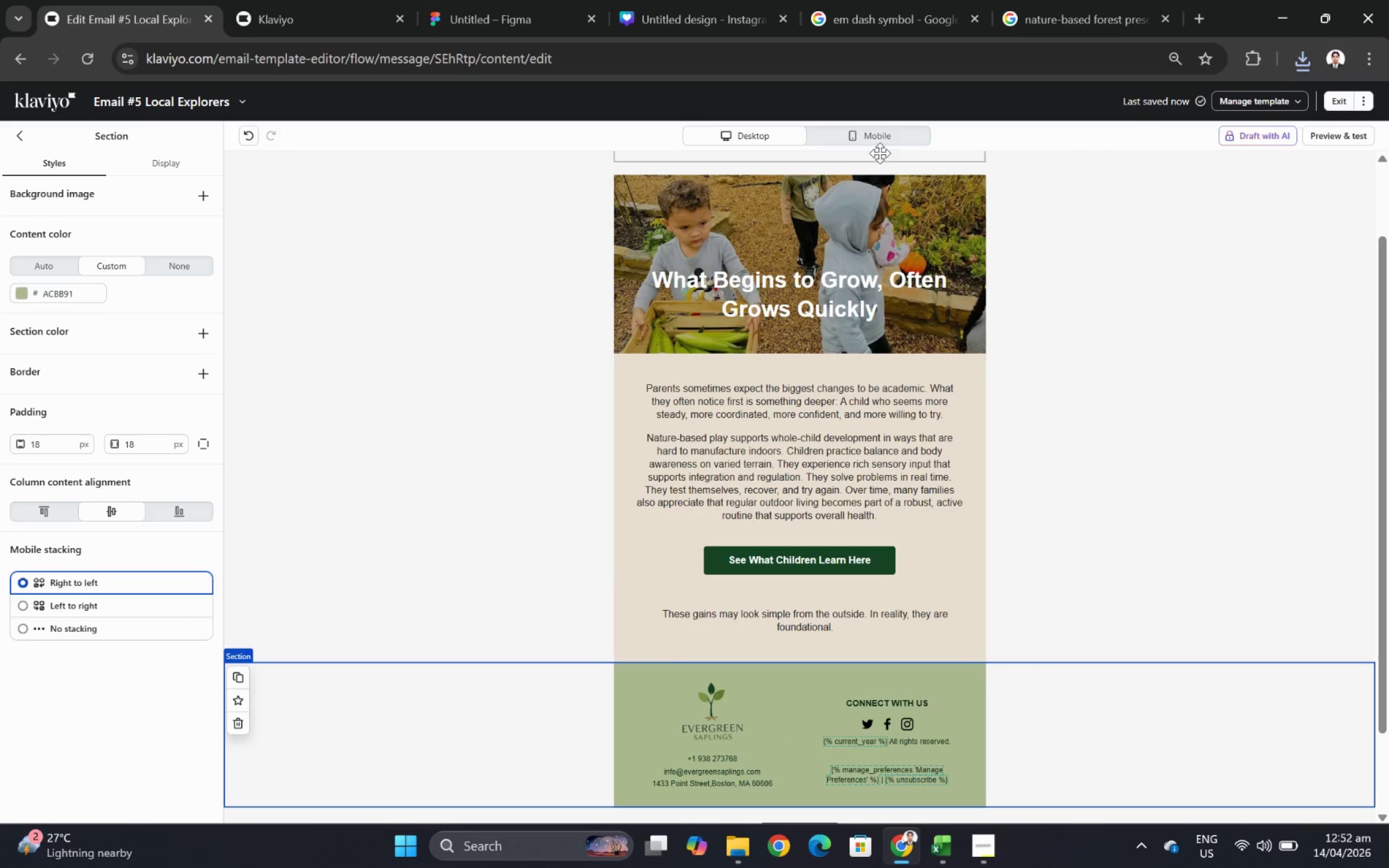 
left_click([882, 138])
 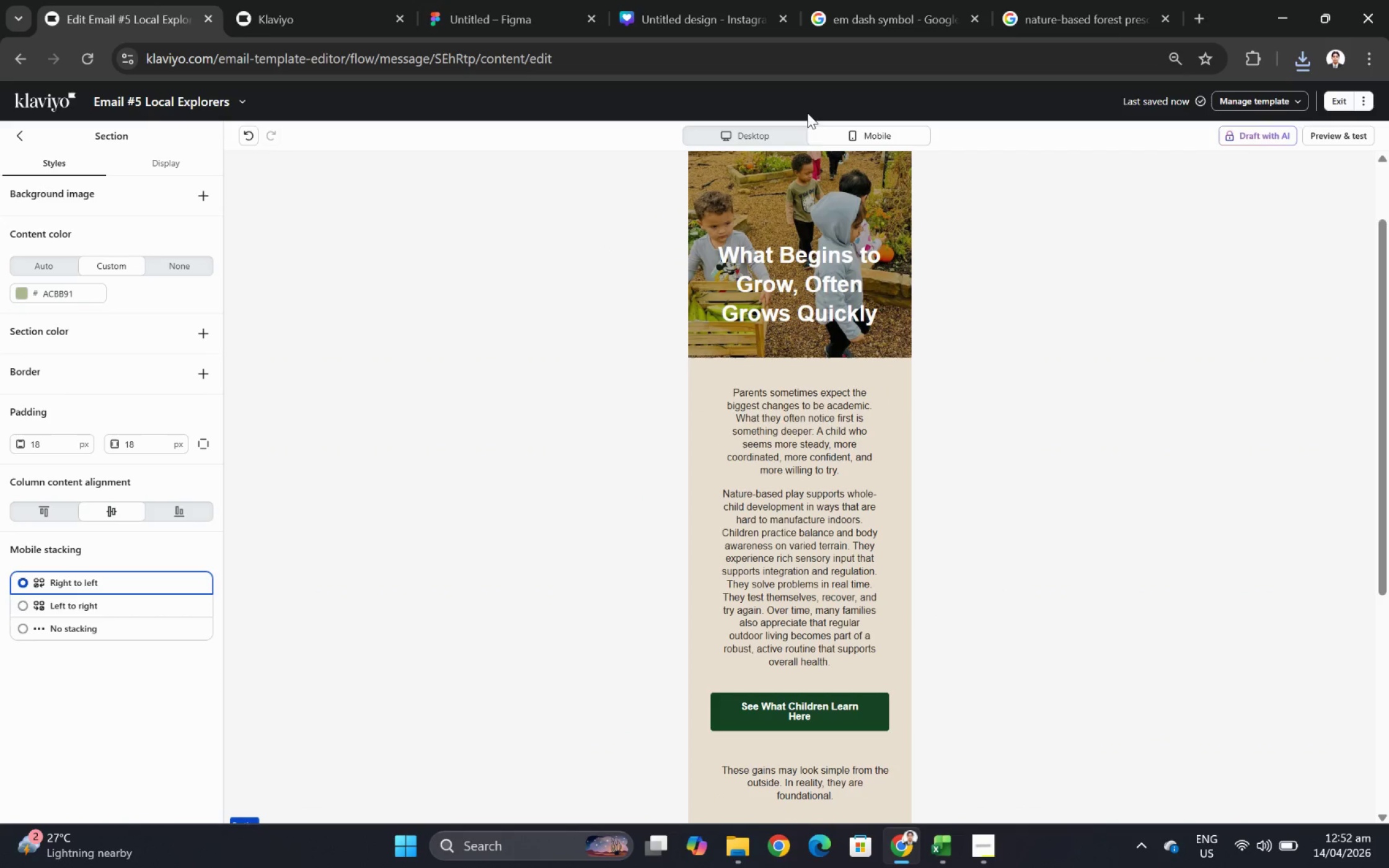 
scroll: coordinate [964, 303], scroll_direction: down, amount: 5.0
 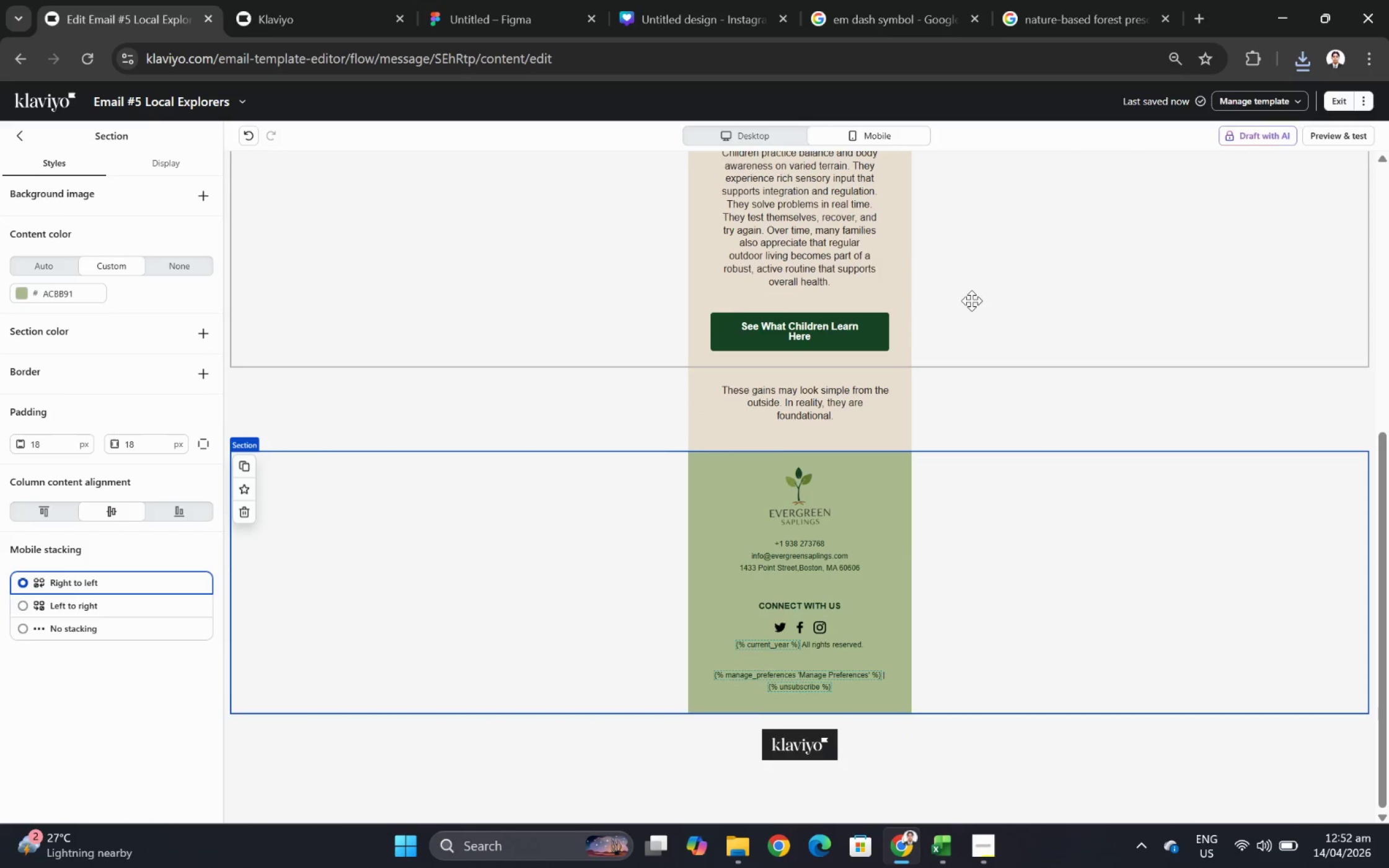 
scroll: coordinate [974, 302], scroll_direction: up, amount: 4.0
 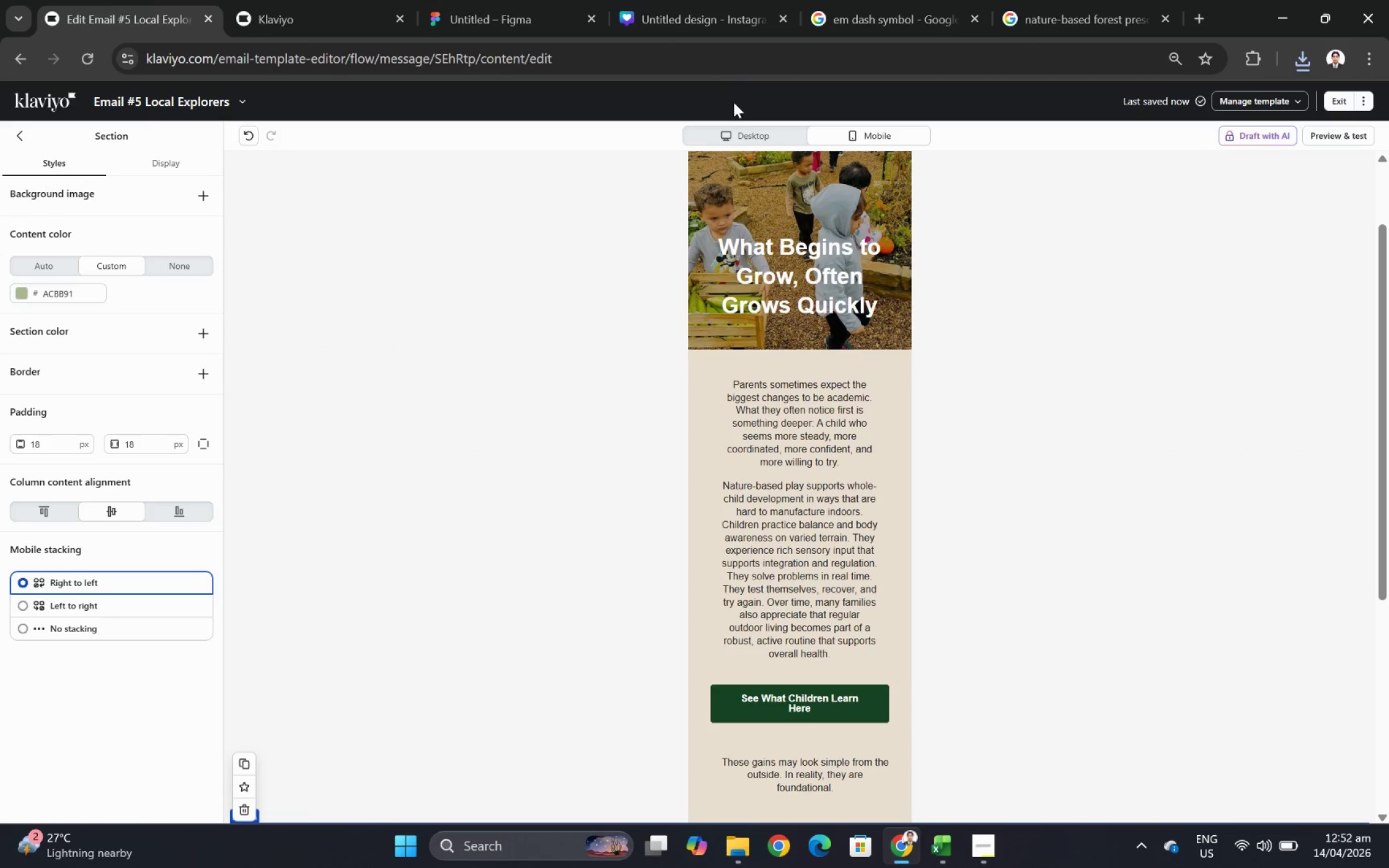 
left_click([751, 143])
 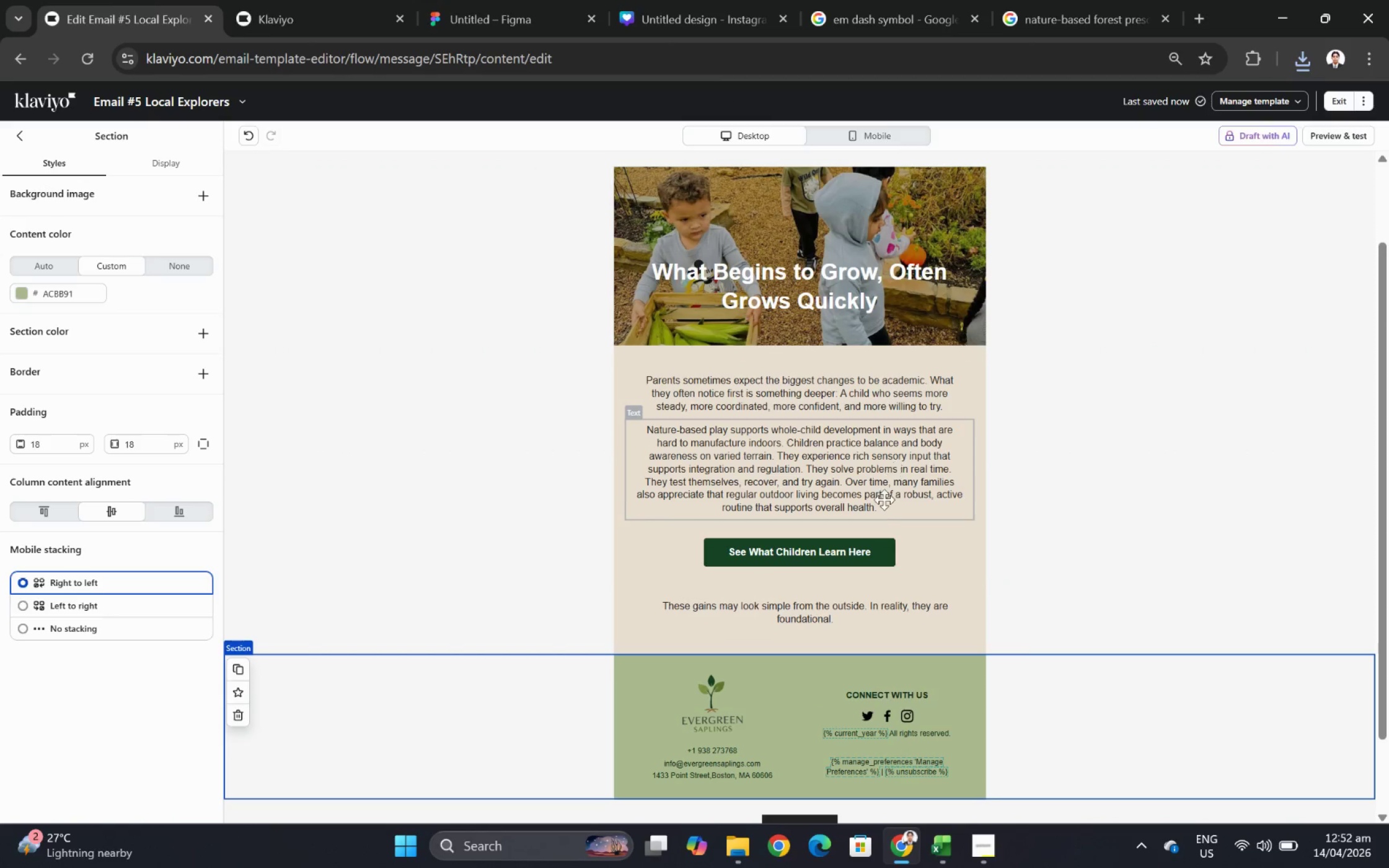 
left_click([1047, 227])
 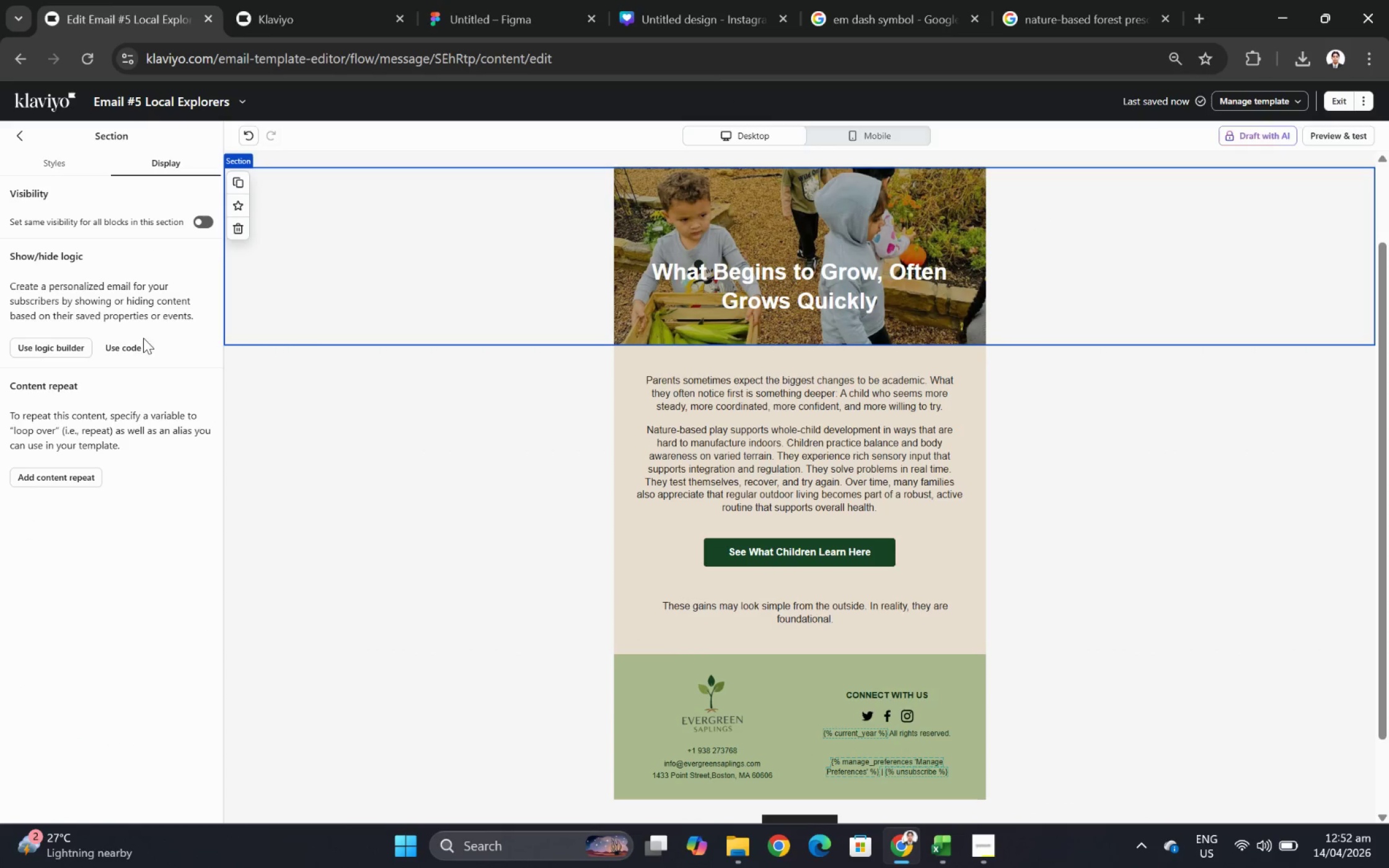 
left_click([68, 169])
 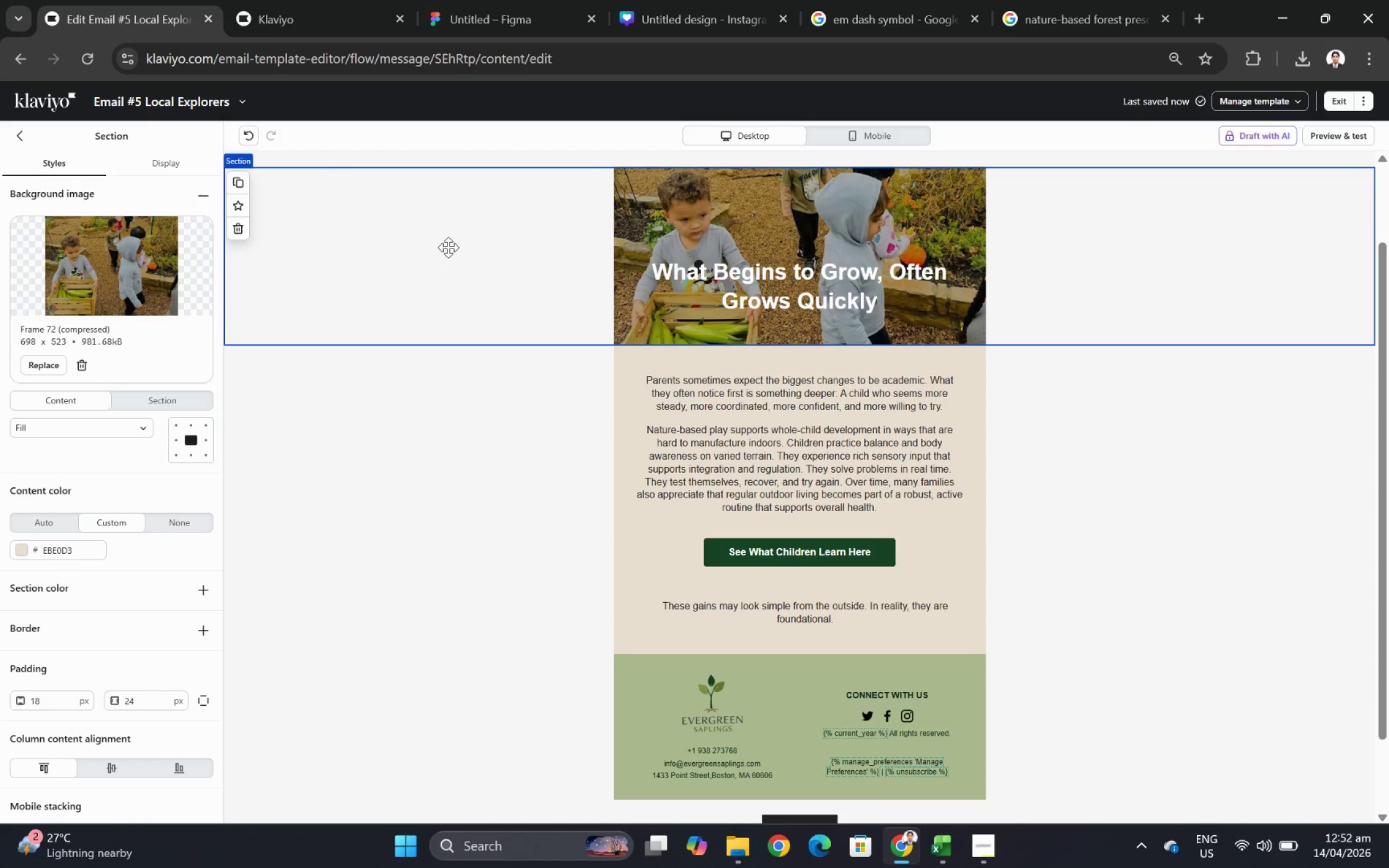 
left_click([436, 248])
 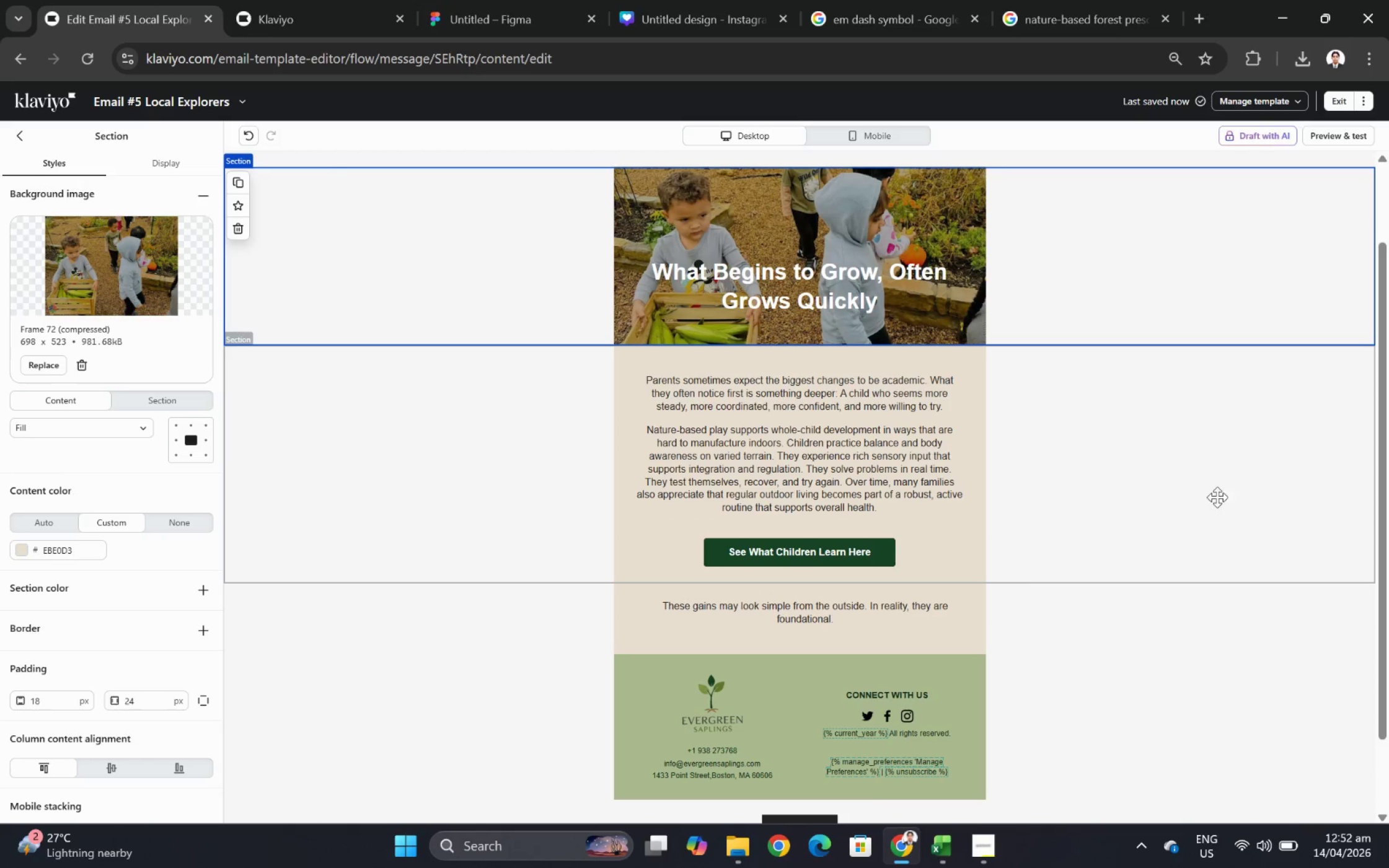 
scroll: coordinate [1217, 490], scroll_direction: down, amount: 2.0
 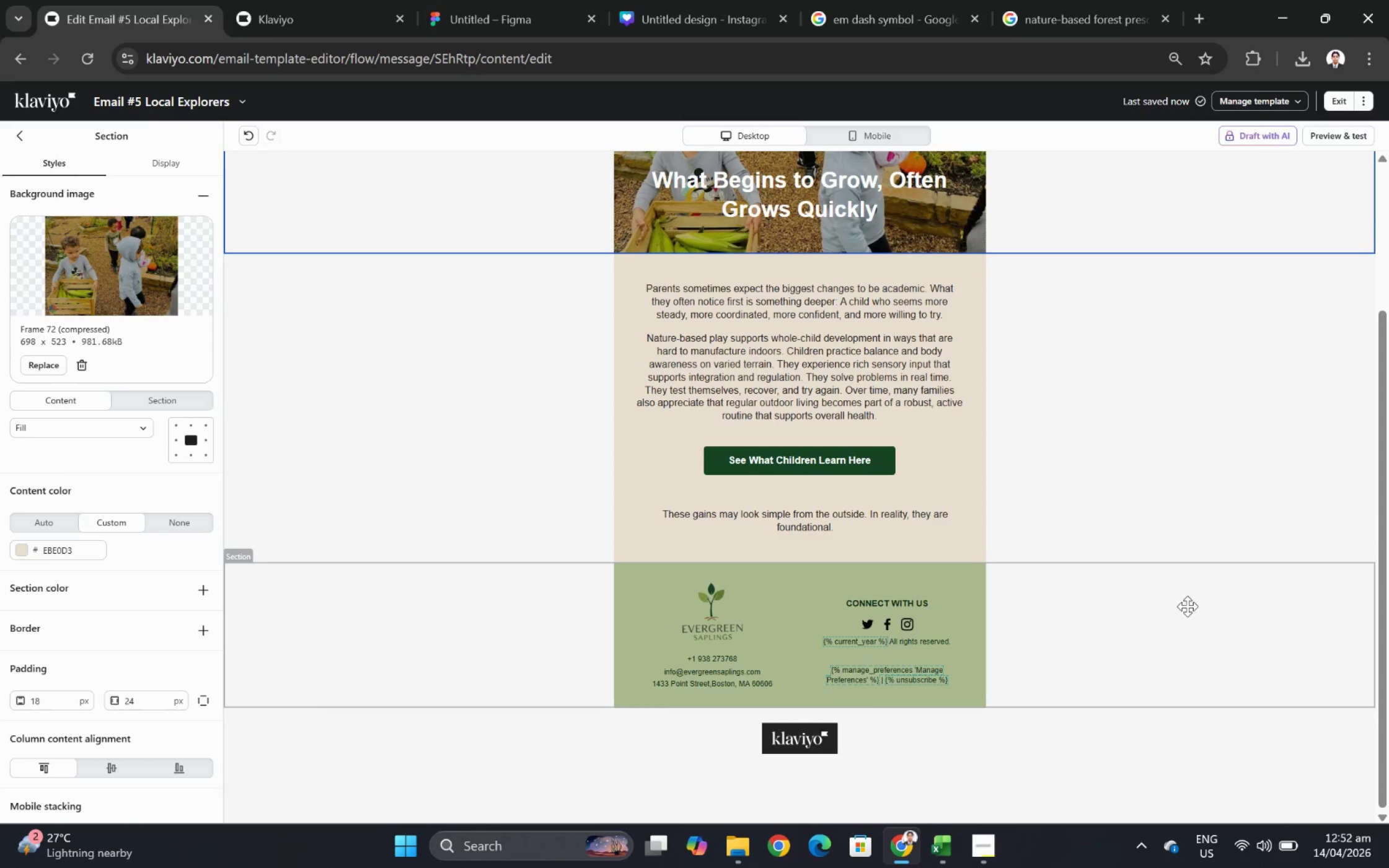 
left_click([1183, 615])
 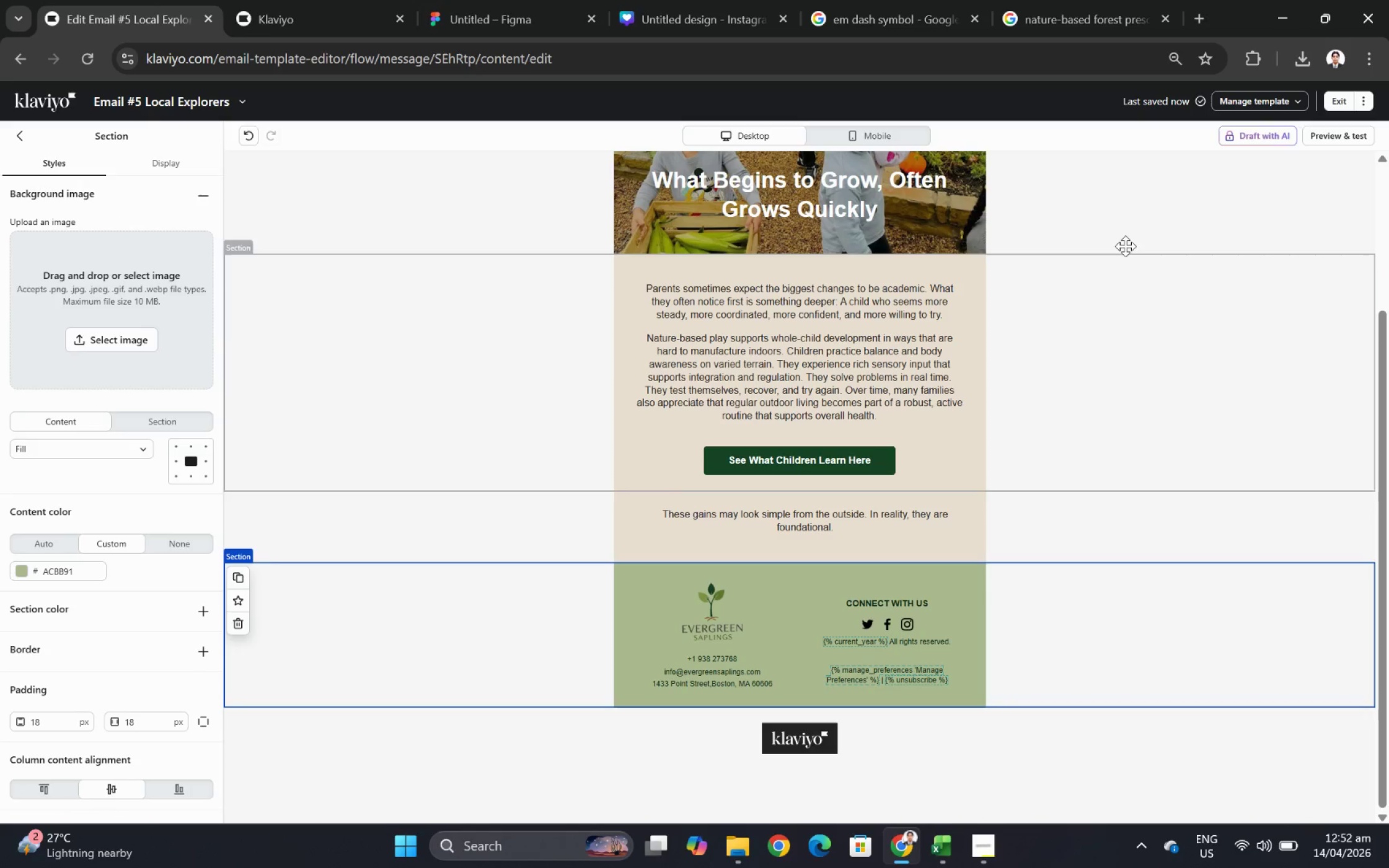 
left_click([1119, 187])
 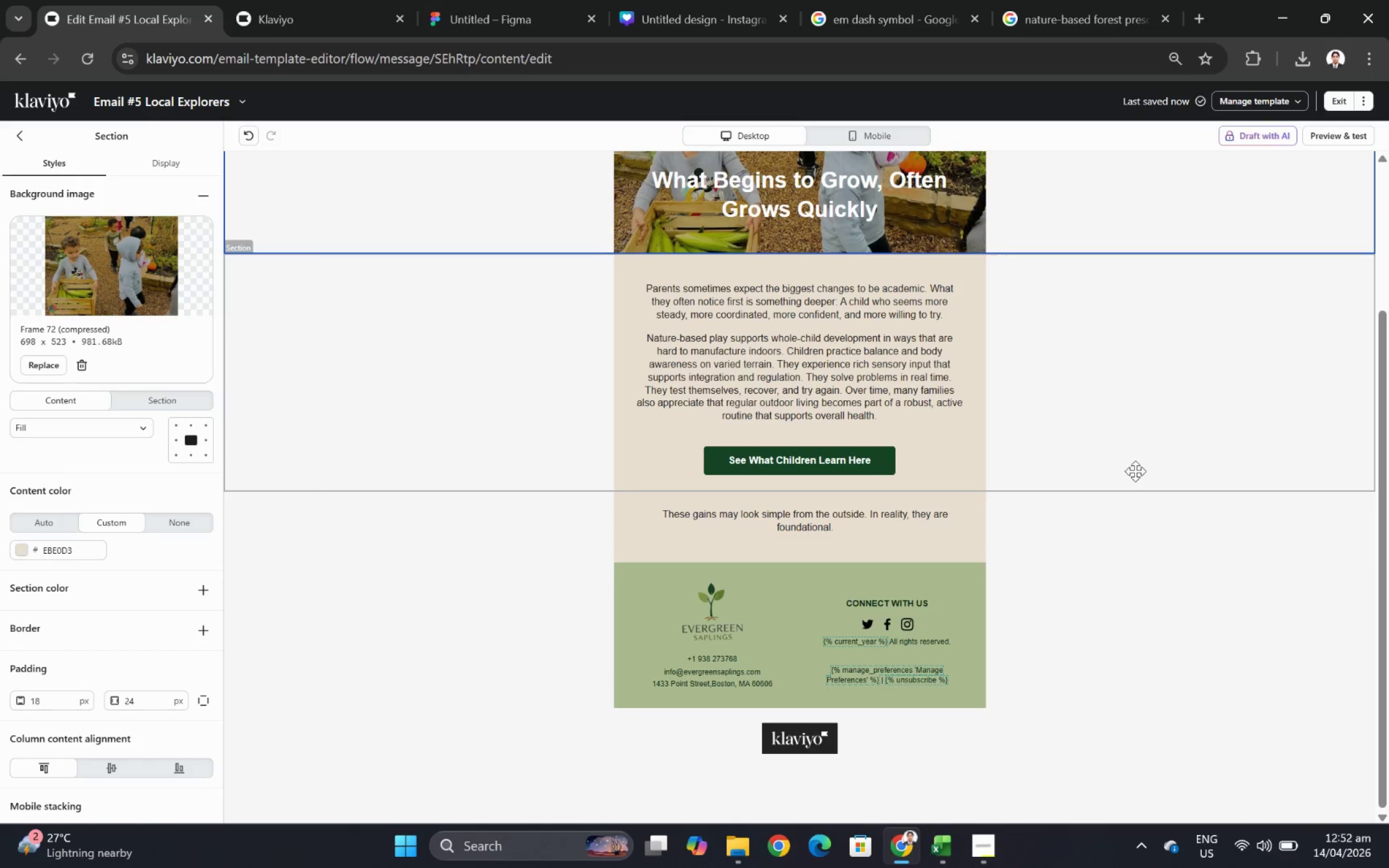 
scroll: coordinate [428, 494], scroll_direction: down, amount: 4.0
 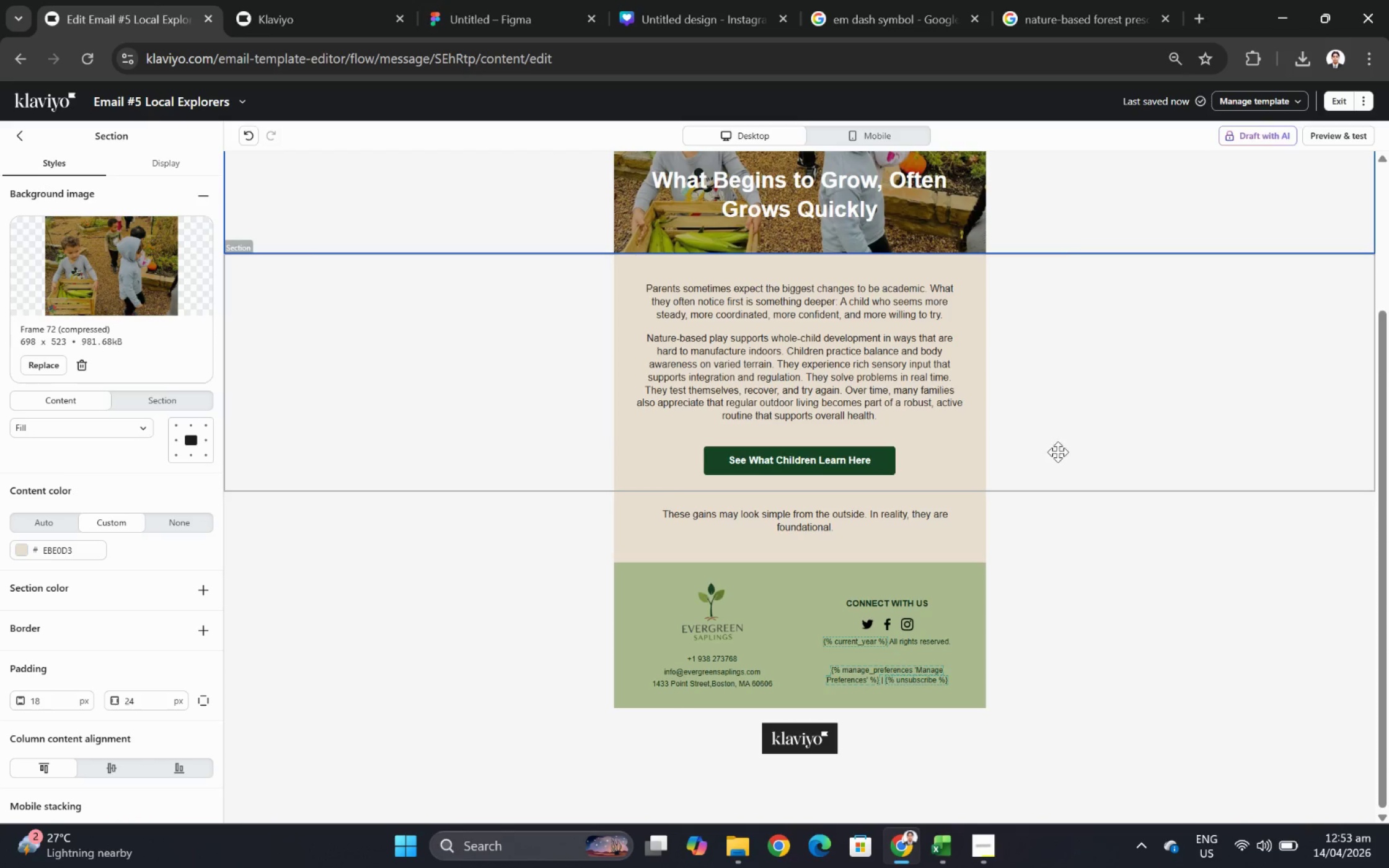 
left_click([922, 459])
 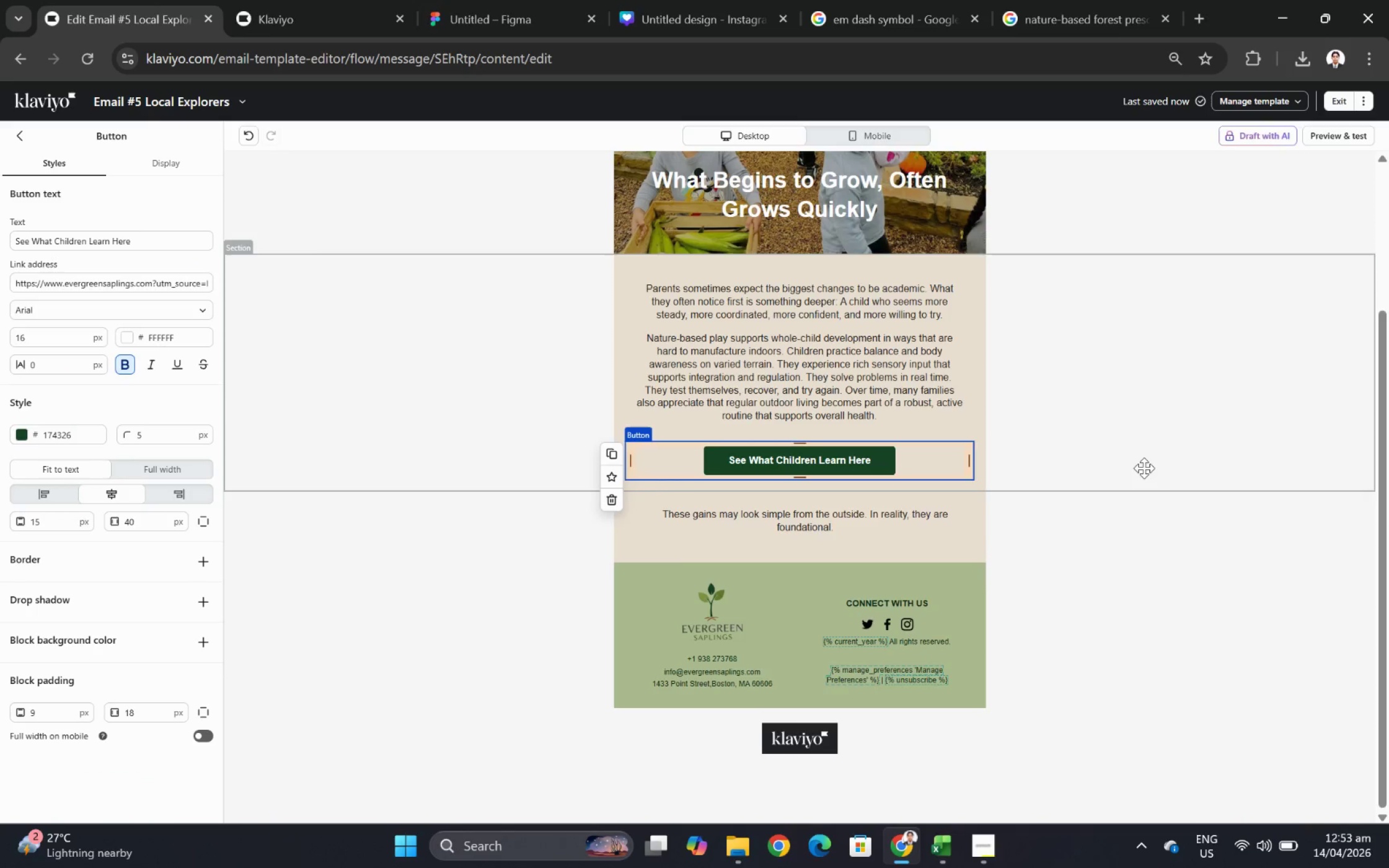 
scroll: coordinate [1144, 468], scroll_direction: up, amount: 3.0
 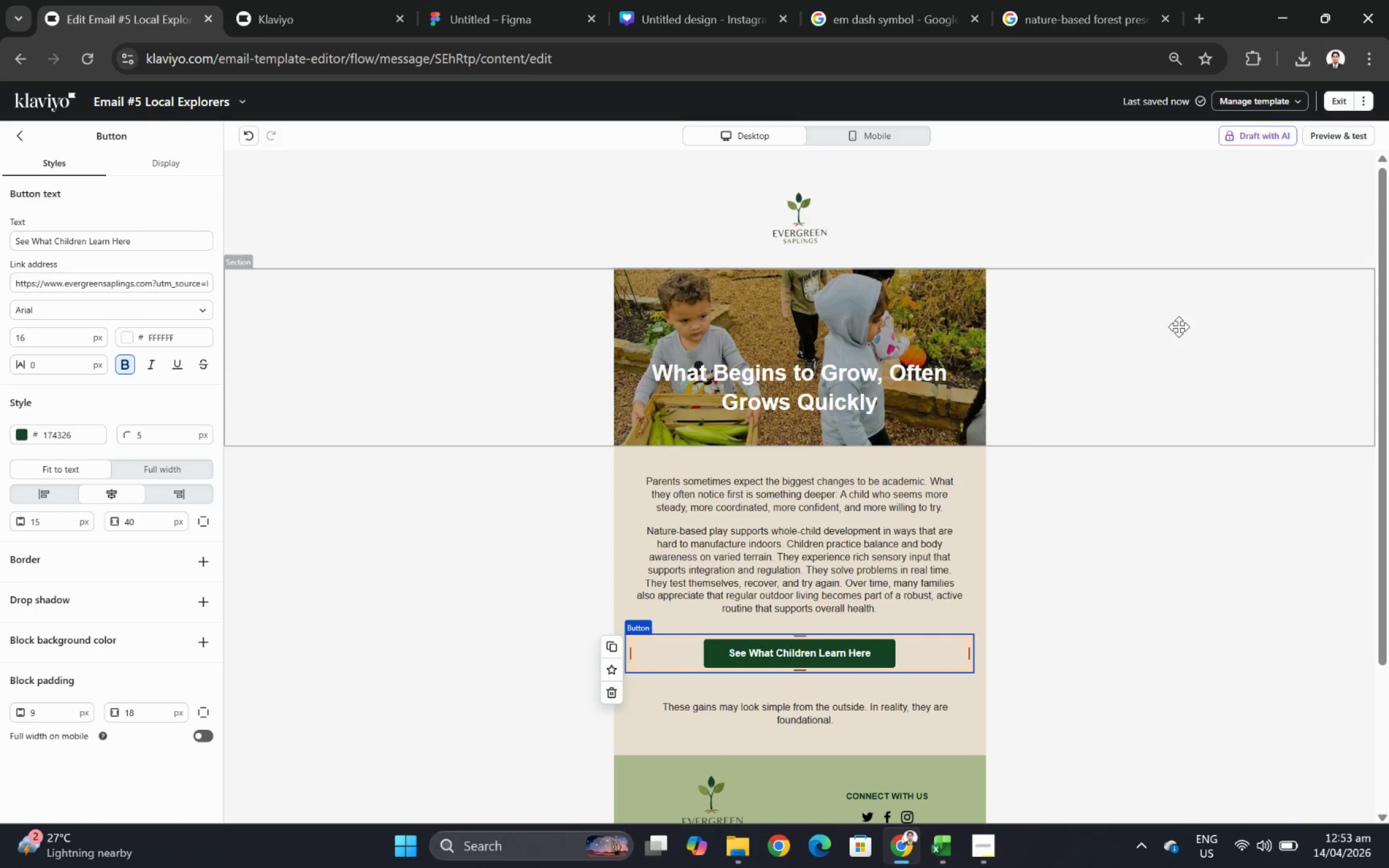 
left_click([1176, 314])
 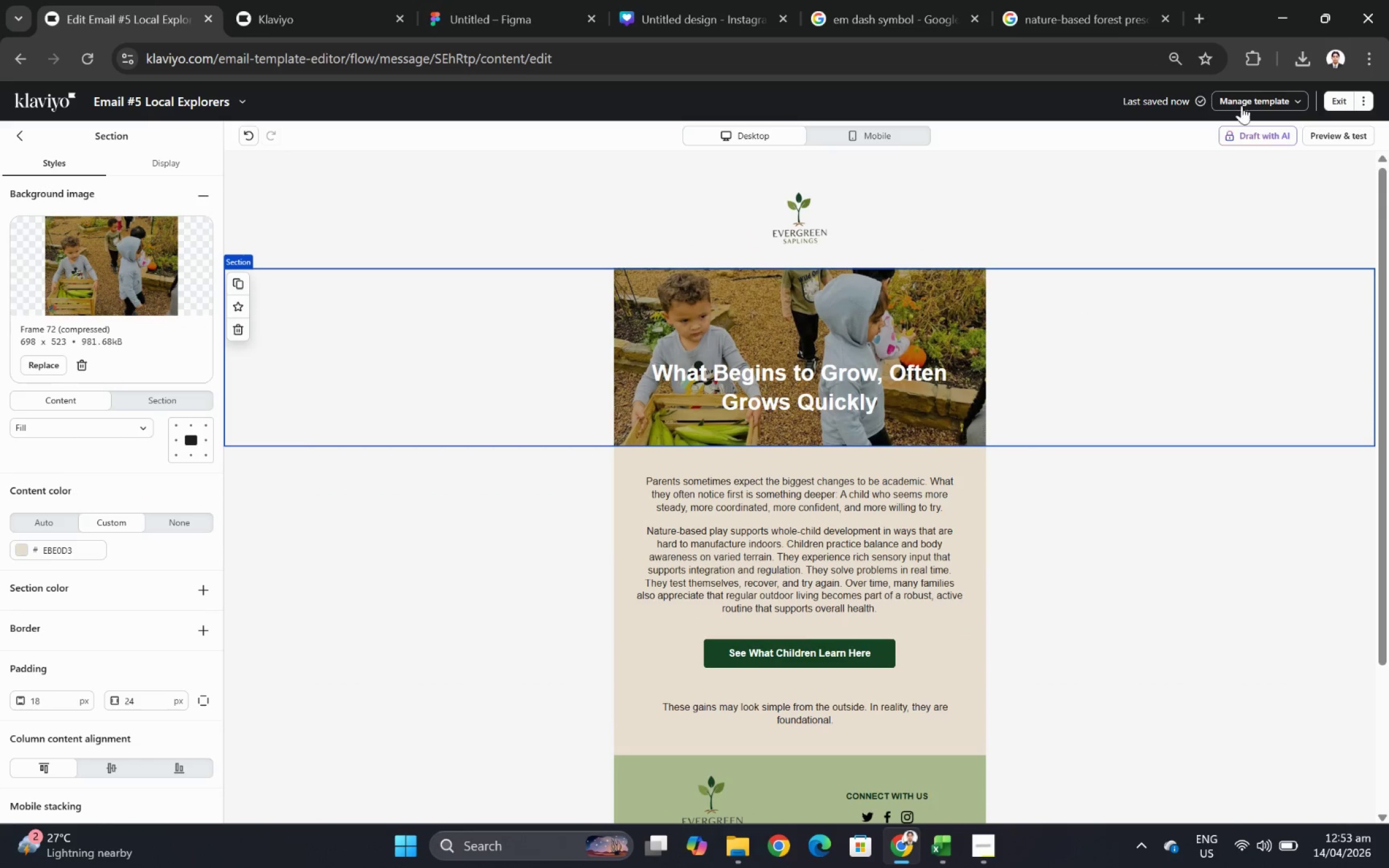 
left_click([1338, 106])
 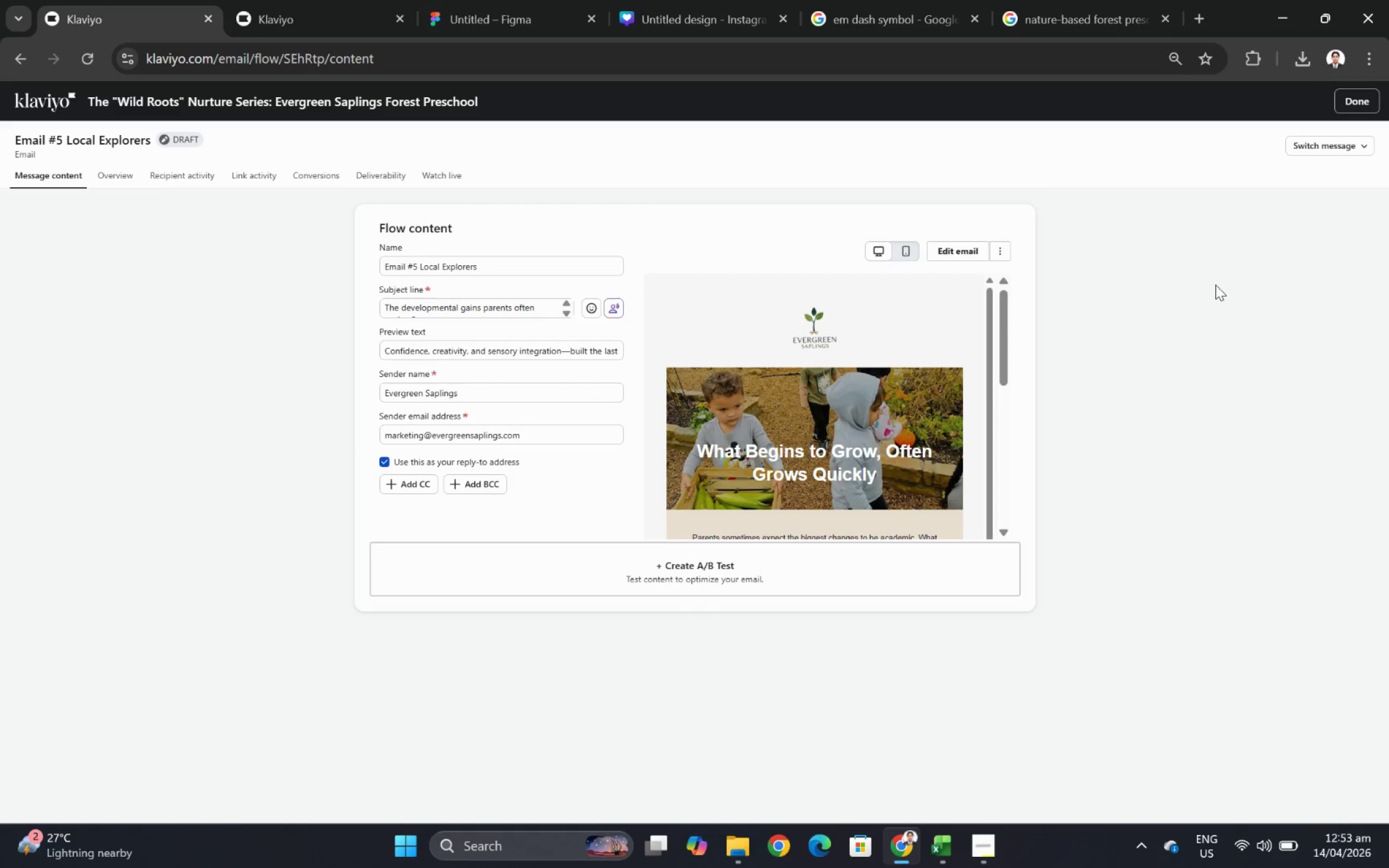 
wait(5.69)
 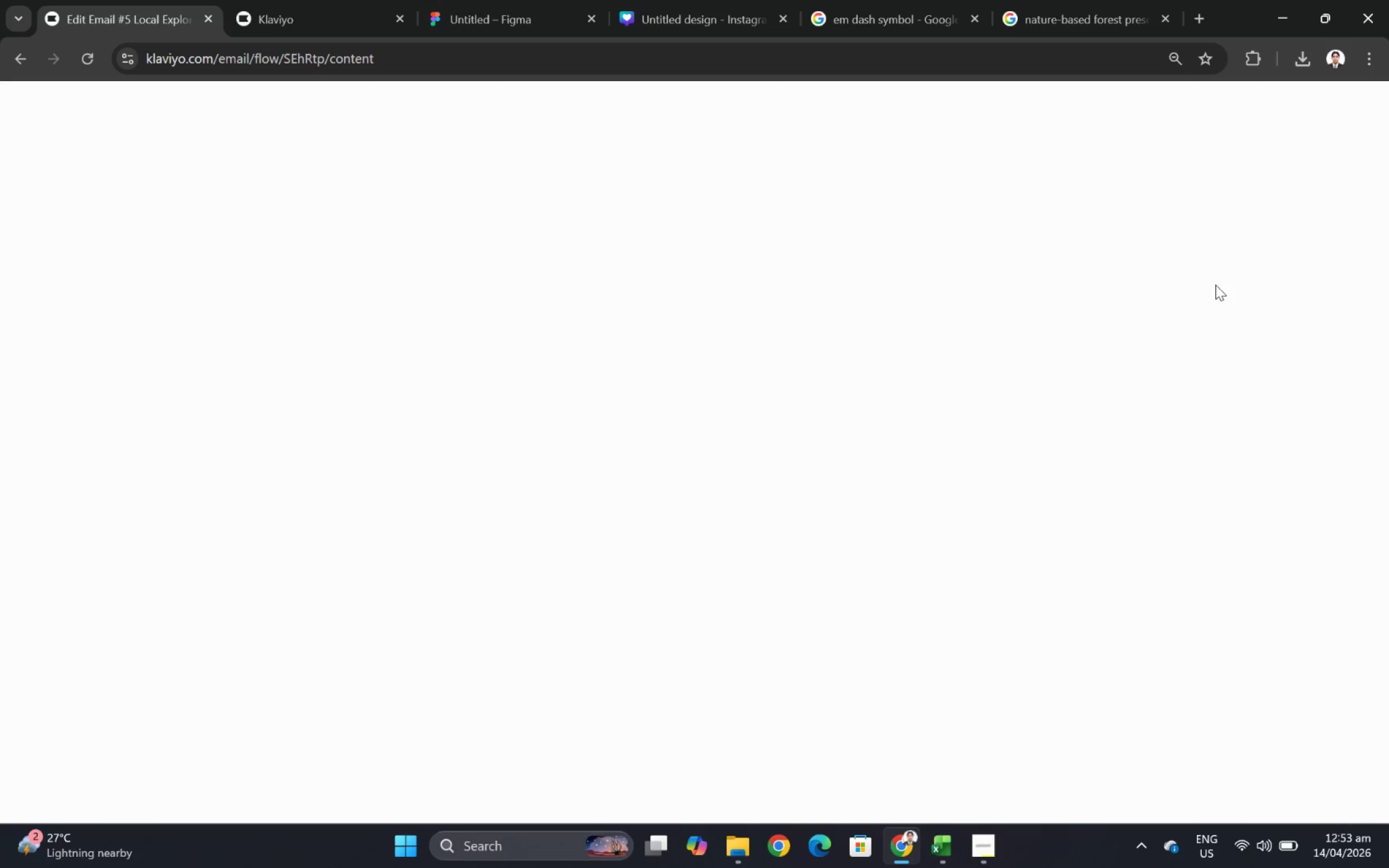 
scroll: coordinate [794, 366], scroll_direction: down, amount: 6.0
 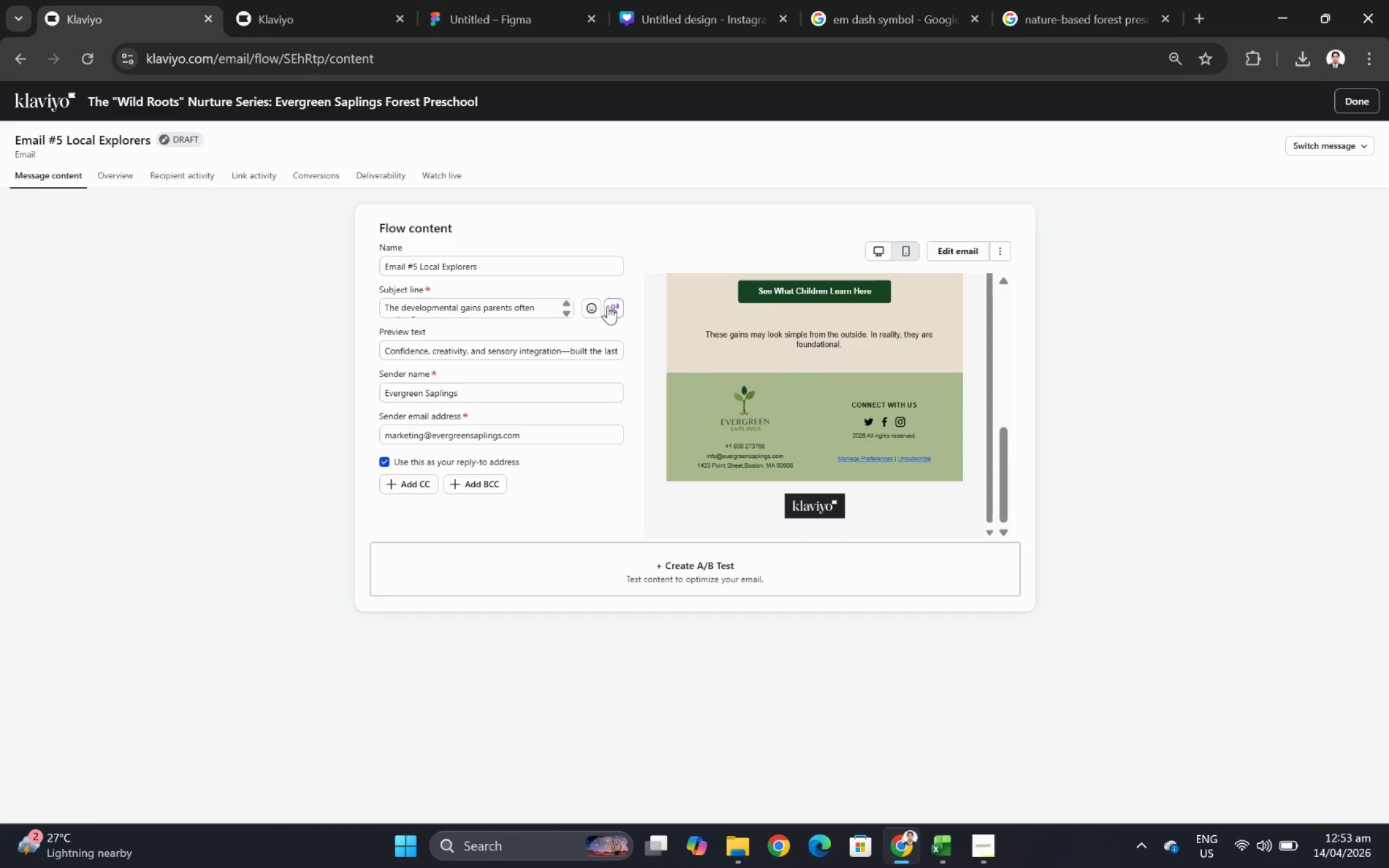 
scroll: coordinate [927, 338], scroll_direction: up, amount: 4.0
 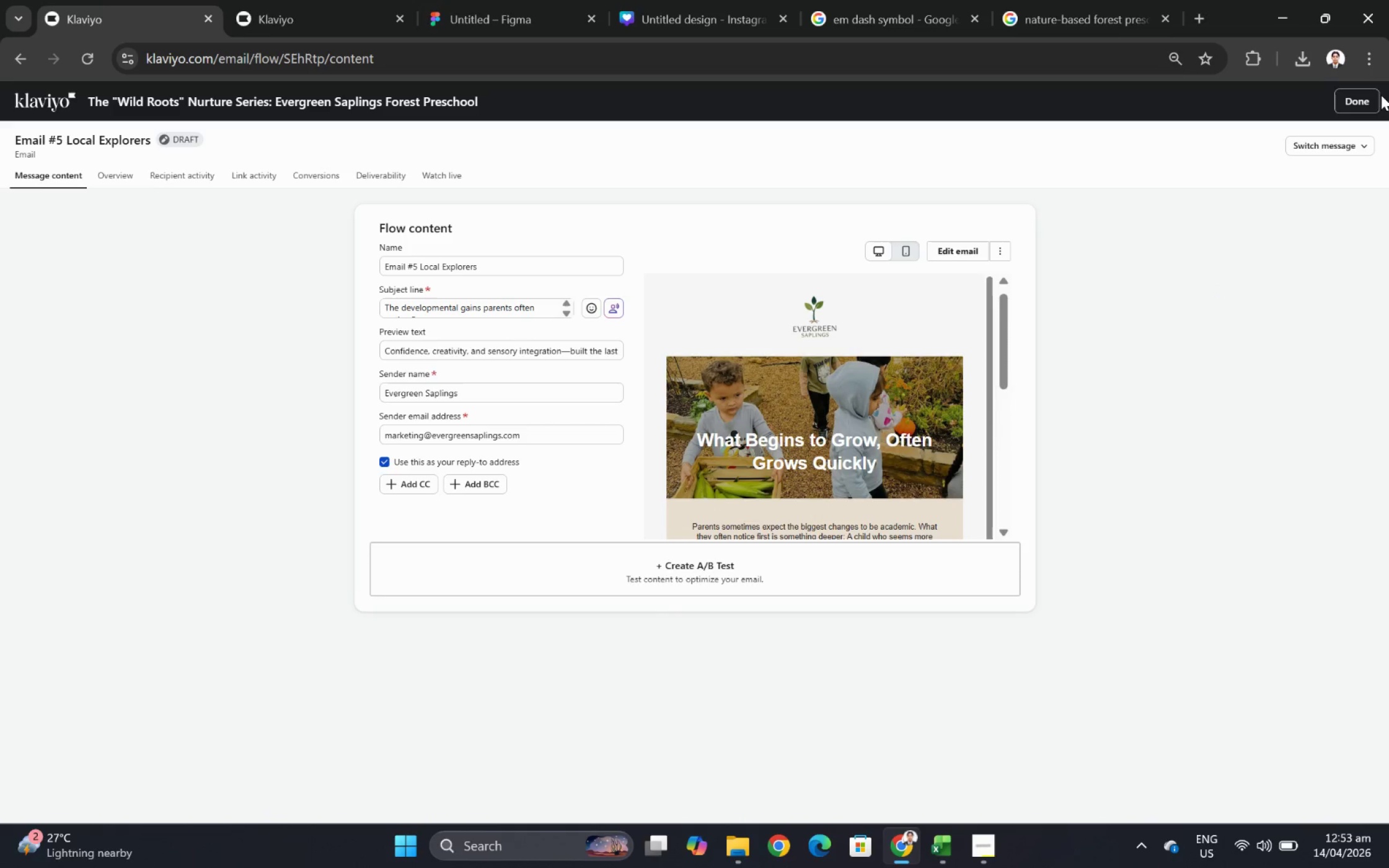 
left_click([1374, 98])
 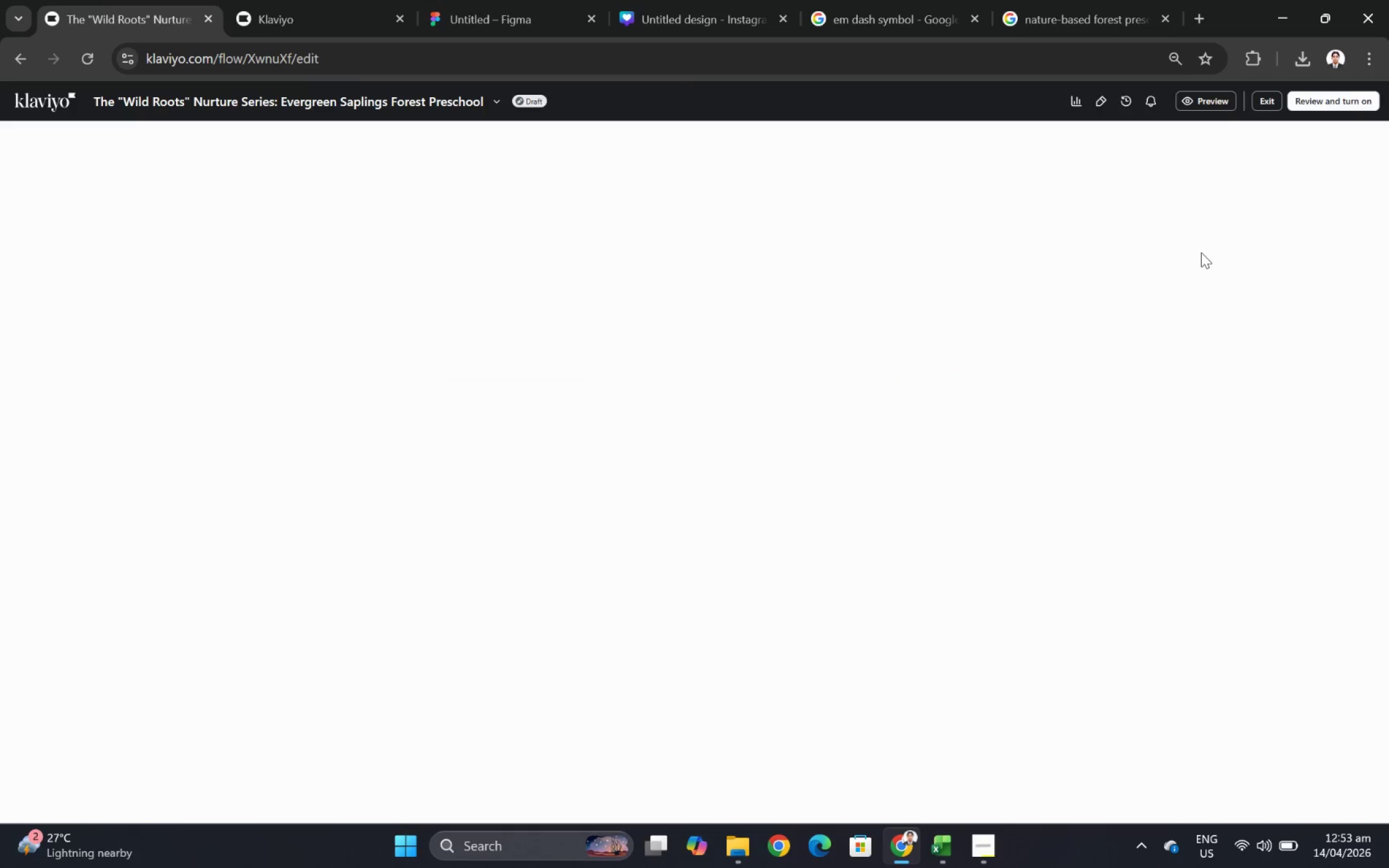 
scroll: coordinate [1183, 290], scroll_direction: down, amount: 15.0
 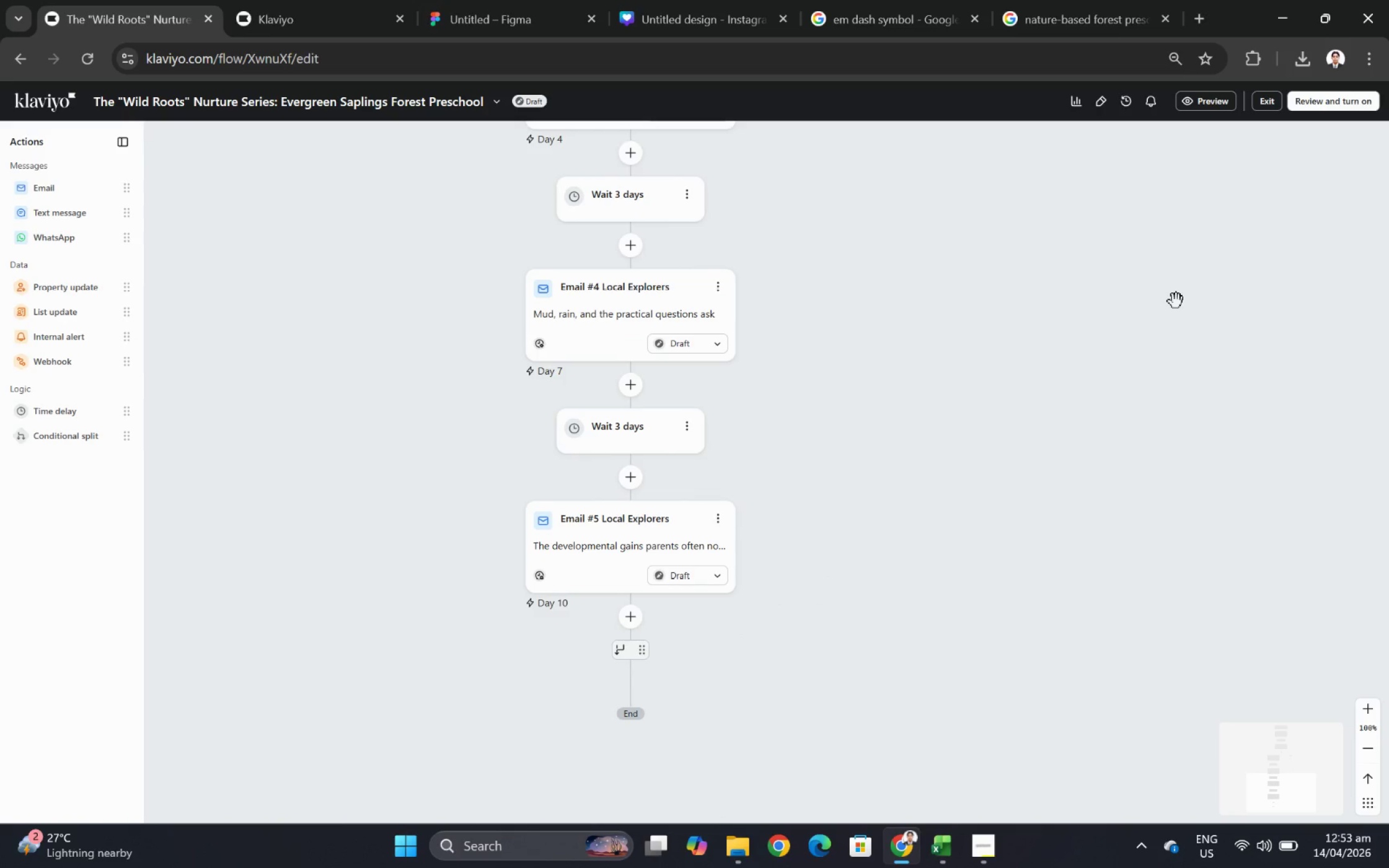 
wait(17.47)
 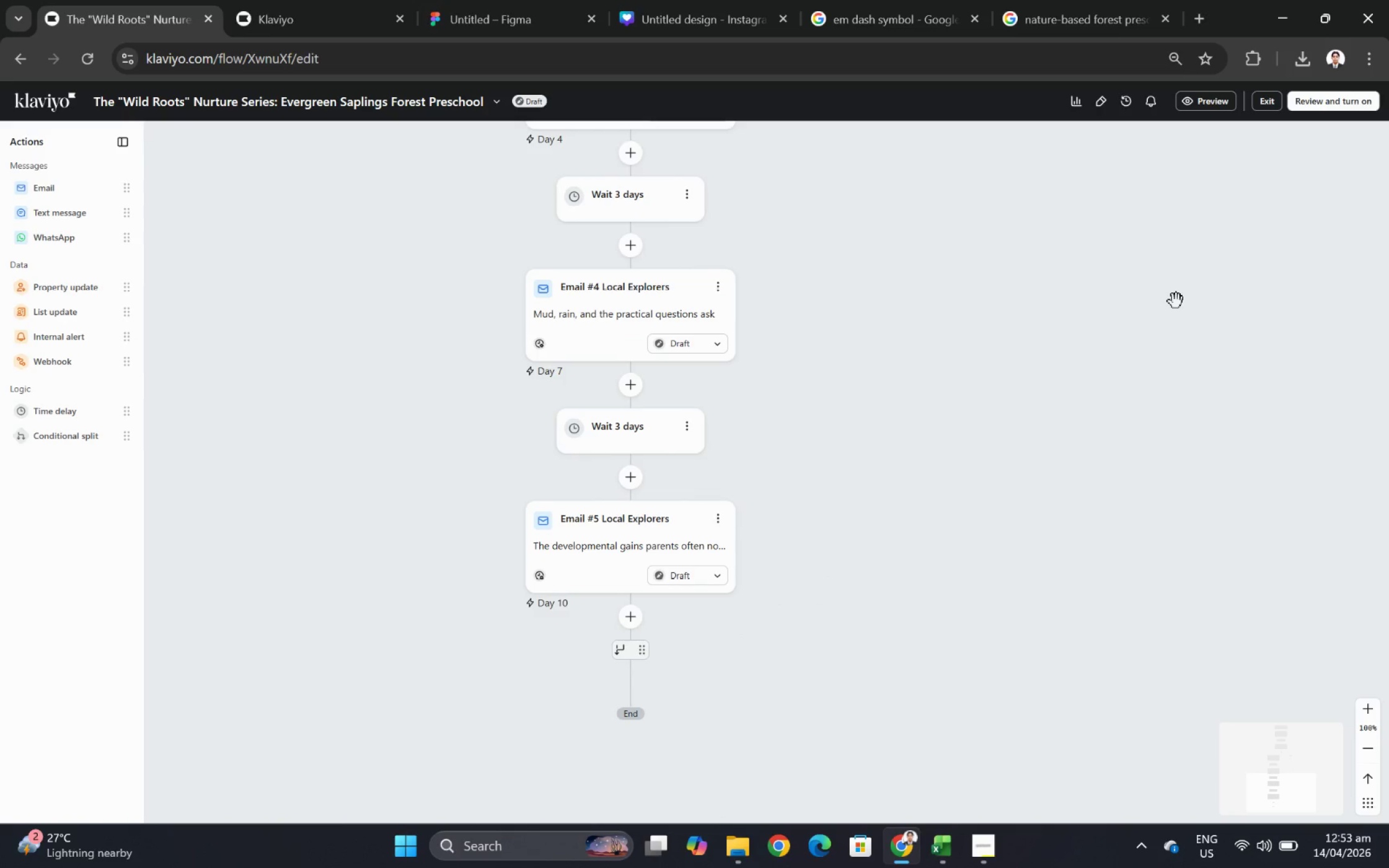 
scroll: coordinate [822, 495], scroll_direction: up, amount: 5.0
 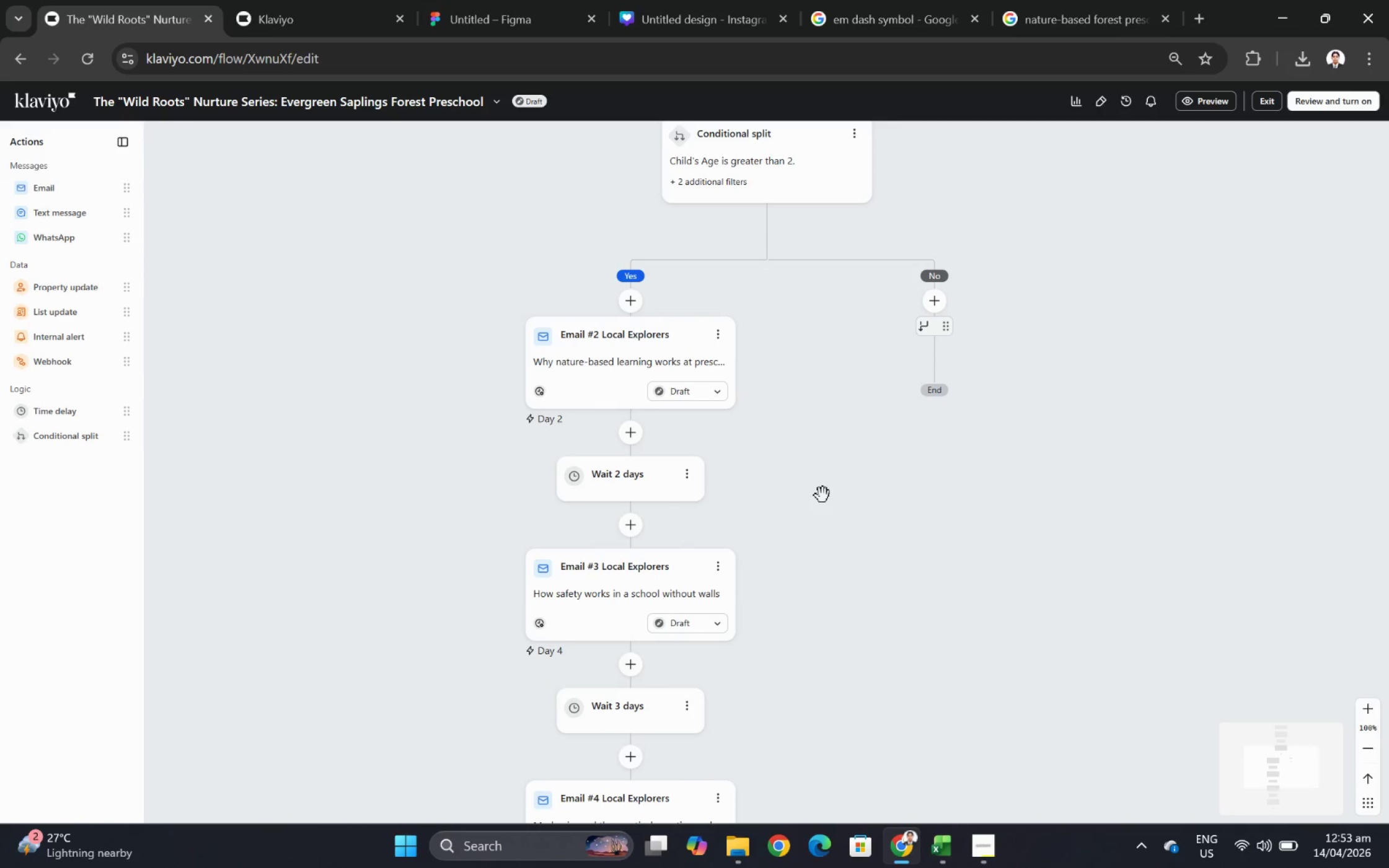 
scroll: coordinate [822, 495], scroll_direction: down, amount: 14.0
 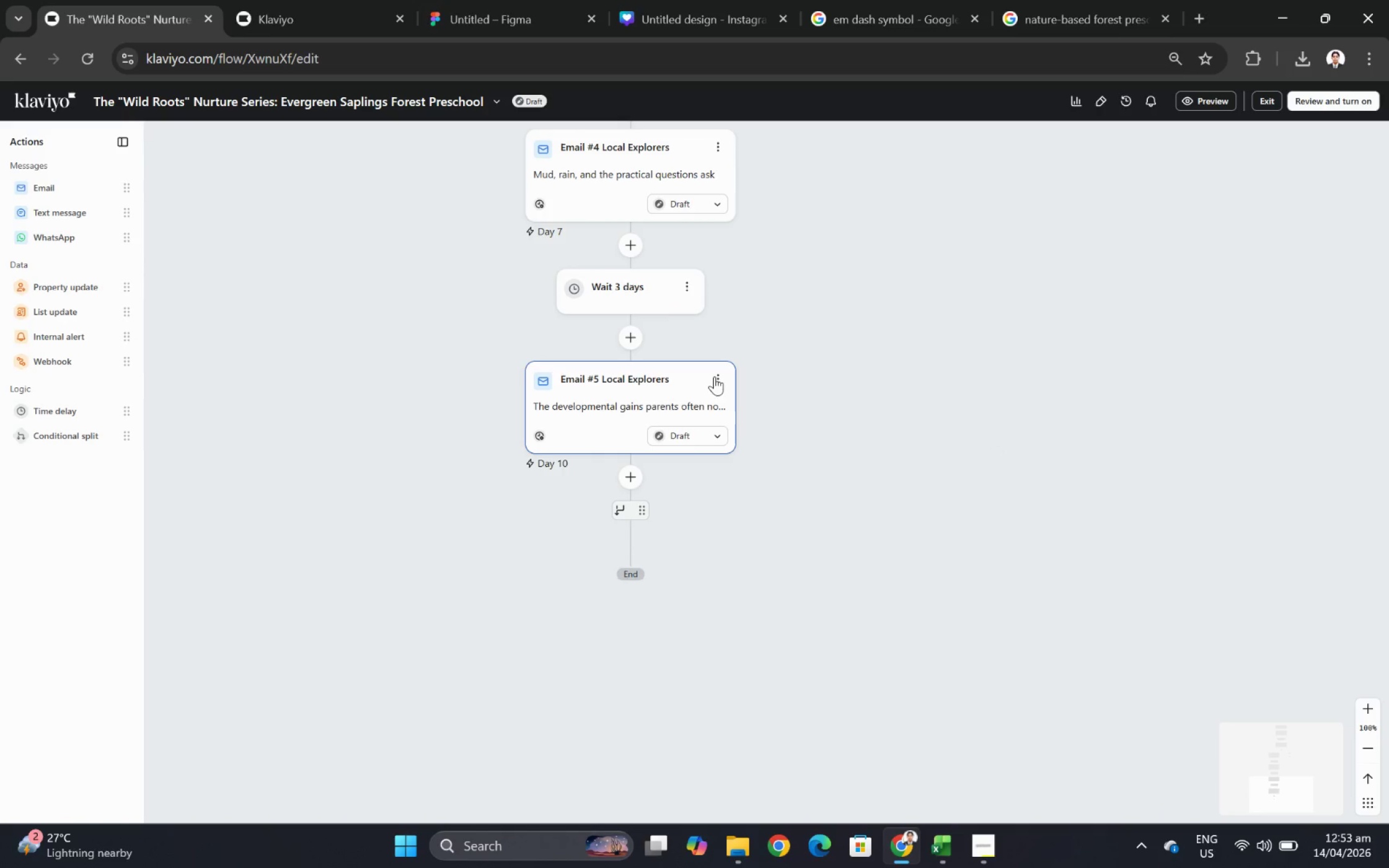 
left_click([716, 375])
 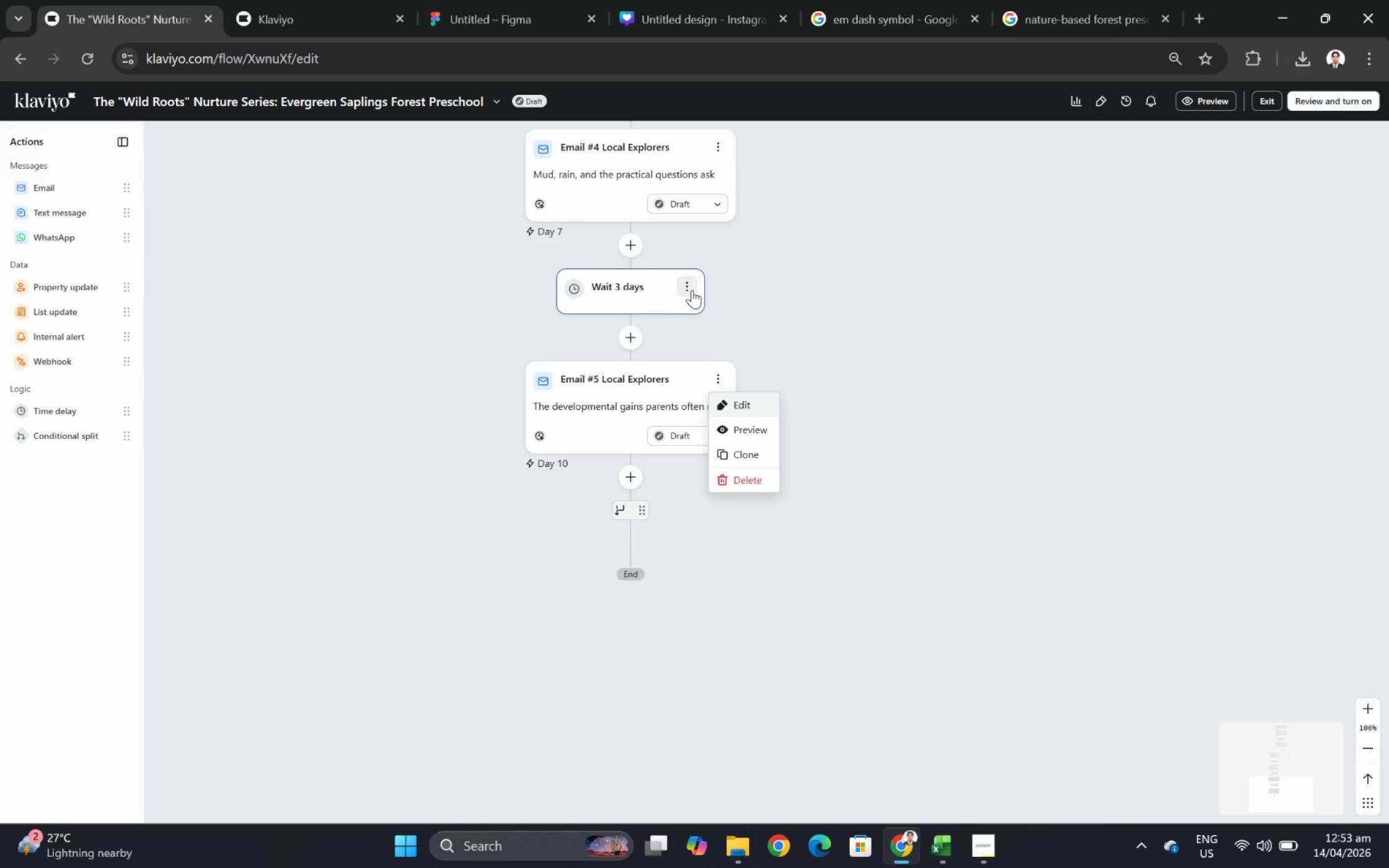 
scroll: coordinate [705, 349], scroll_direction: up, amount: 6.0
 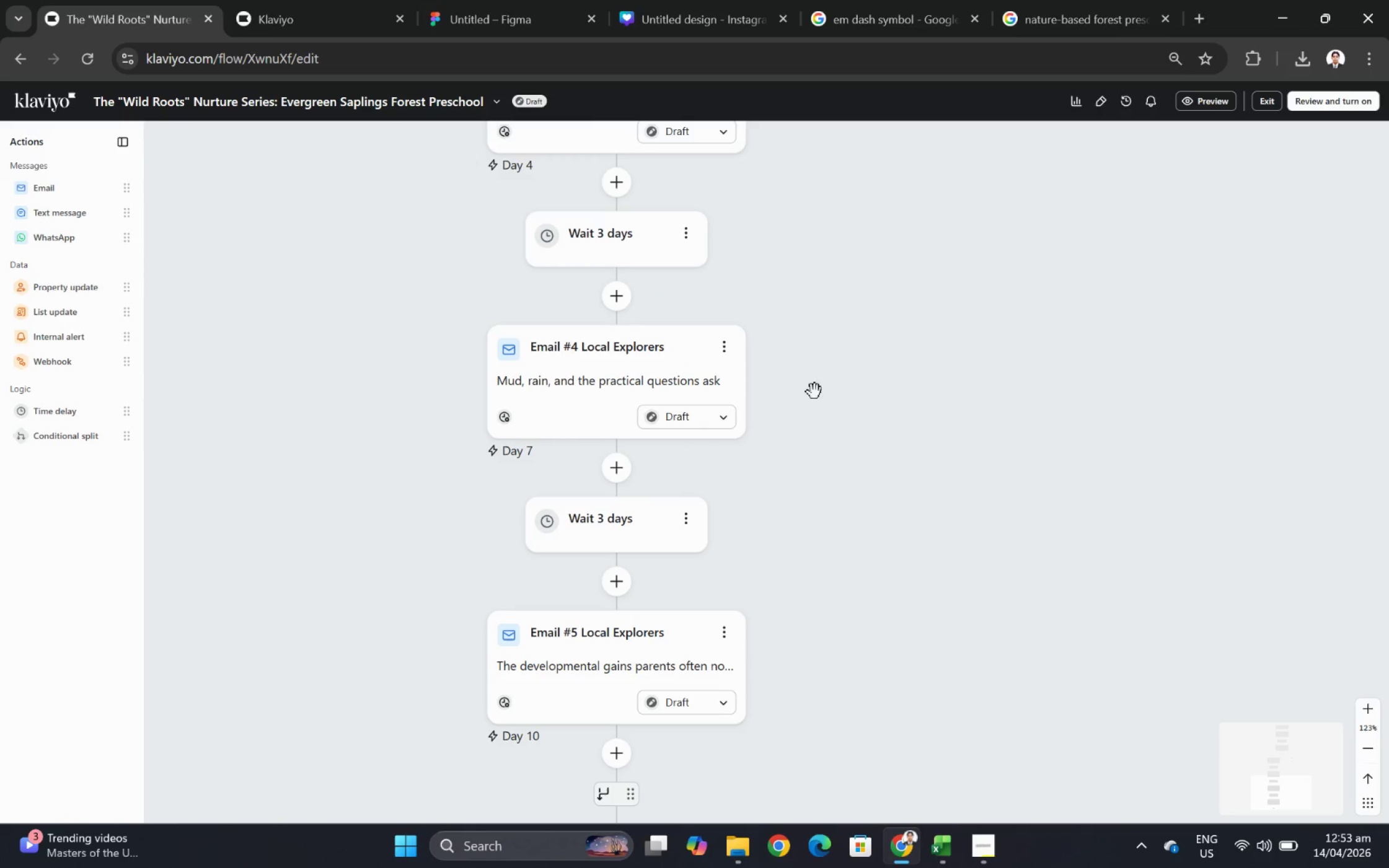 
hold_key(key=ControlLeft, duration=1.5)
scroll: coordinate [882, 424], scroll_direction: down, amount: 4.0
 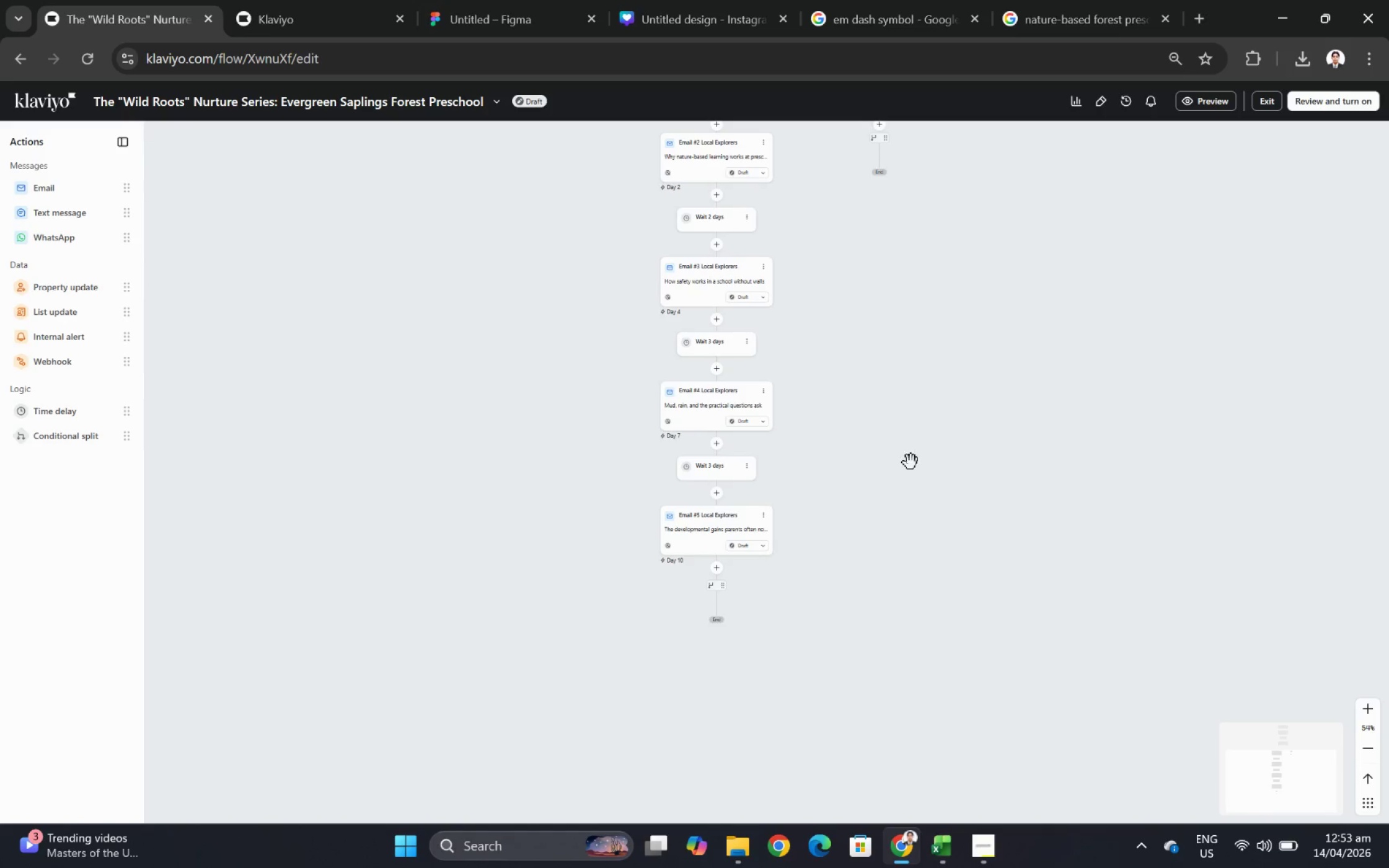 
key(Control+ControlLeft)
 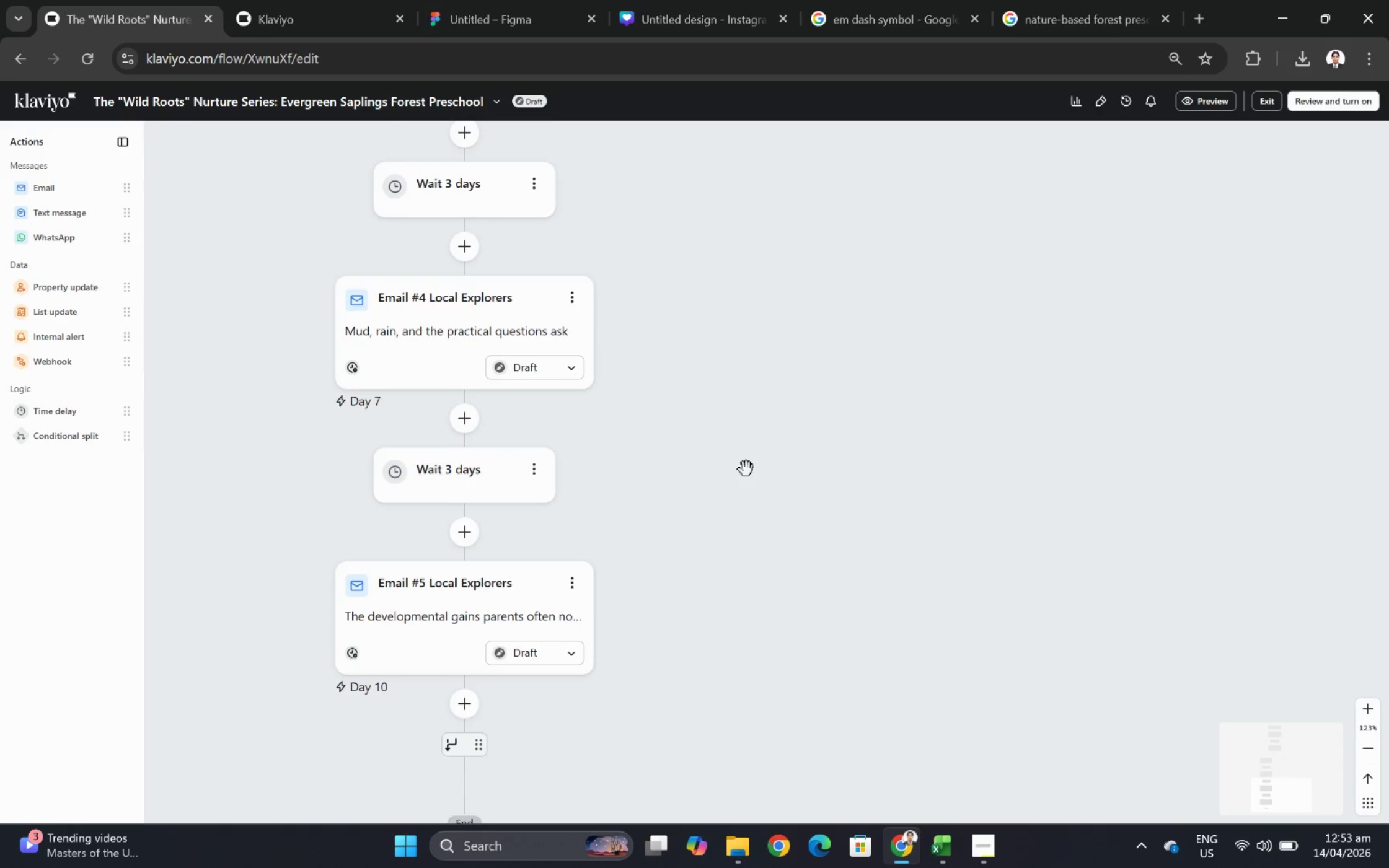 
scroll: coordinate [911, 463], scroll_direction: up, amount: 4.0
 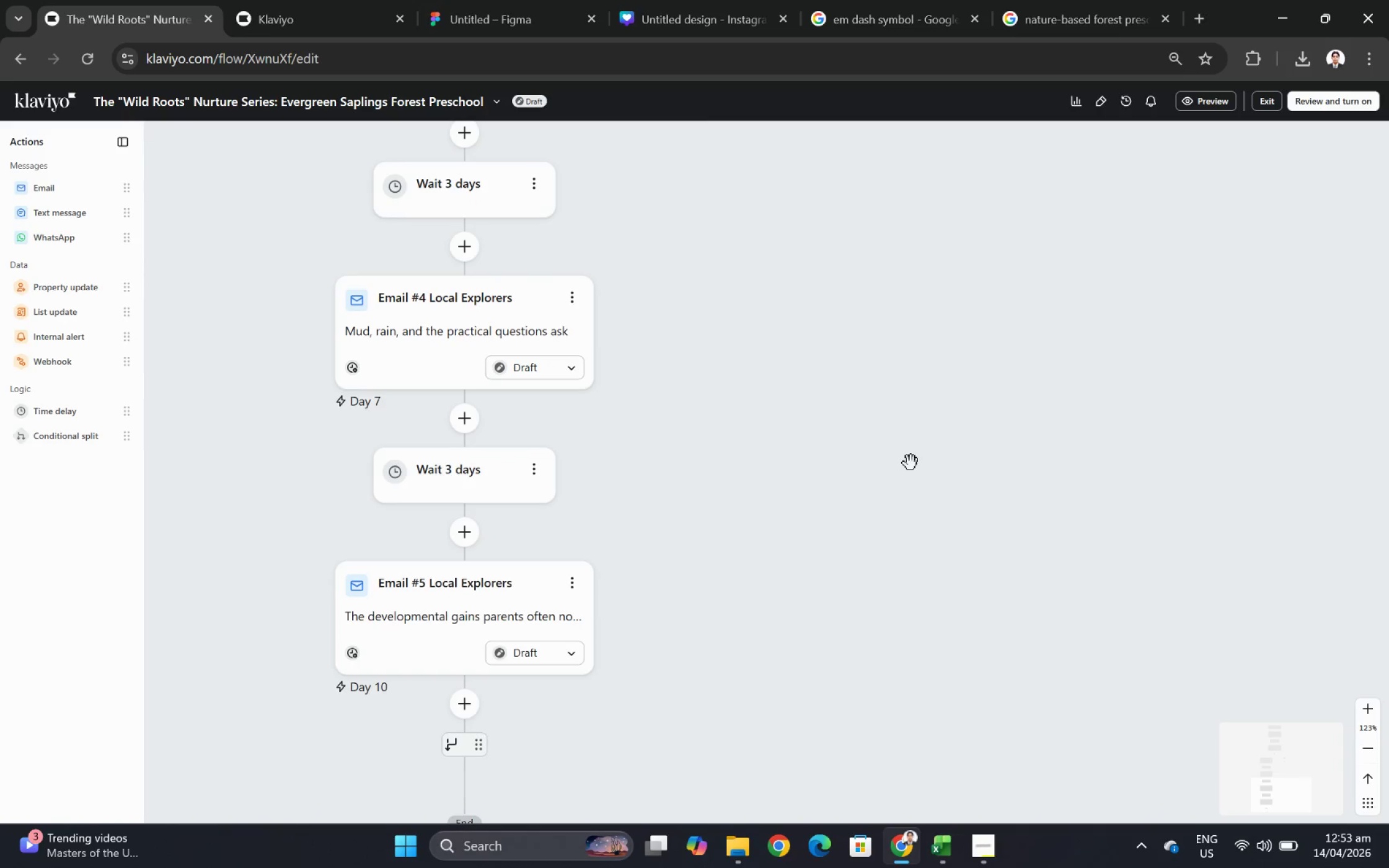 
scroll: coordinate [746, 469], scroll_direction: down, amount: 2.0
 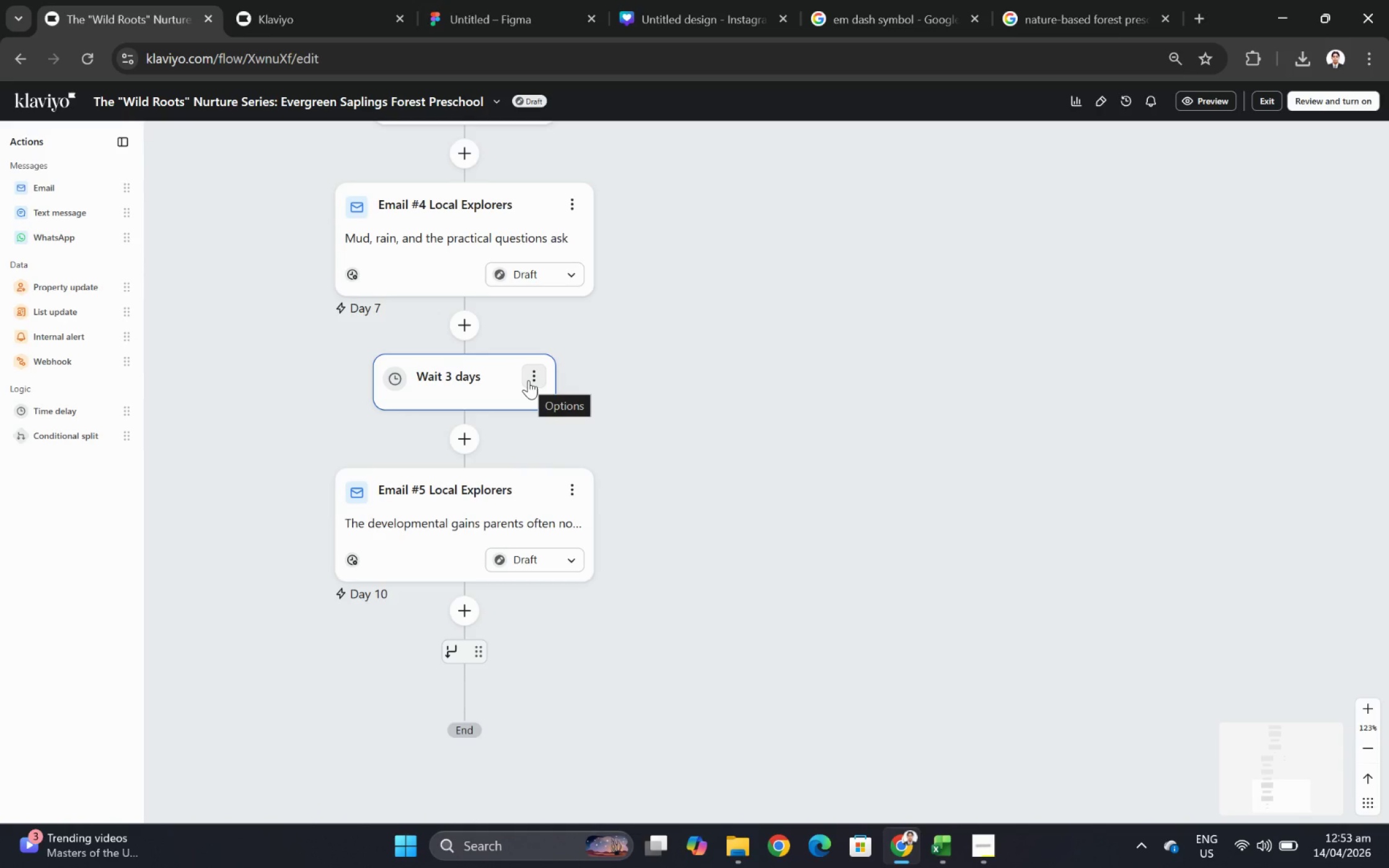 
left_click([528, 380])
 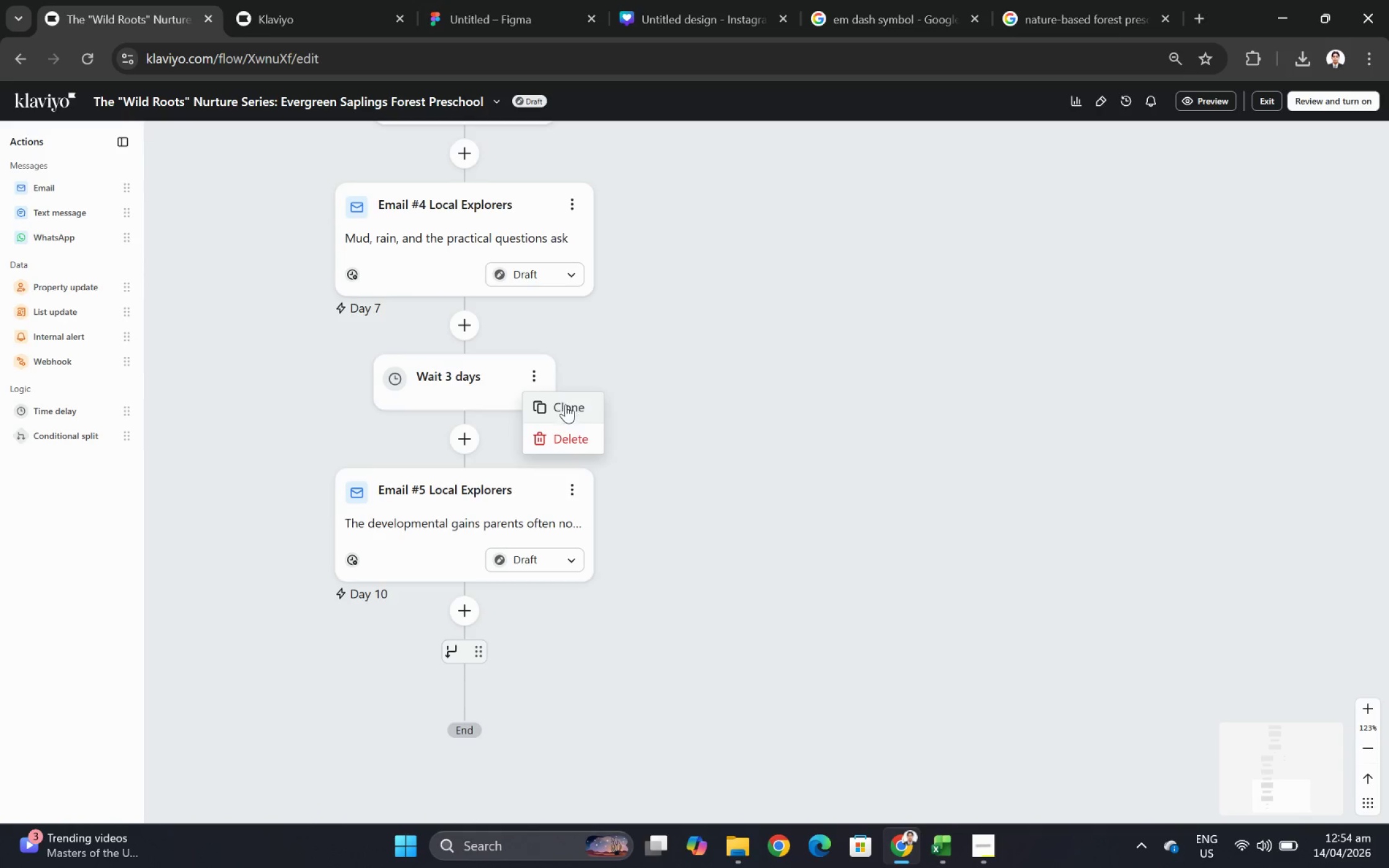 
left_click([567, 406])
 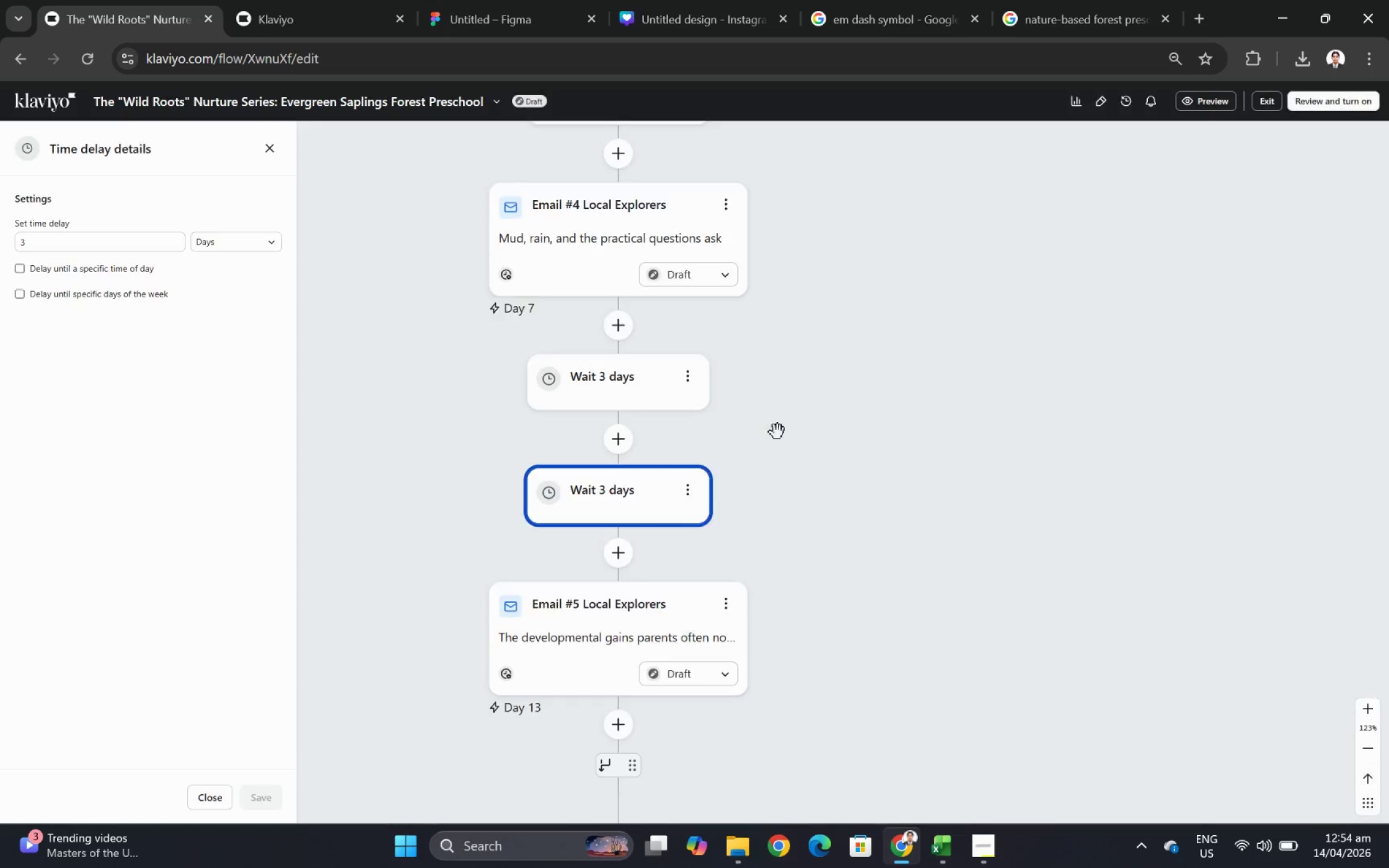 
scroll: coordinate [777, 432], scroll_direction: down, amount: 4.0
 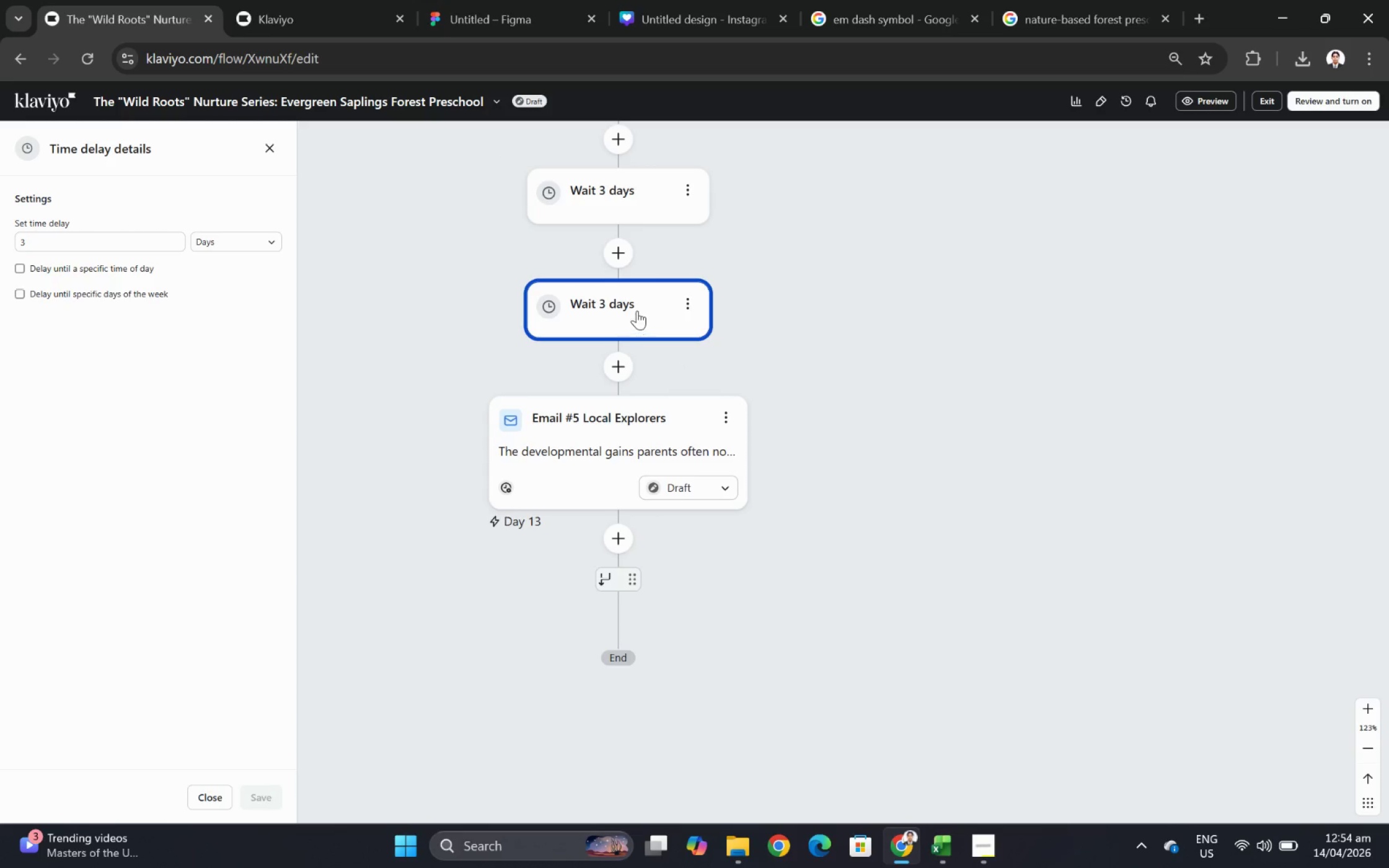 
left_click_drag(start_coordinate=[645, 306], to_coordinate=[651, 532])
 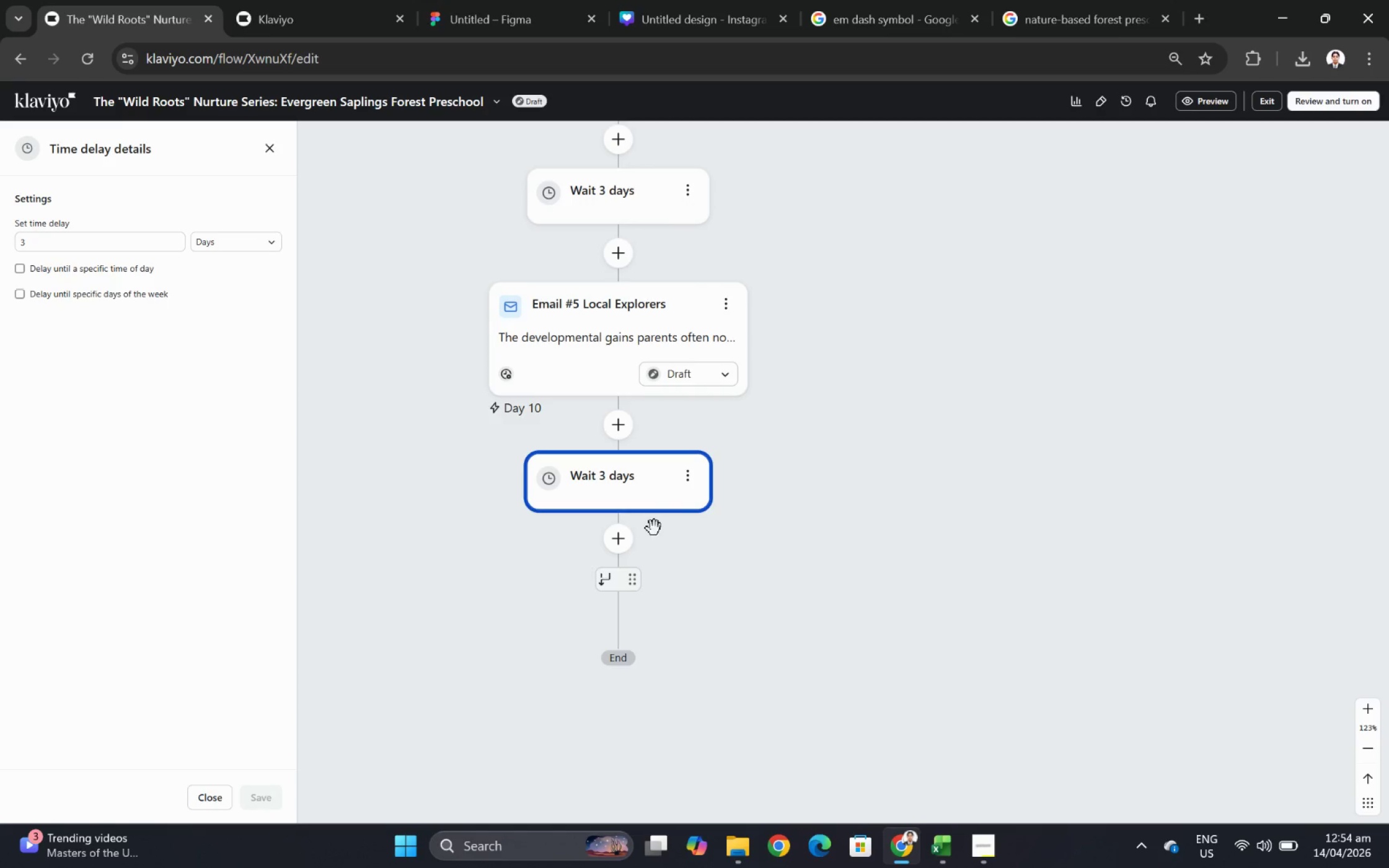 
left_click([624, 476])
 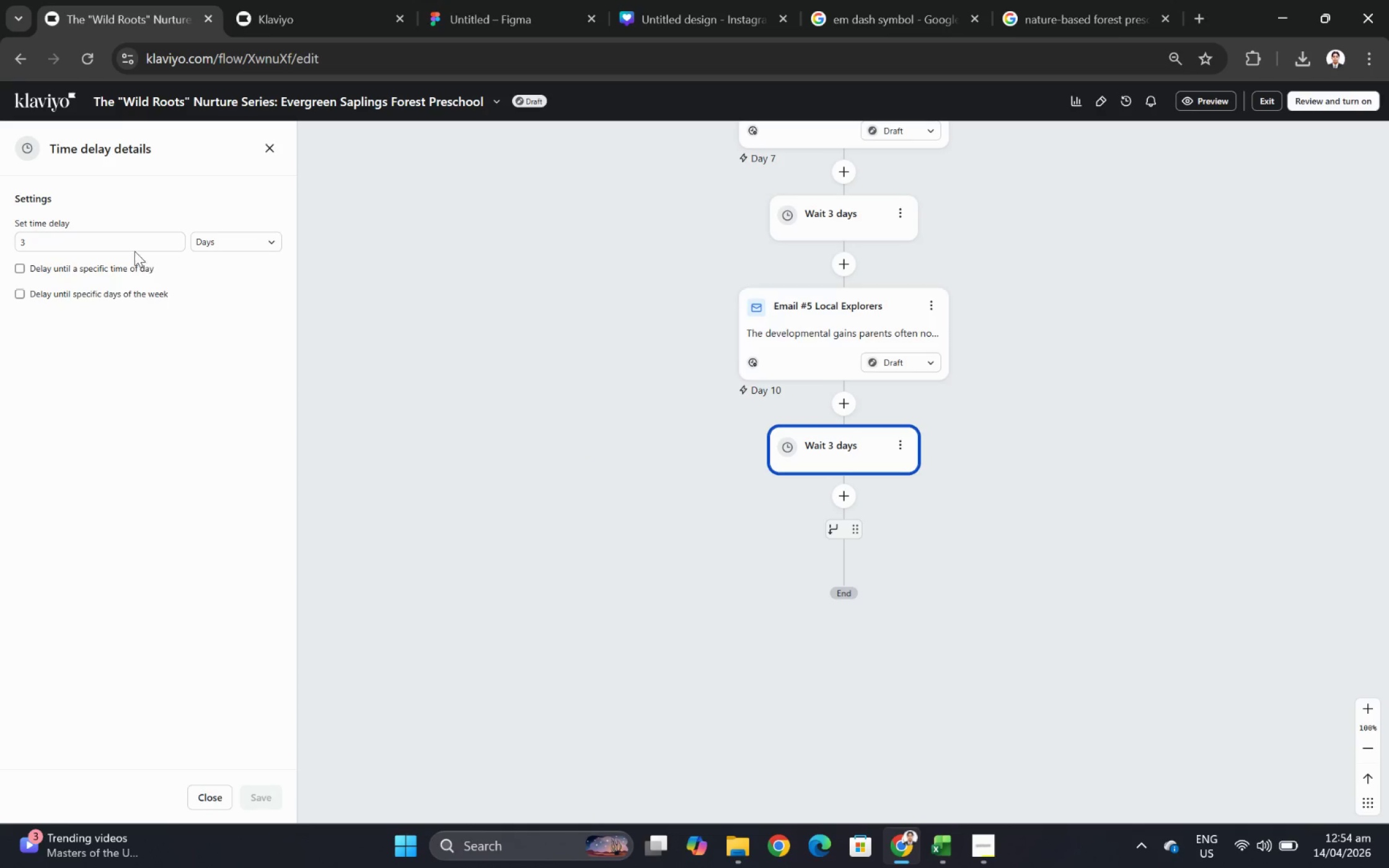 
double_click([131, 247])
 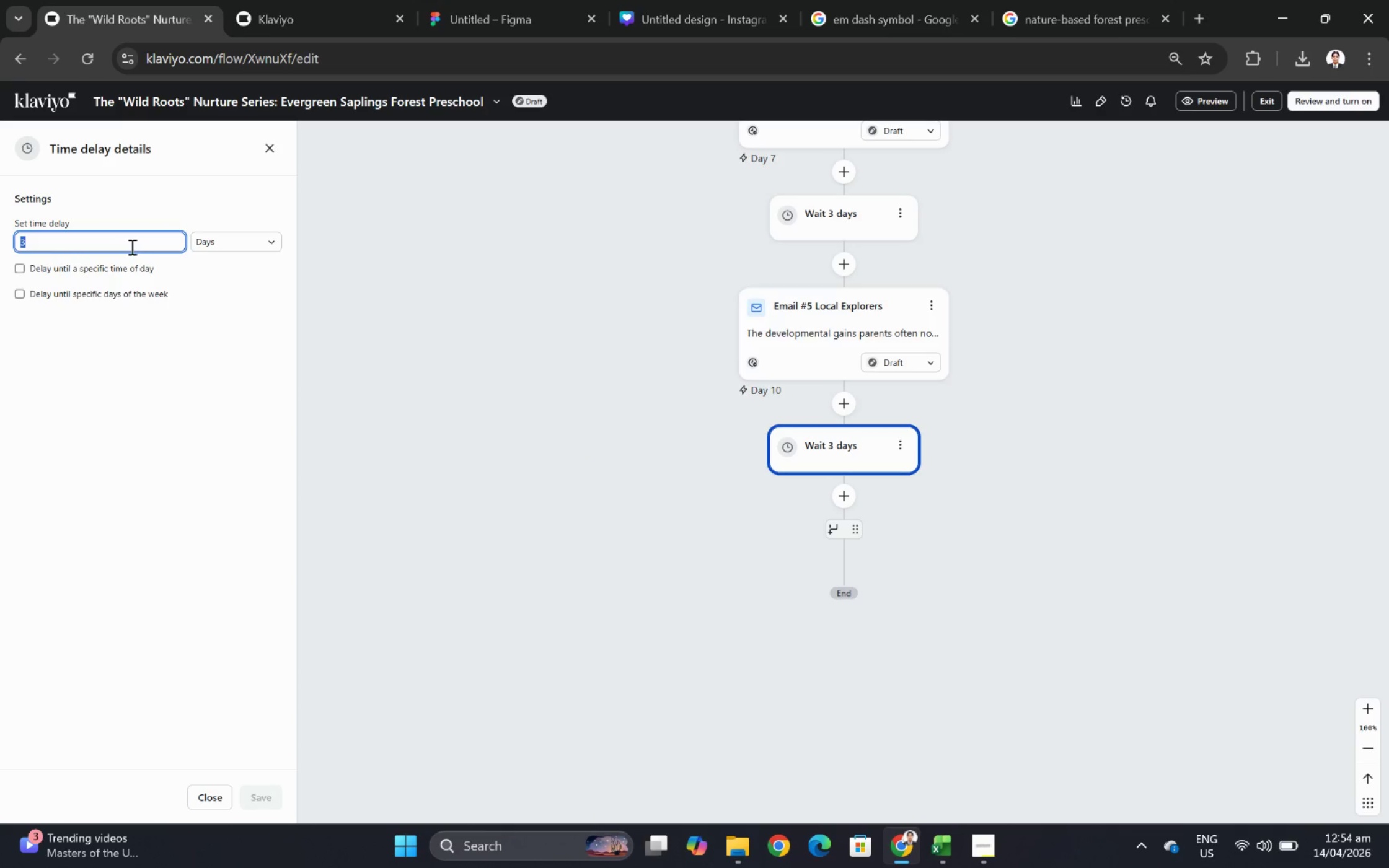 
key(4)
 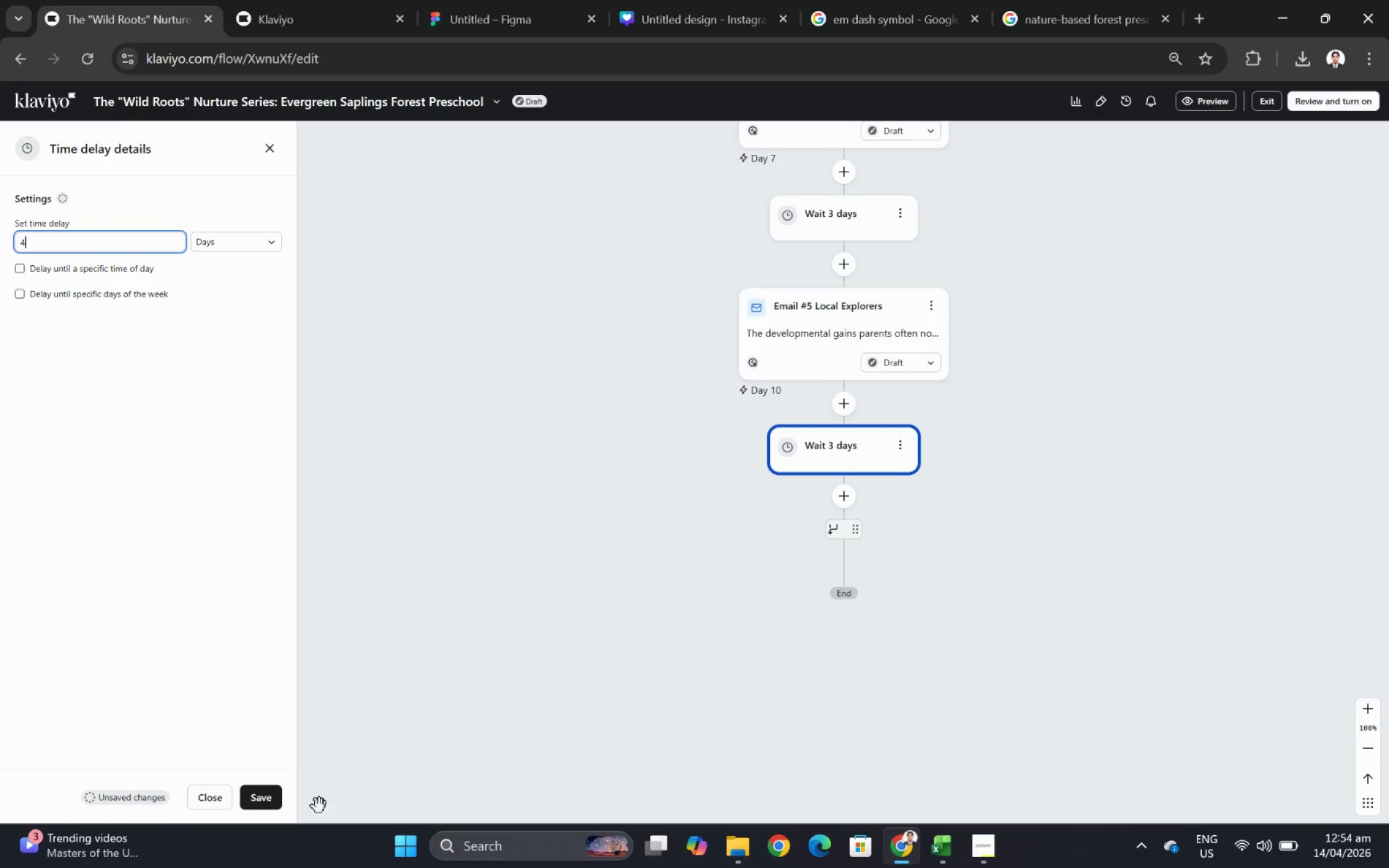 
left_click([264, 799])
 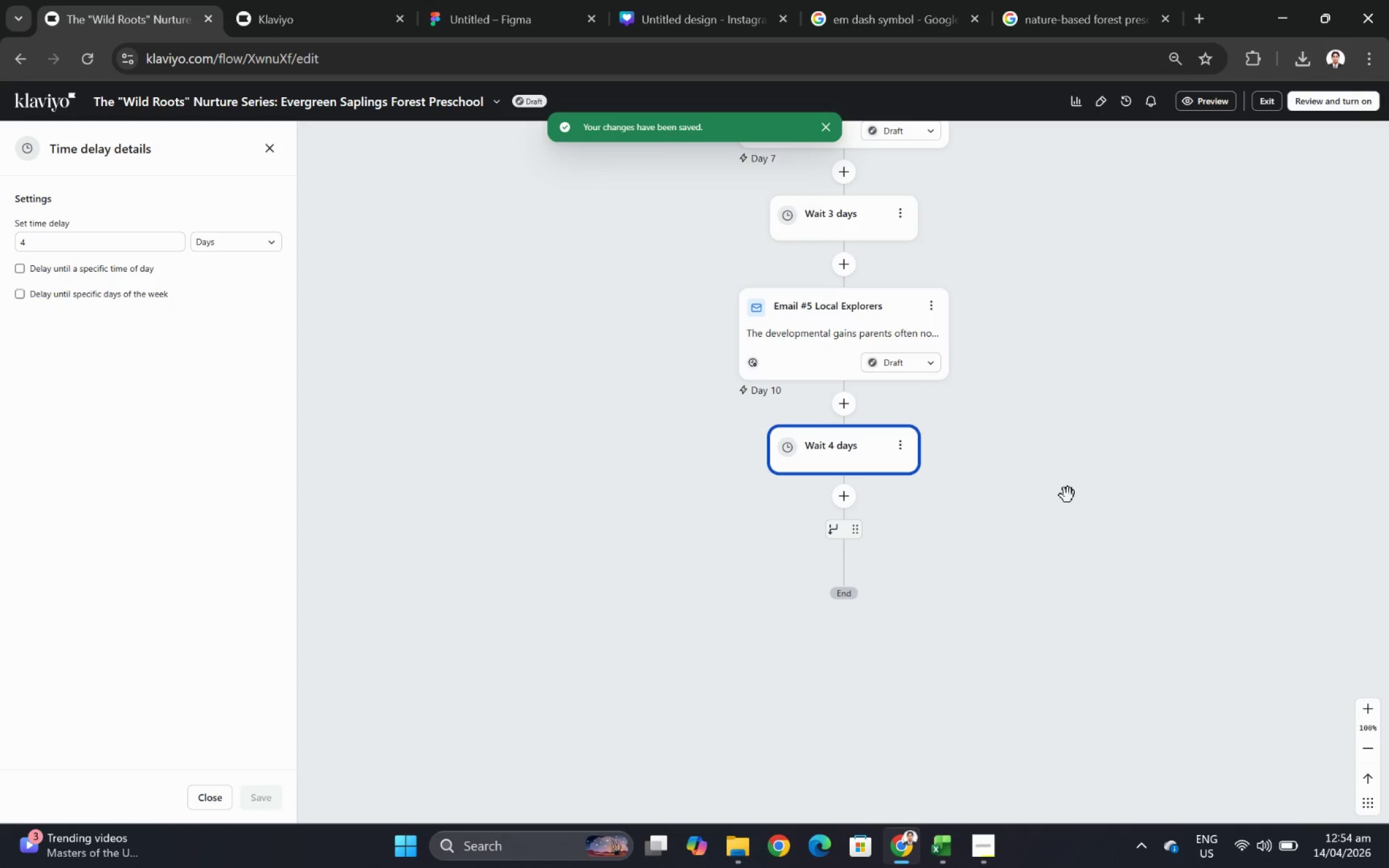 
left_click([932, 304])
 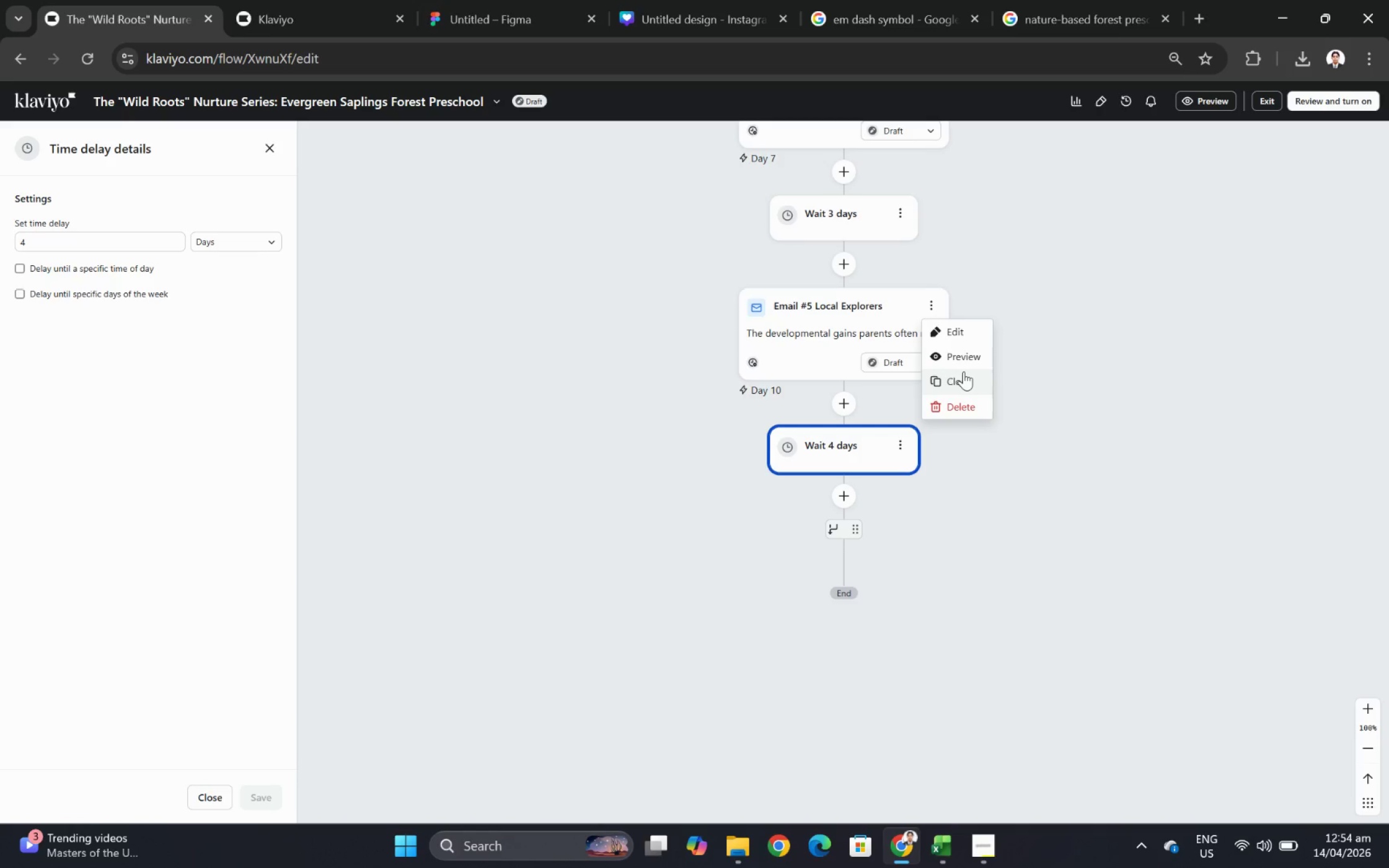 
wait(6.7)
 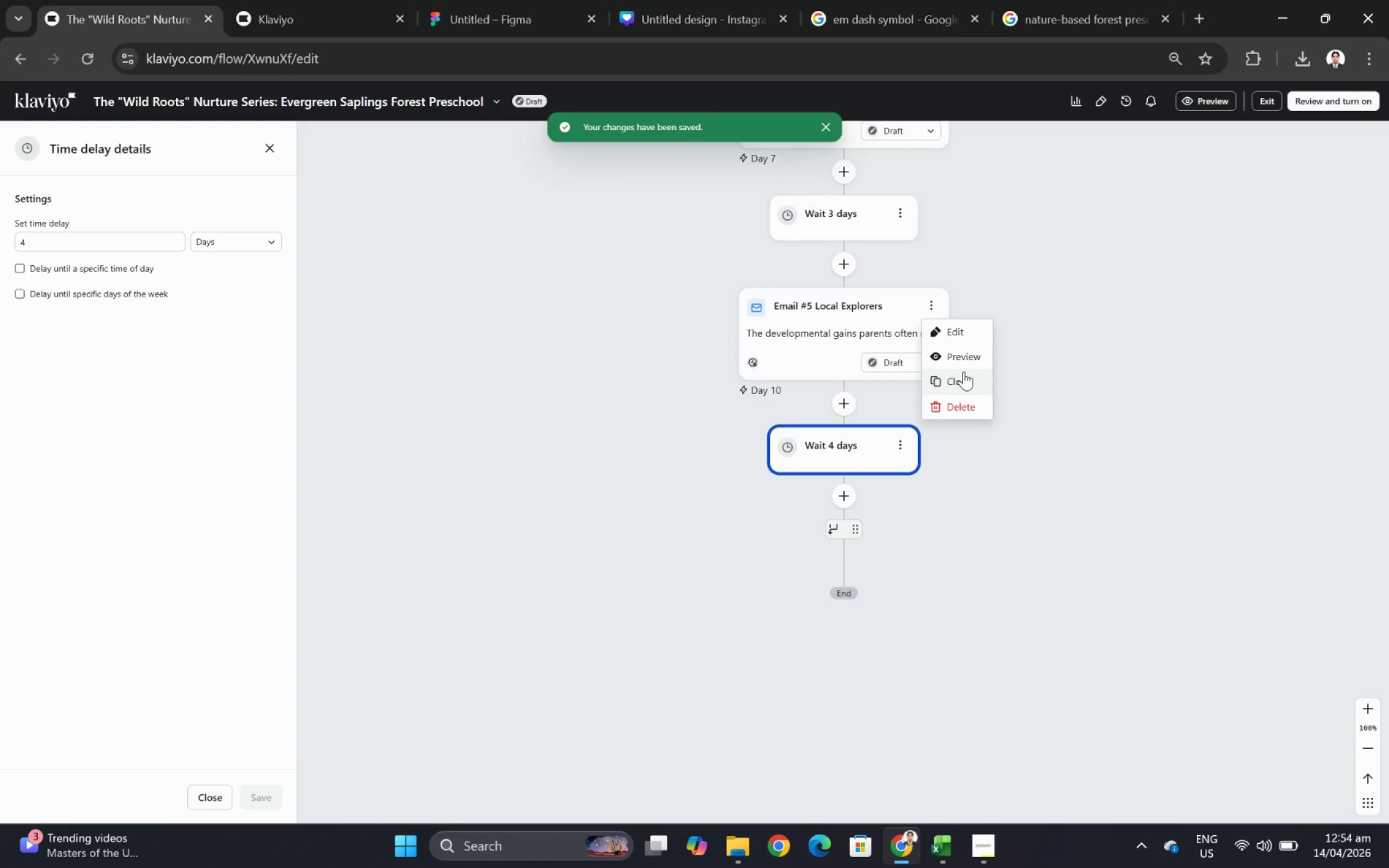 
scroll: coordinate [1074, 395], scroll_direction: up, amount: 16.0
 